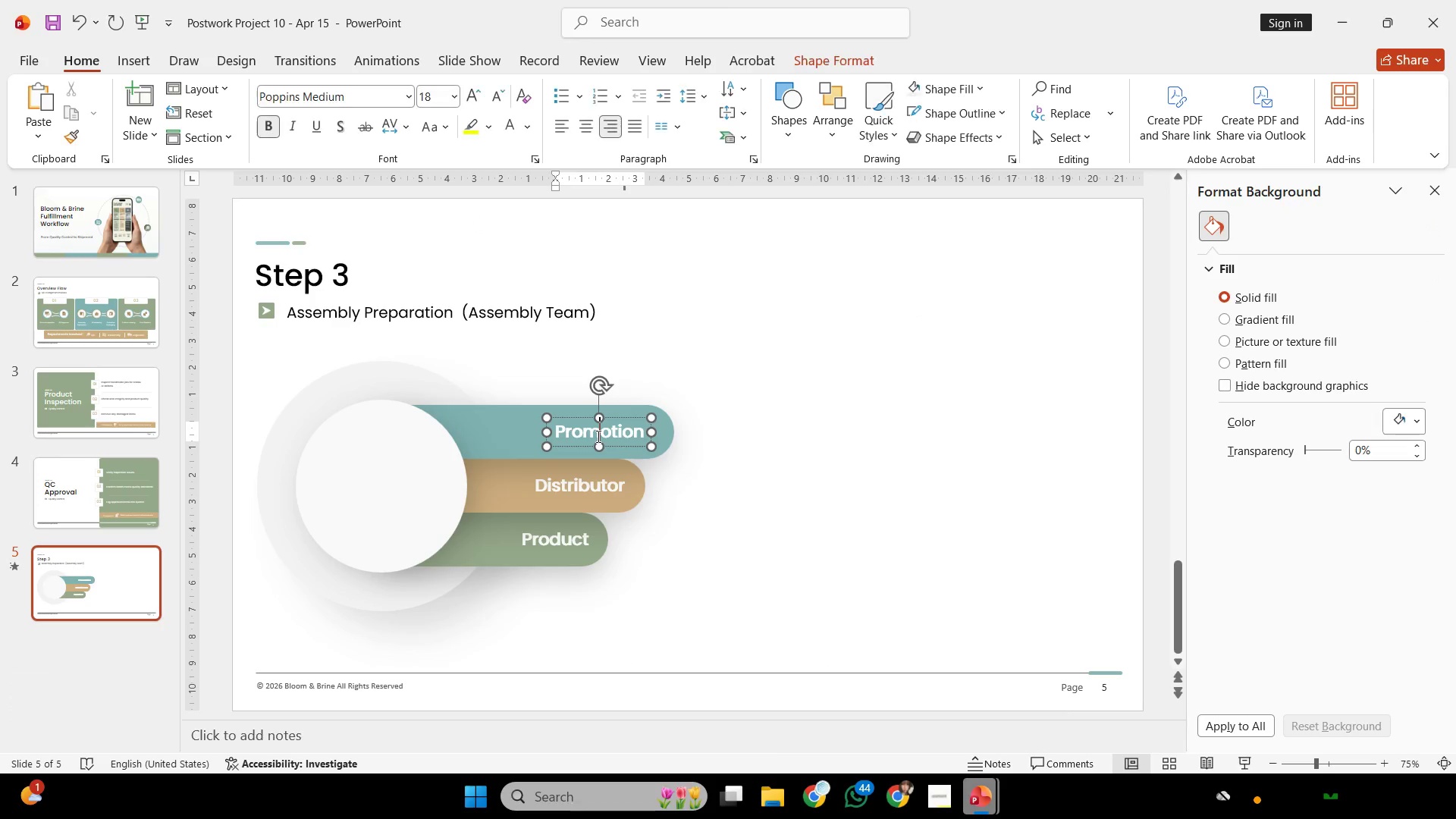 
key(Control+ControlLeft)
 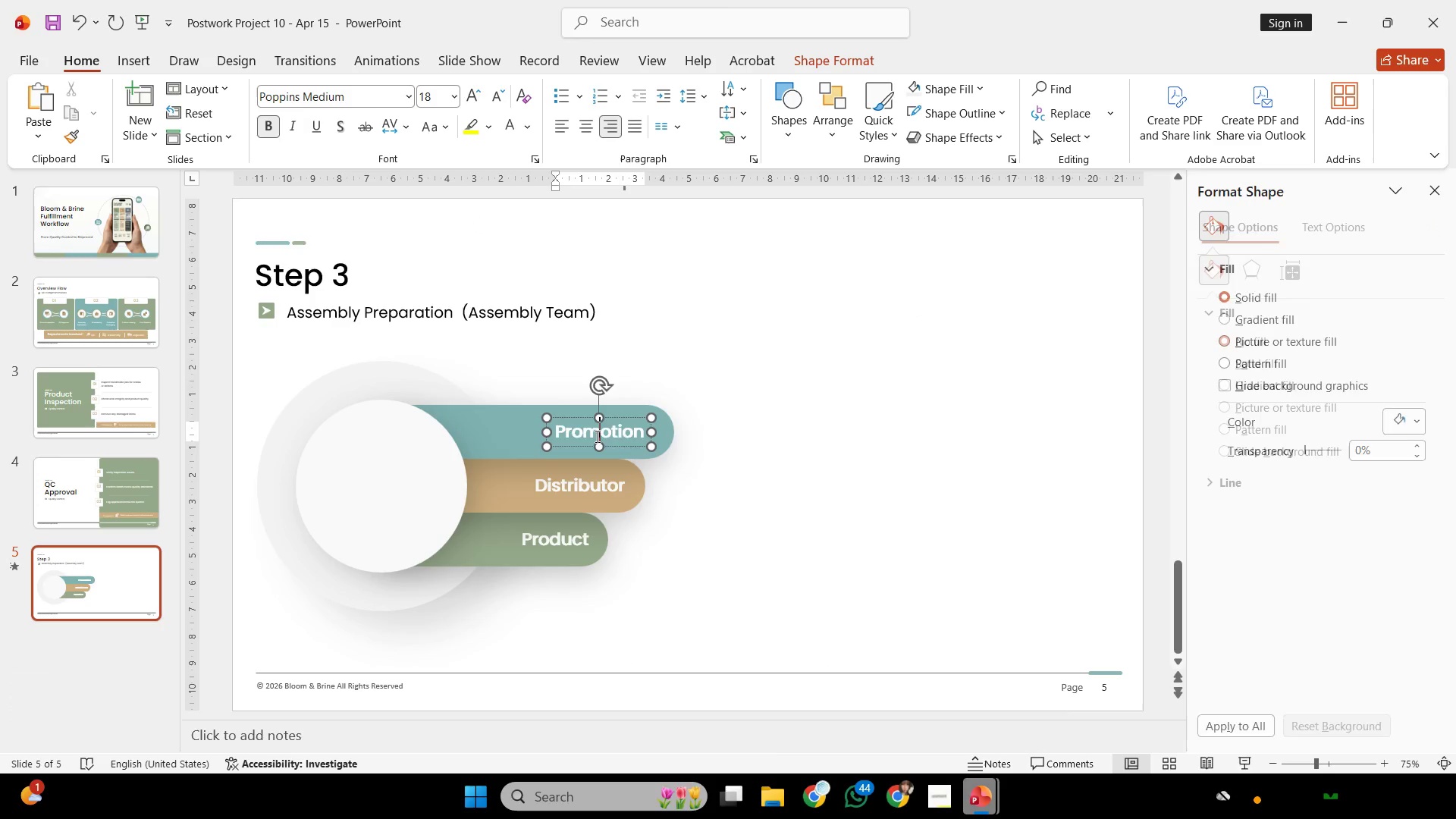 
key(Control+A)
 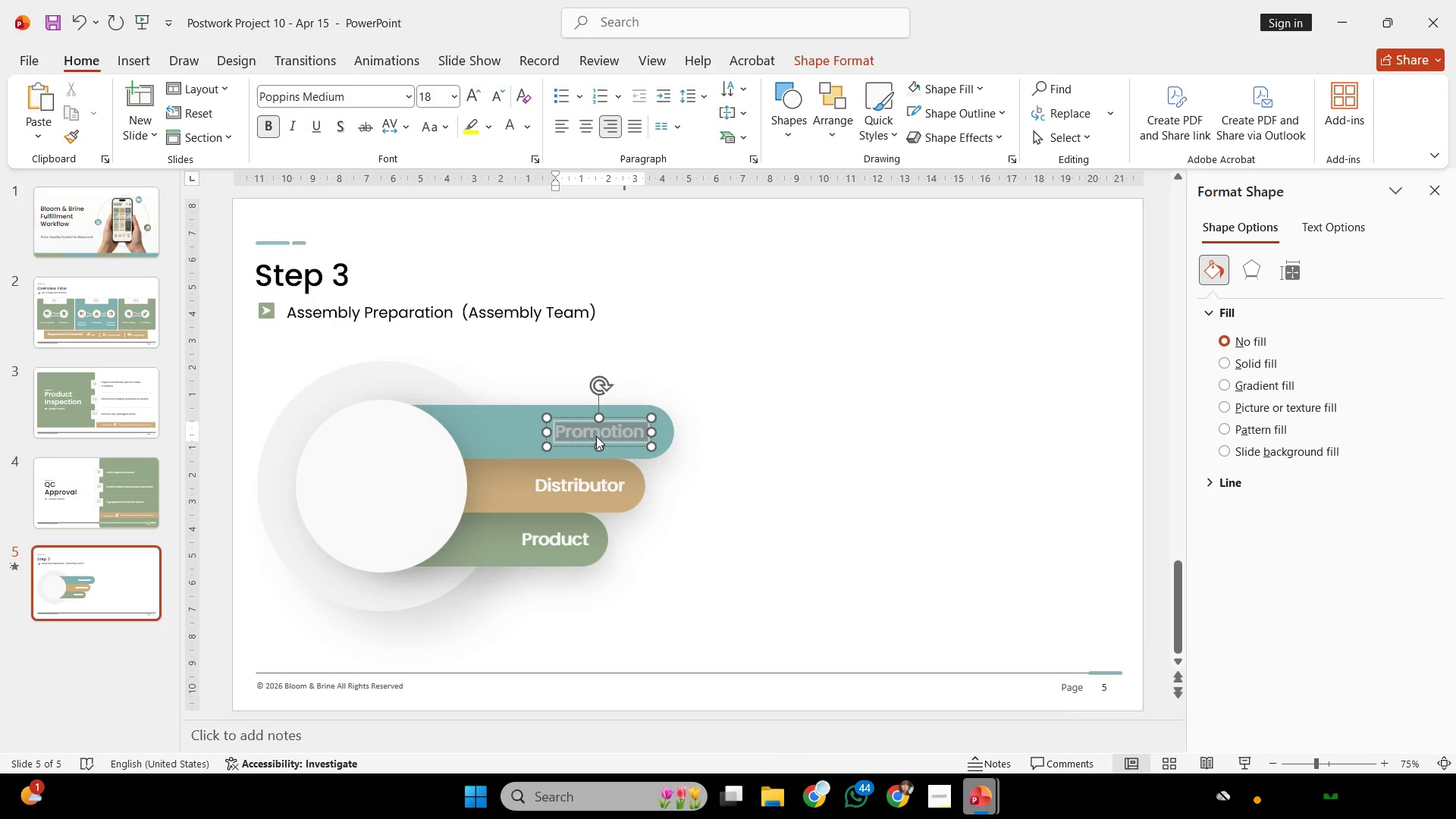 
right_click([596, 436])
 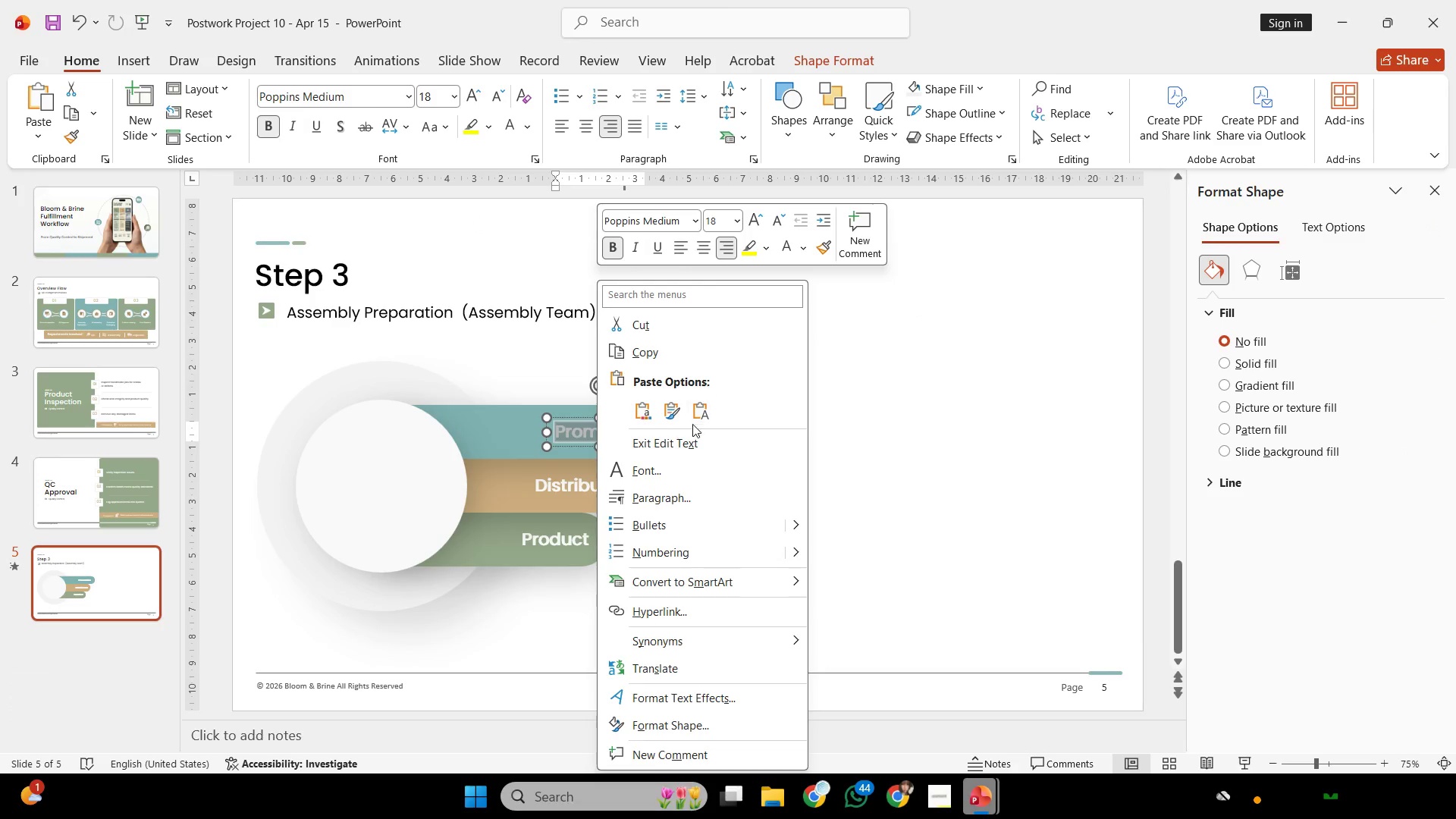 
left_click([696, 413])
 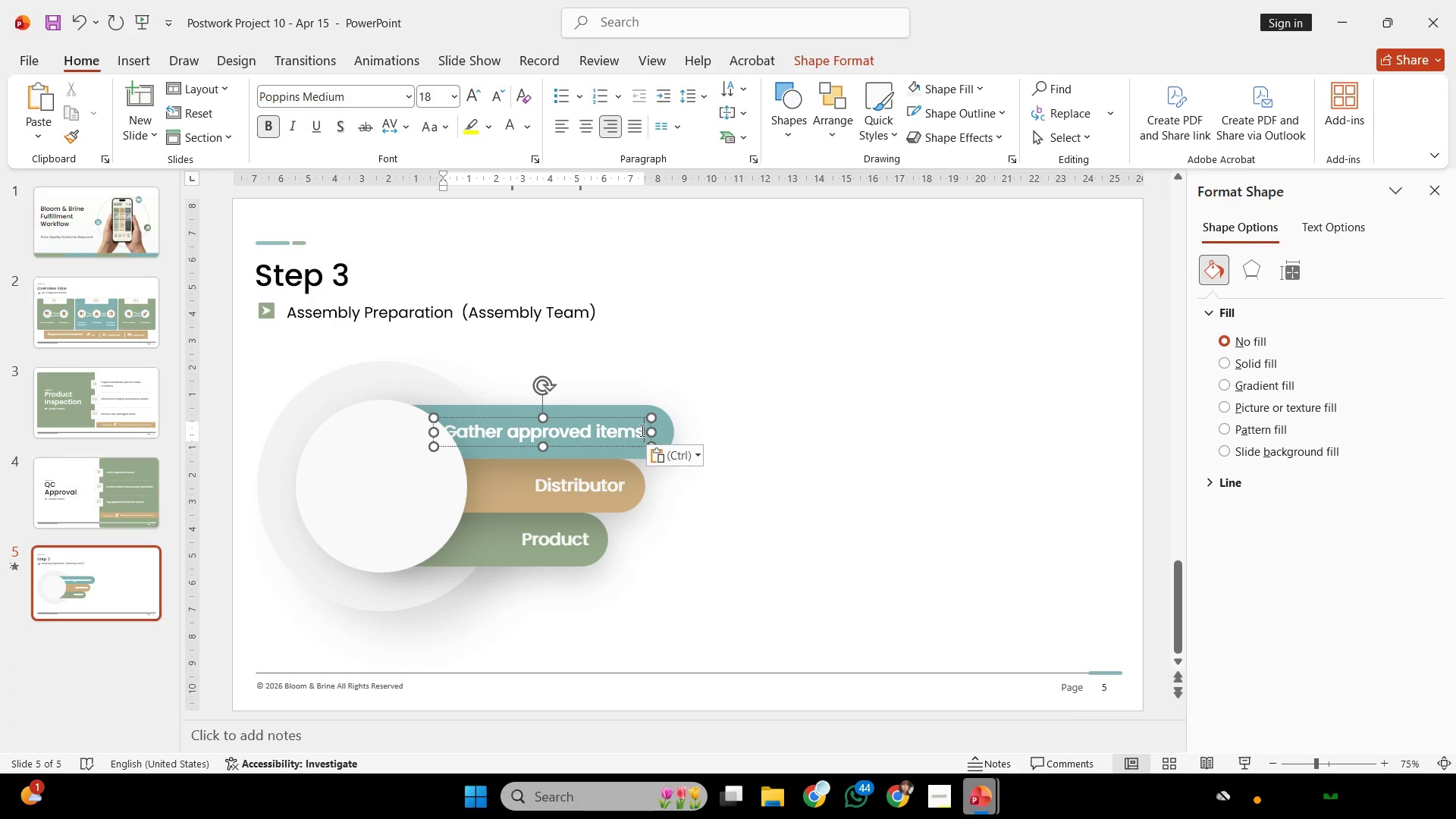 
hold_key(key=ShiftLeft, duration=2.73)
left_click_drag(start_coordinate=[620, 419], to_coordinate=[638, 422])
 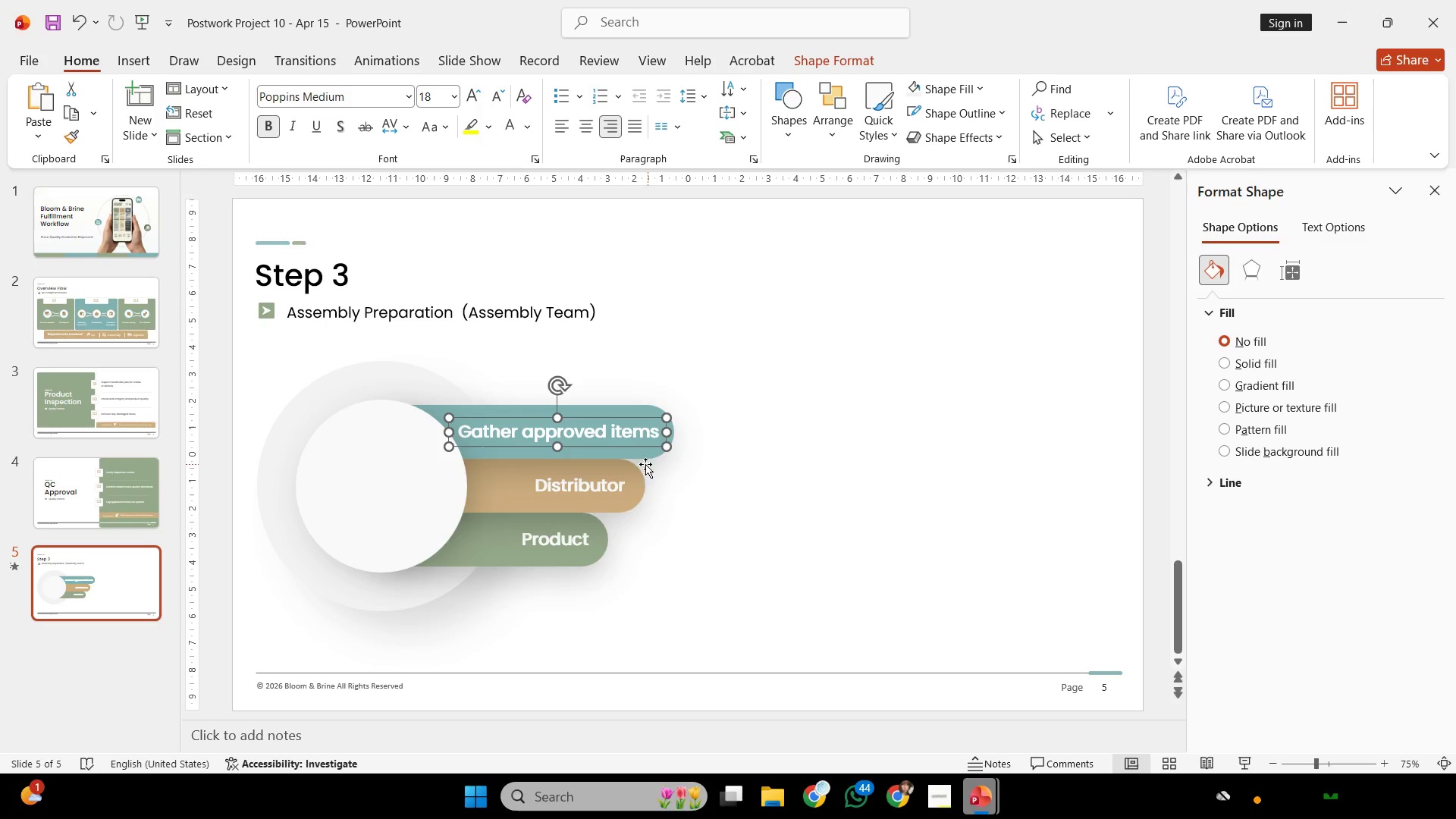 
left_click([639, 460])
 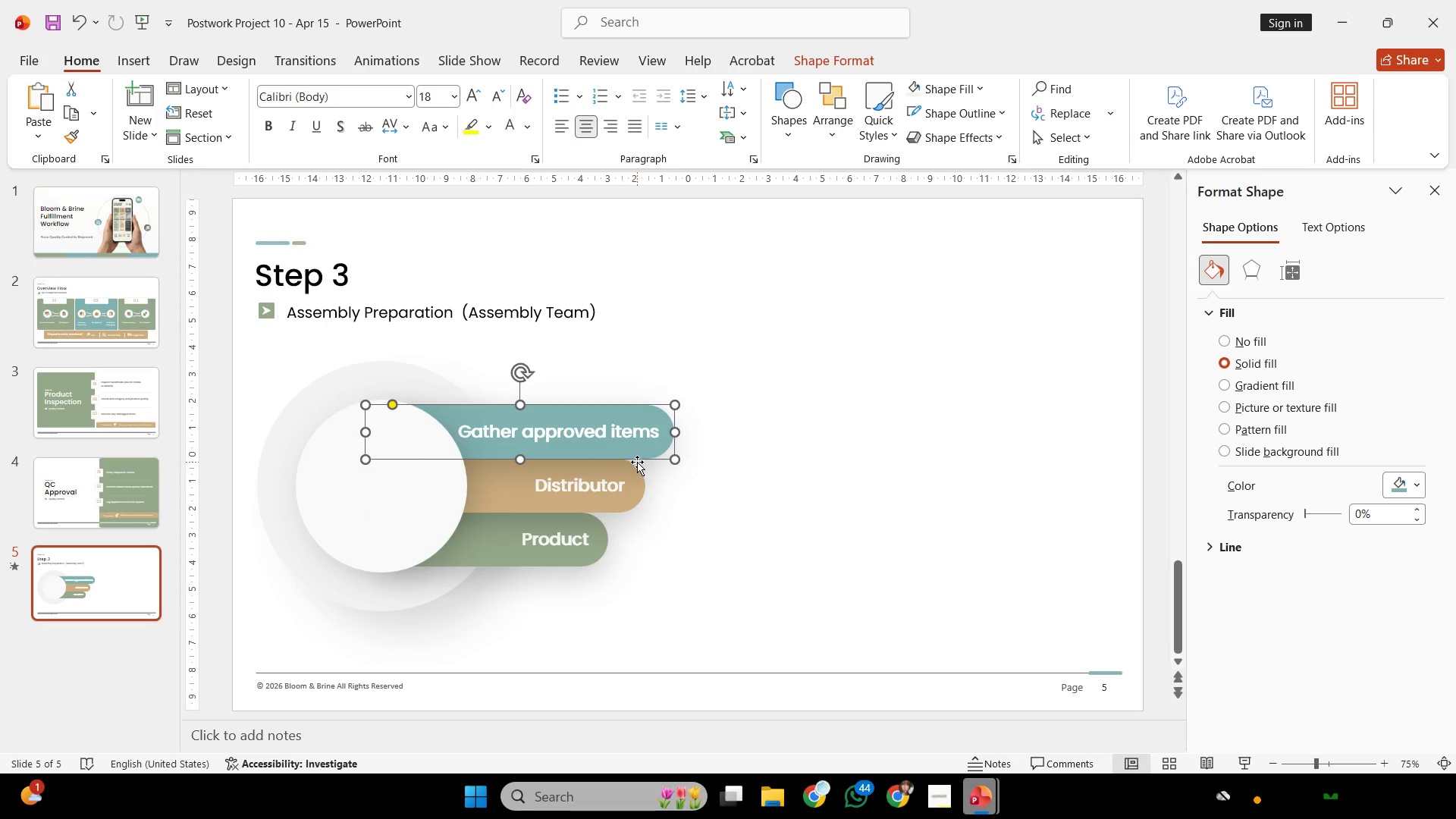 
hold_key(key=ShiftLeft, duration=1.22)
left_click([525, 515])
 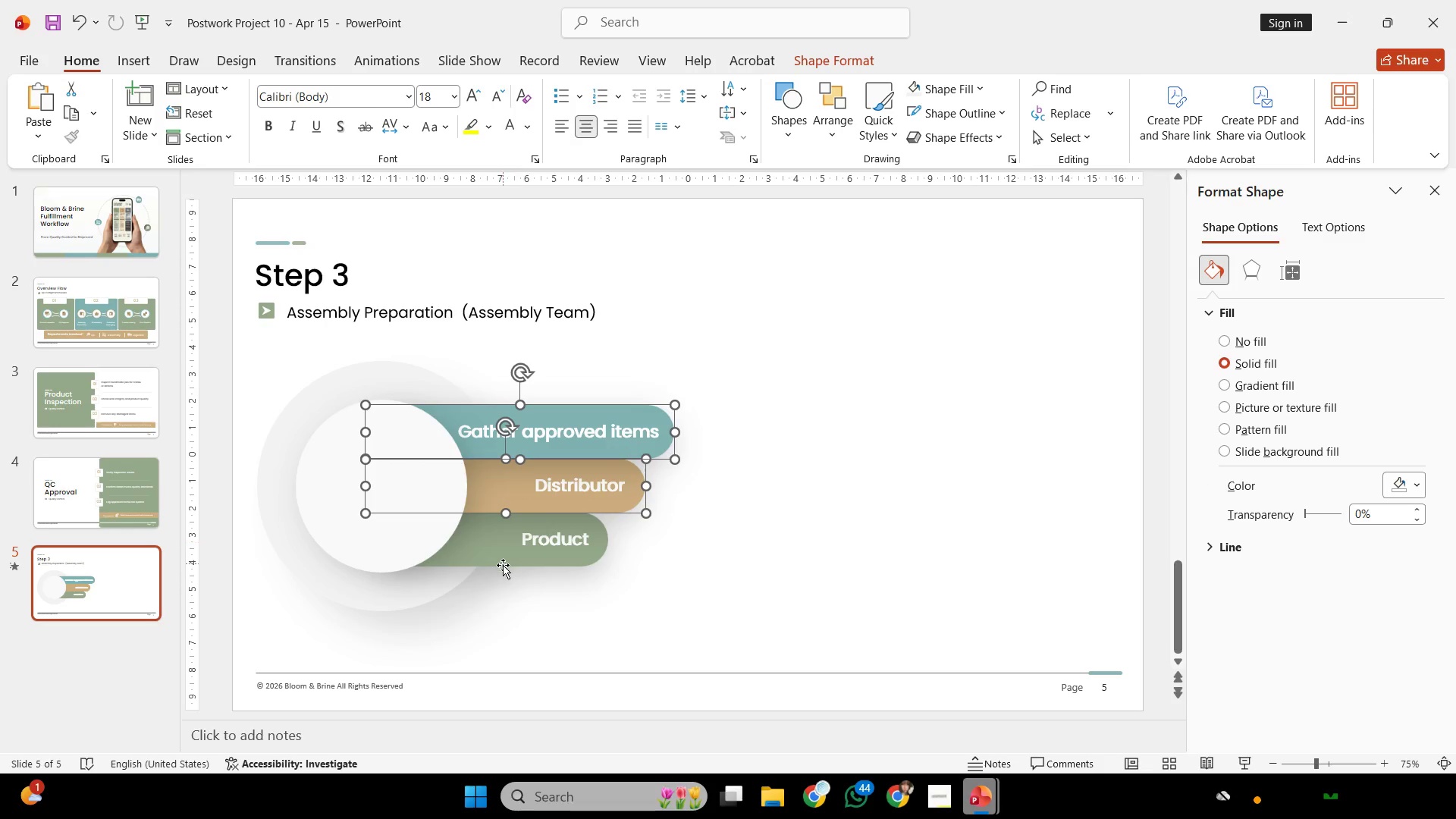 
left_click([503, 565])
 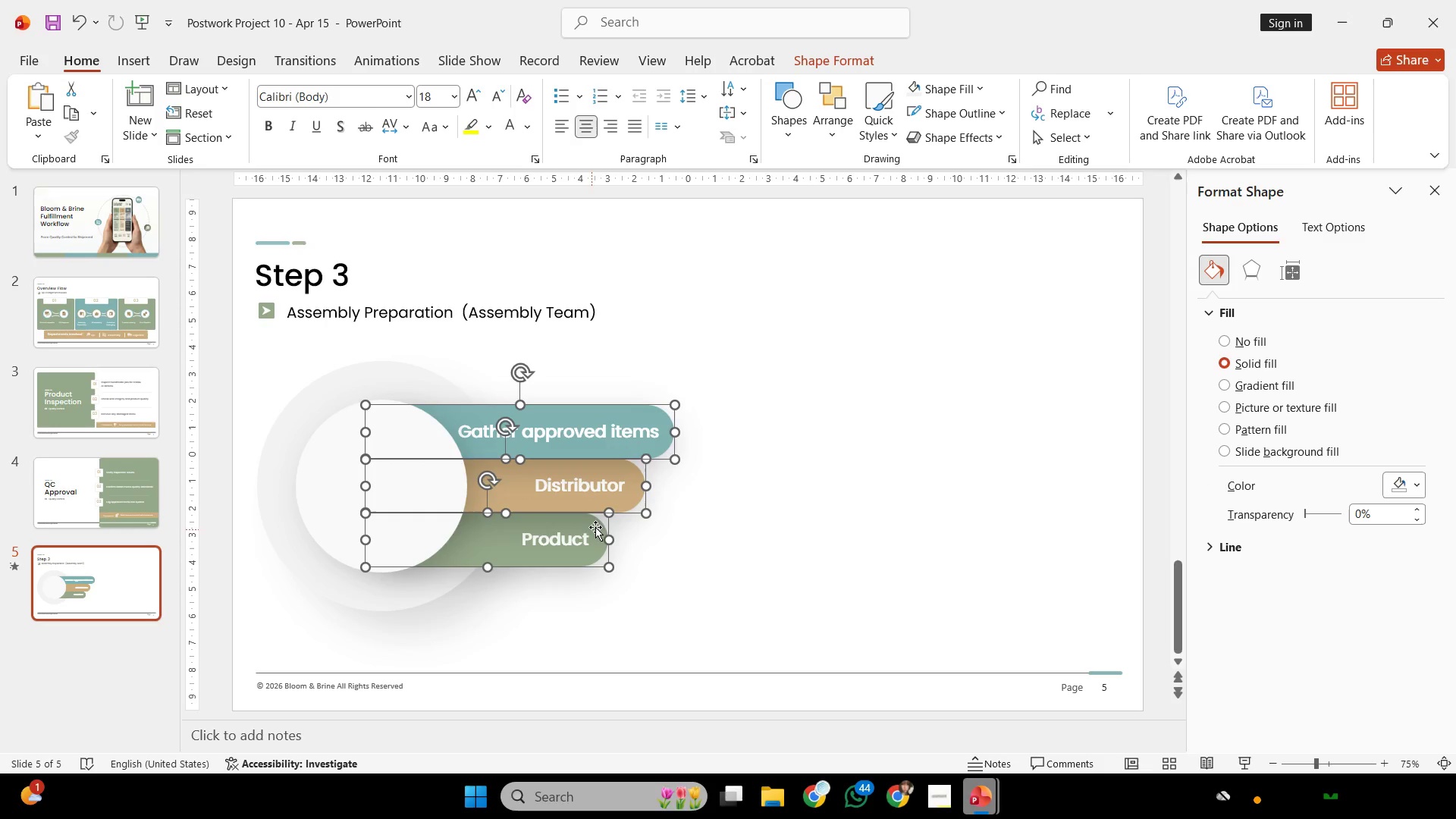 
key(Control+G)
 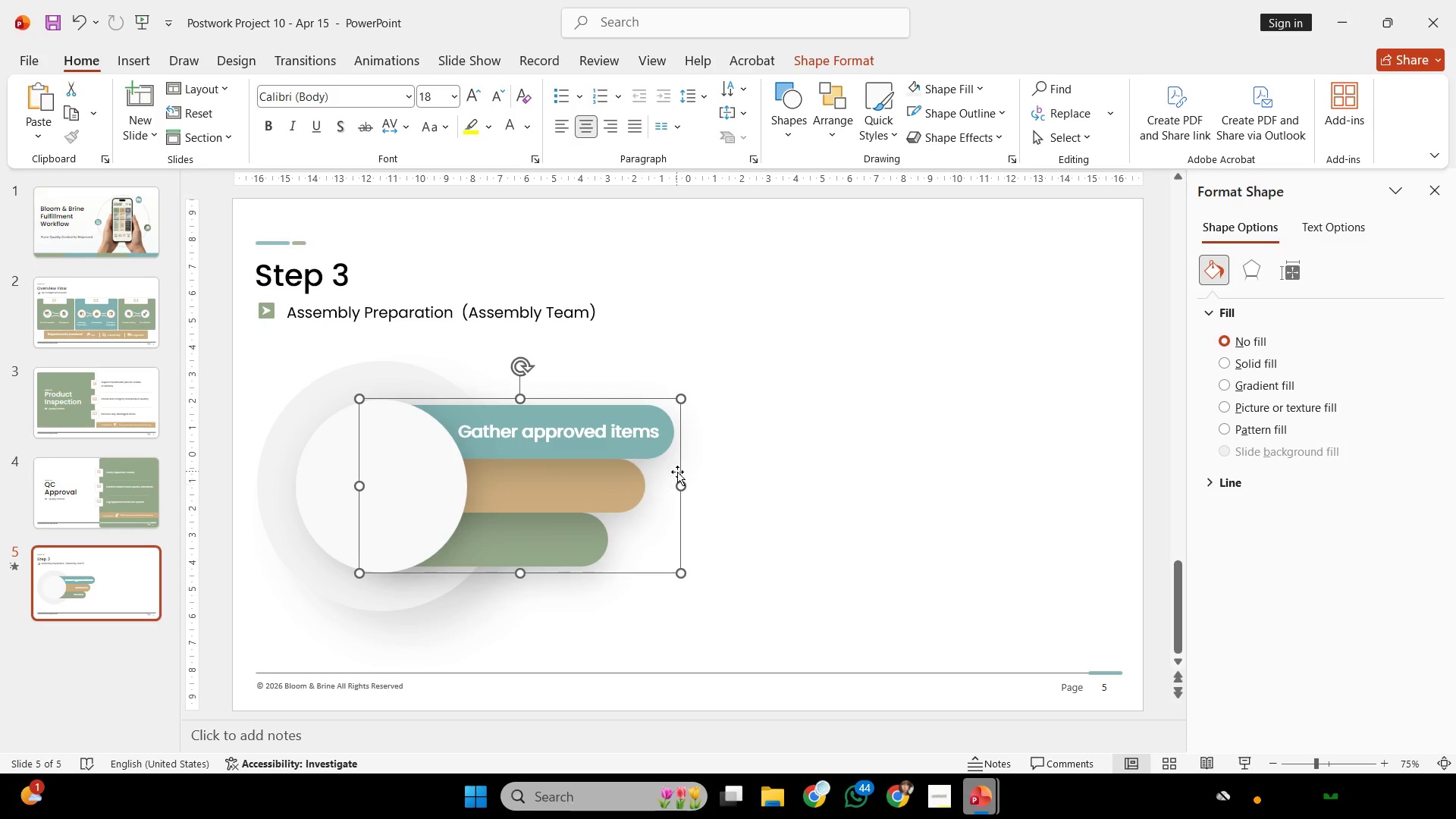 
hold_key(key=ShiftLeft, duration=1.53)
left_click_drag(start_coordinate=[679, 488], to_coordinate=[720, 498])
 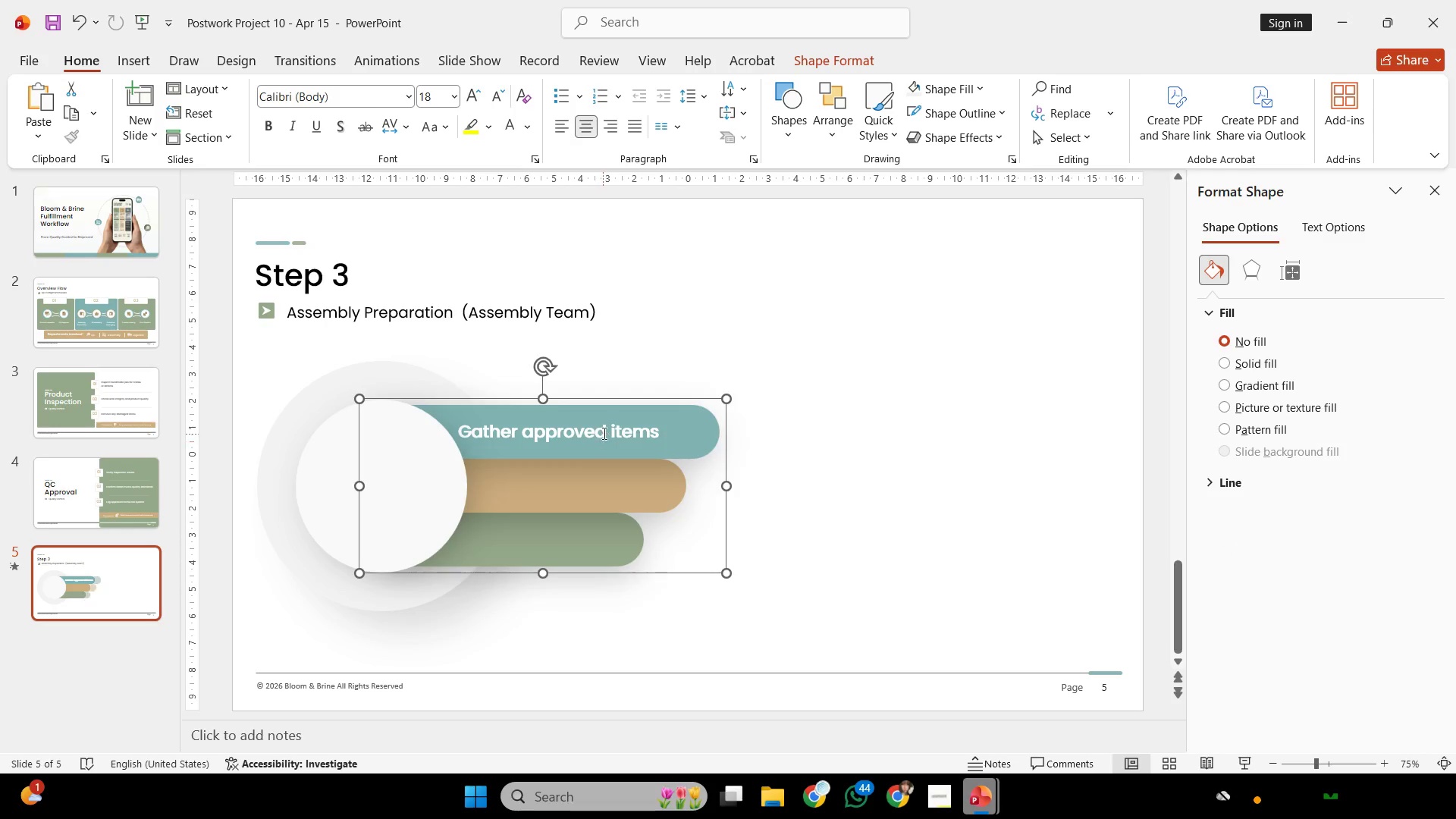 
left_click([603, 432])
 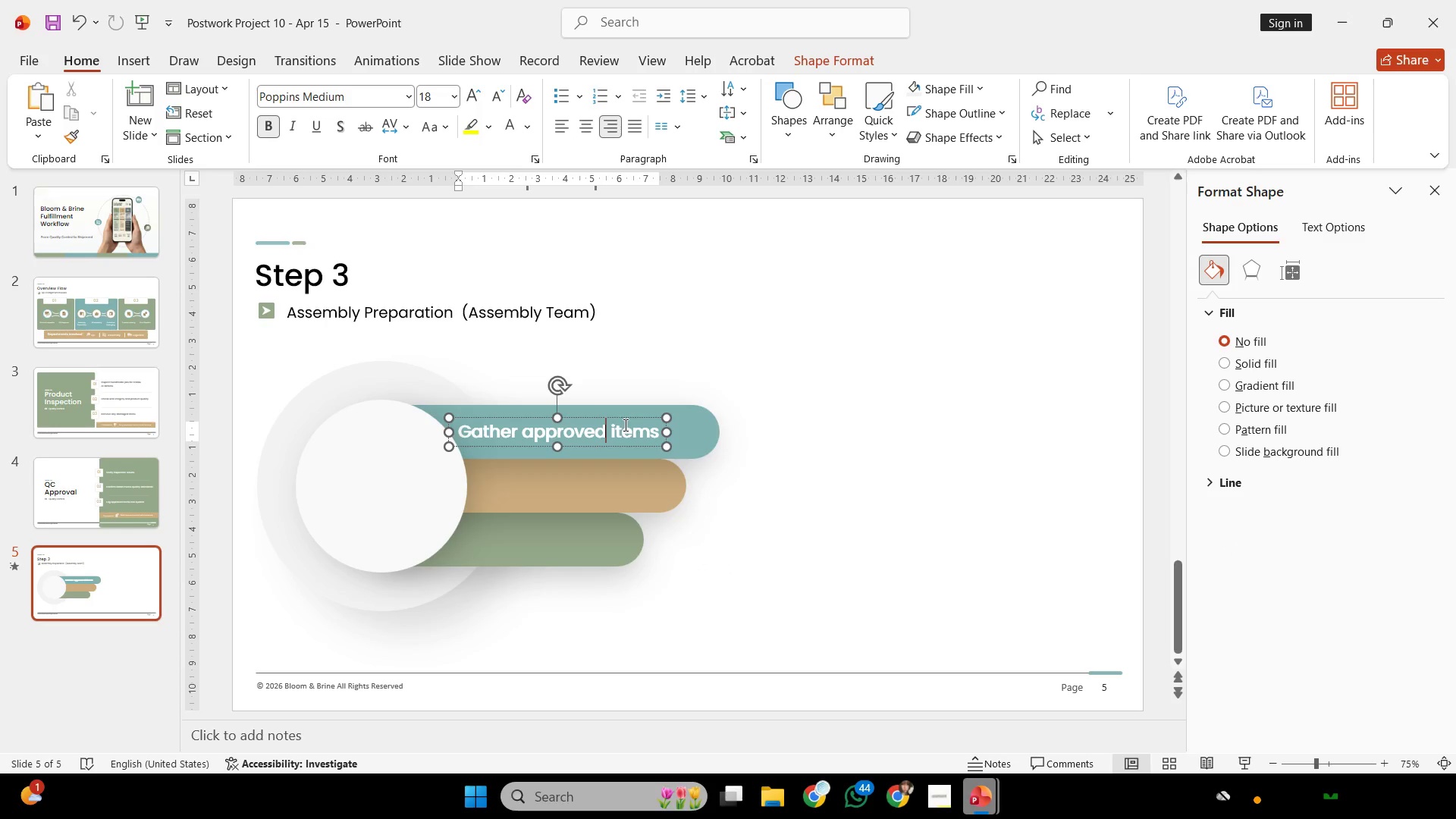 
hold_key(key=ShiftLeft, duration=0.83)
left_click([704, 424])
 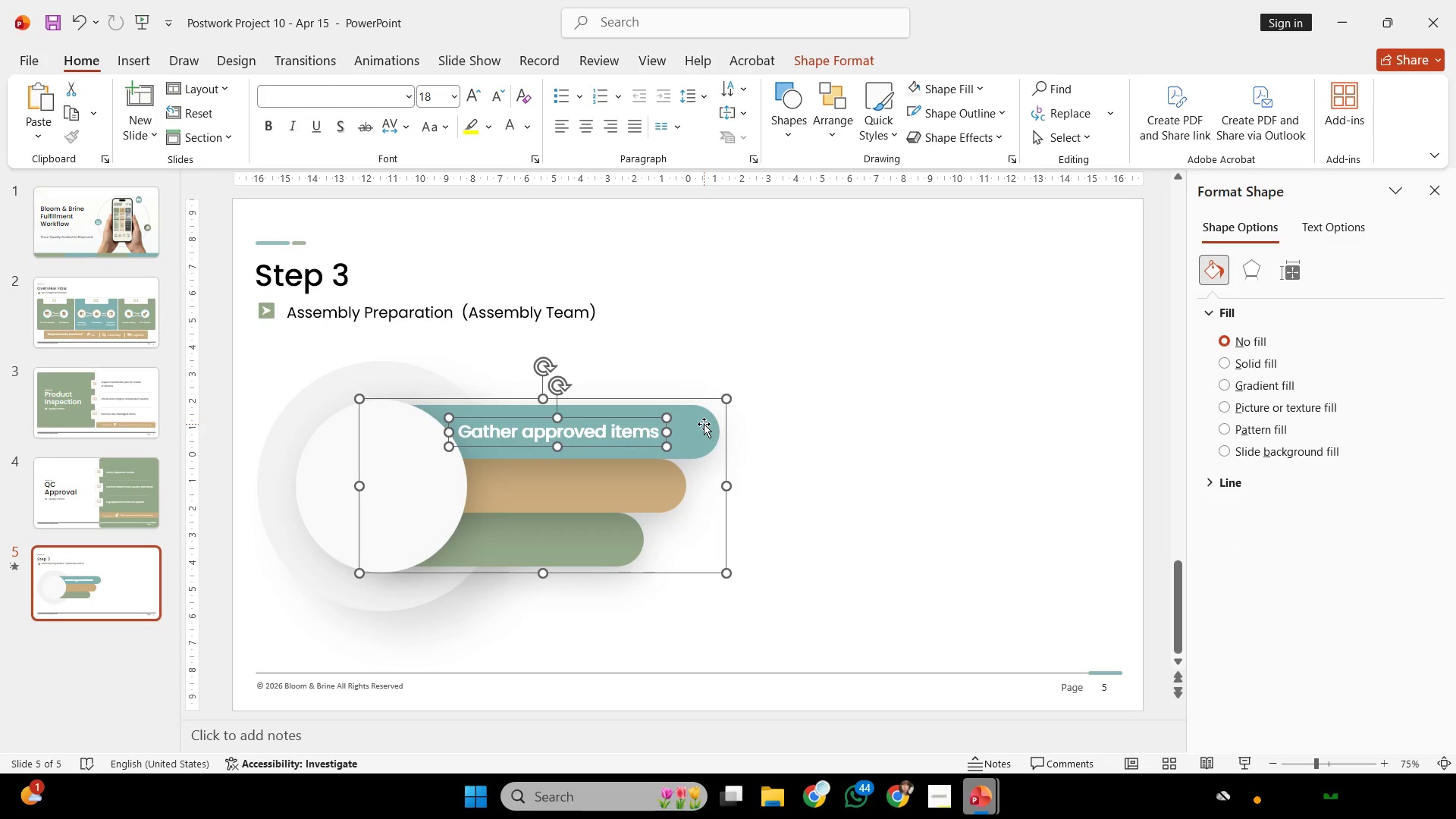 
key(Control+Shift+G)
 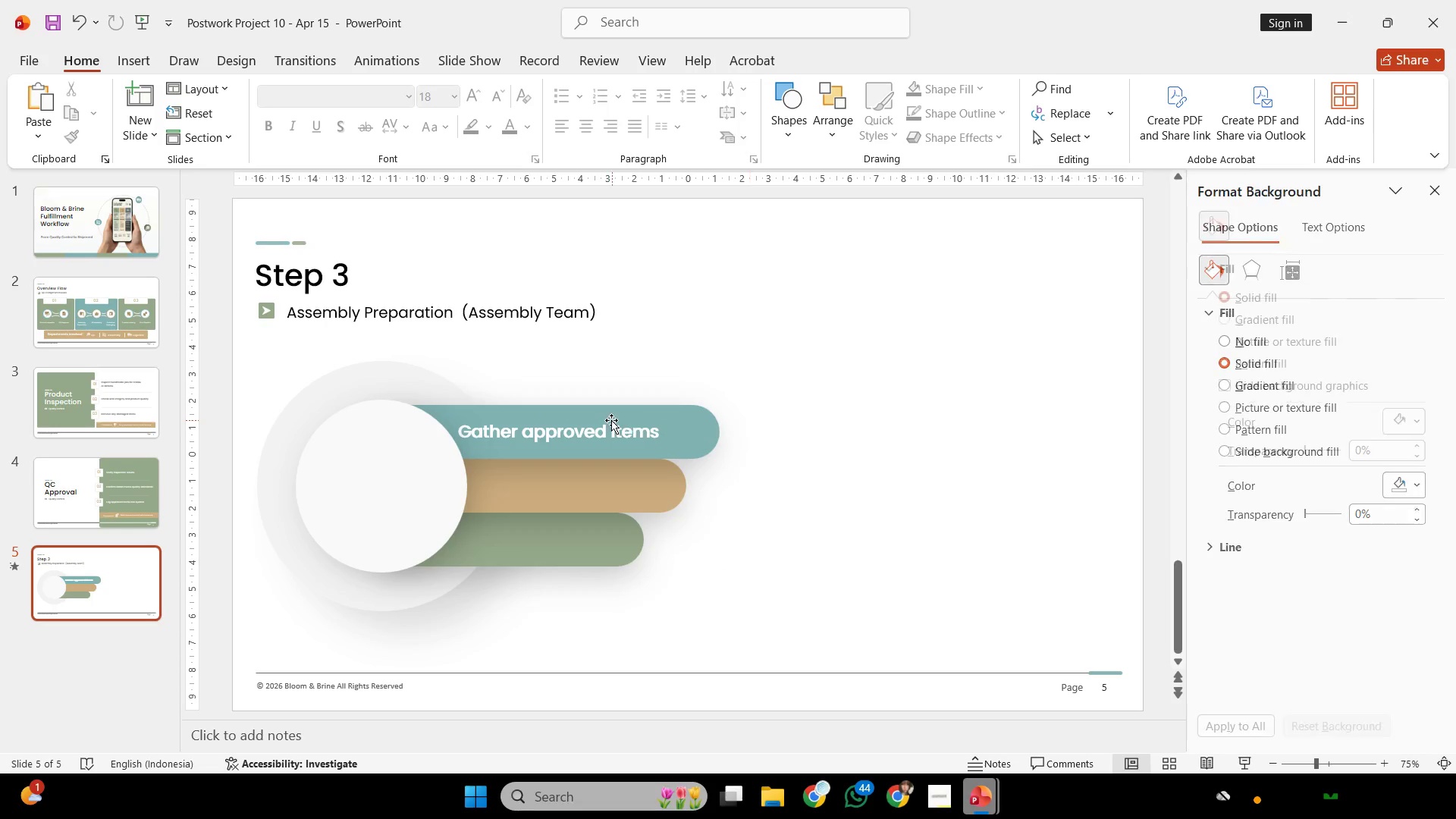 
double_click([611, 418])
 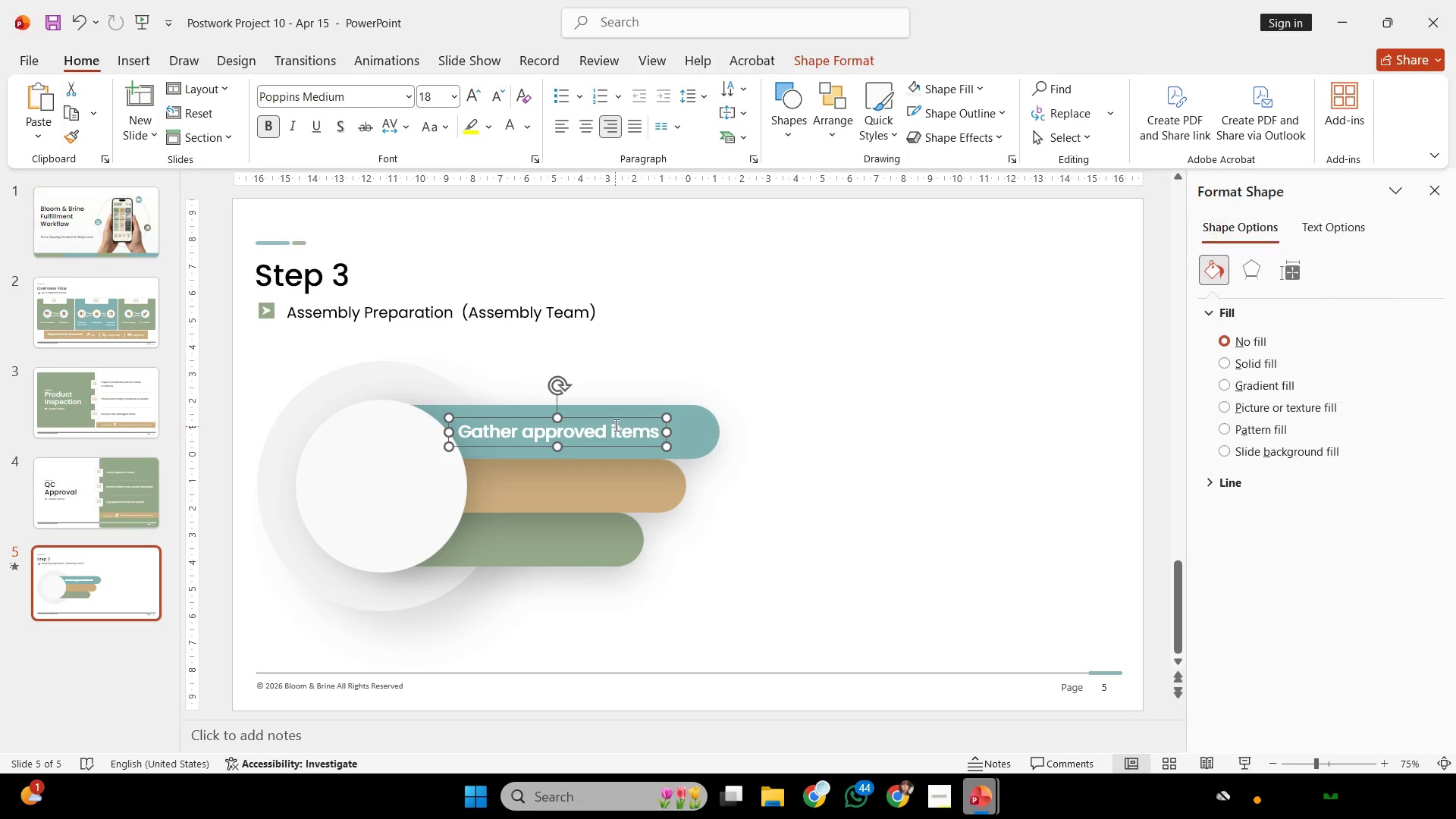 
hold_key(key=ShiftLeft, duration=3.31)
left_click_drag(start_coordinate=[622, 418], to_coordinate=[654, 427])
 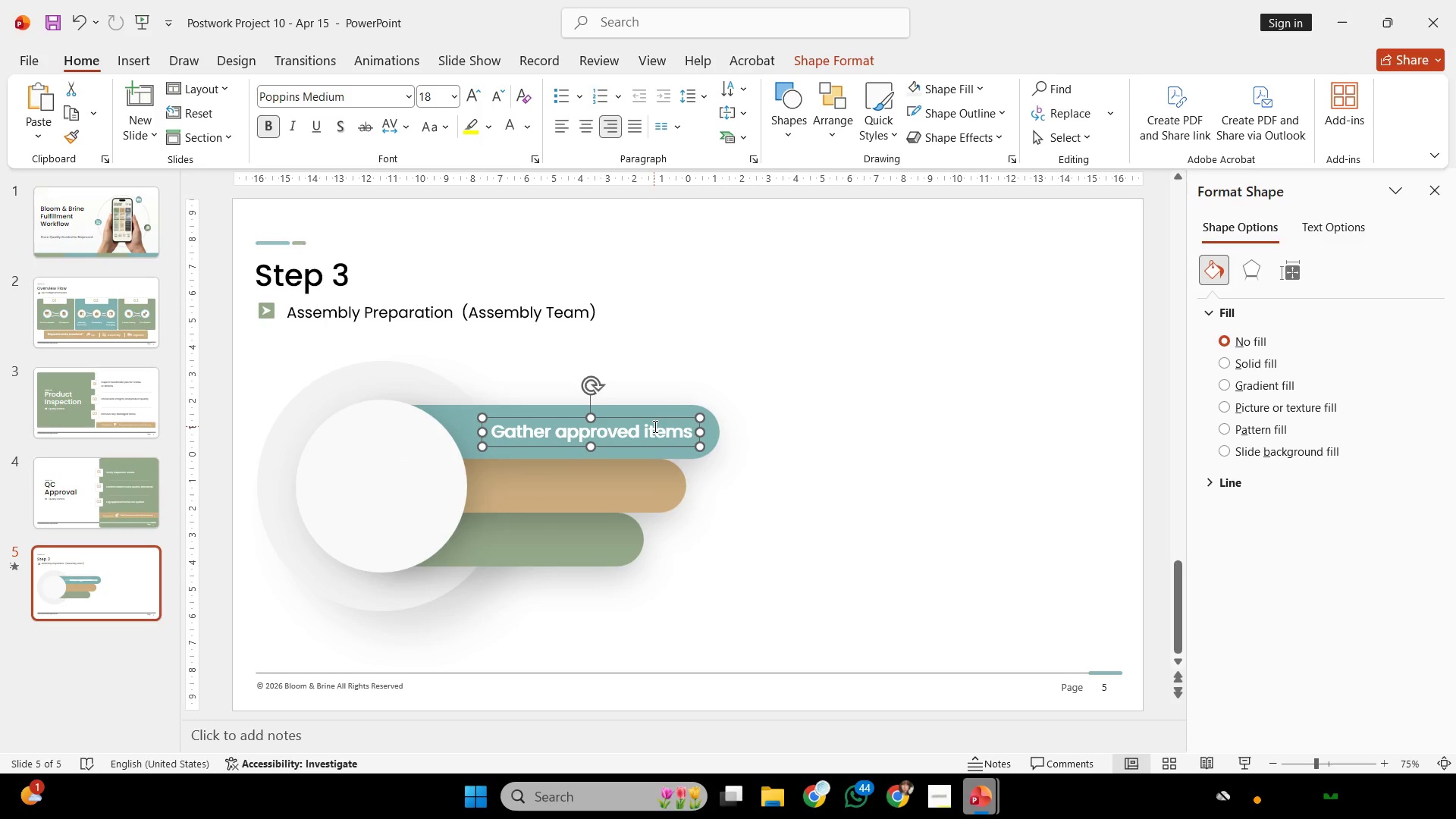 
hold_key(key=ControlLeft, duration=3.28)
hold_key(key=ShiftLeft, duration=3.73)
left_click_drag(start_coordinate=[657, 420], to_coordinate=[653, 476])
 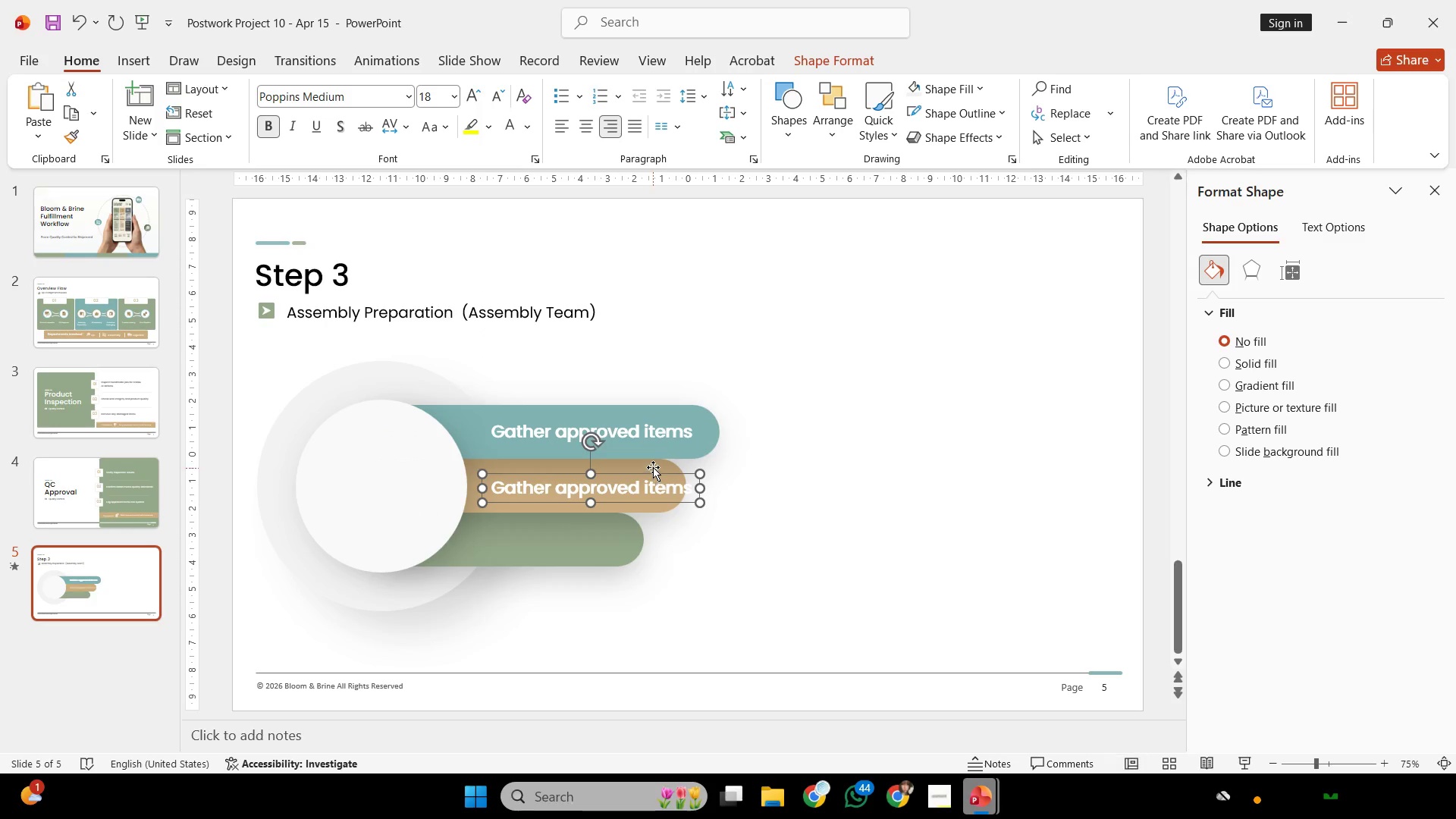 
left_click([653, 467])
 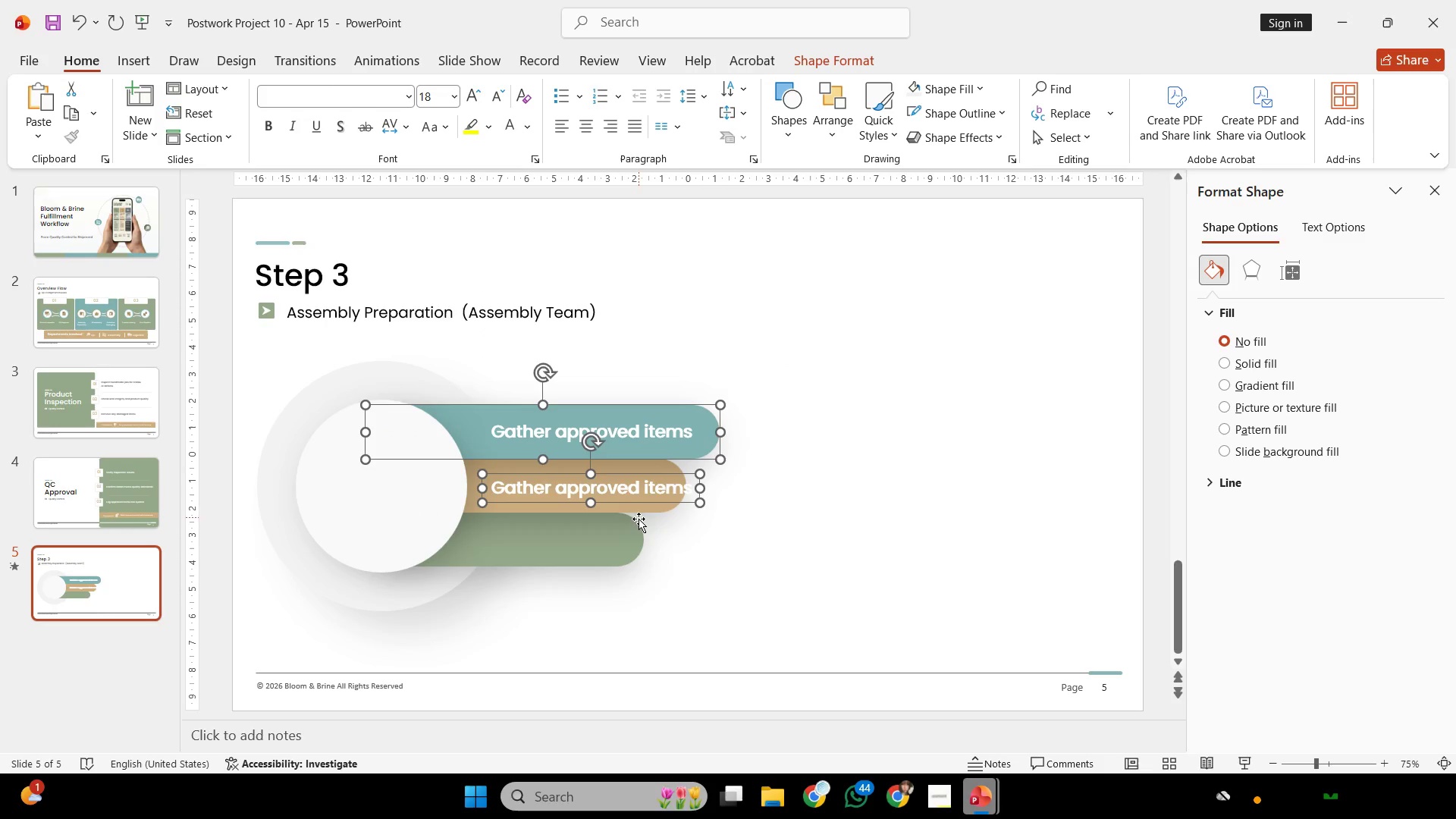 
left_click([638, 513])
 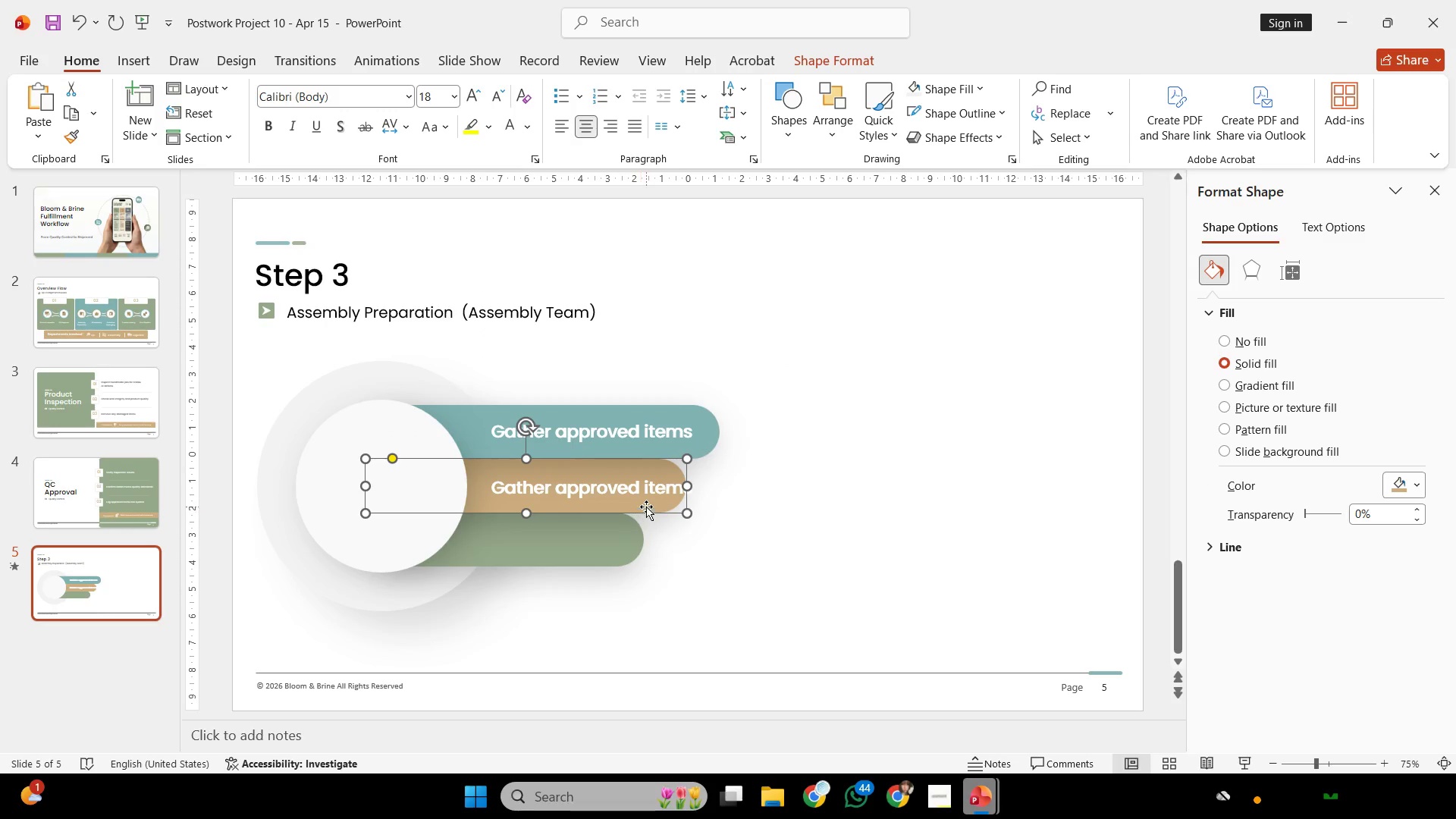 
hold_key(key=ShiftLeft, duration=0.34)
double_click([647, 500])
 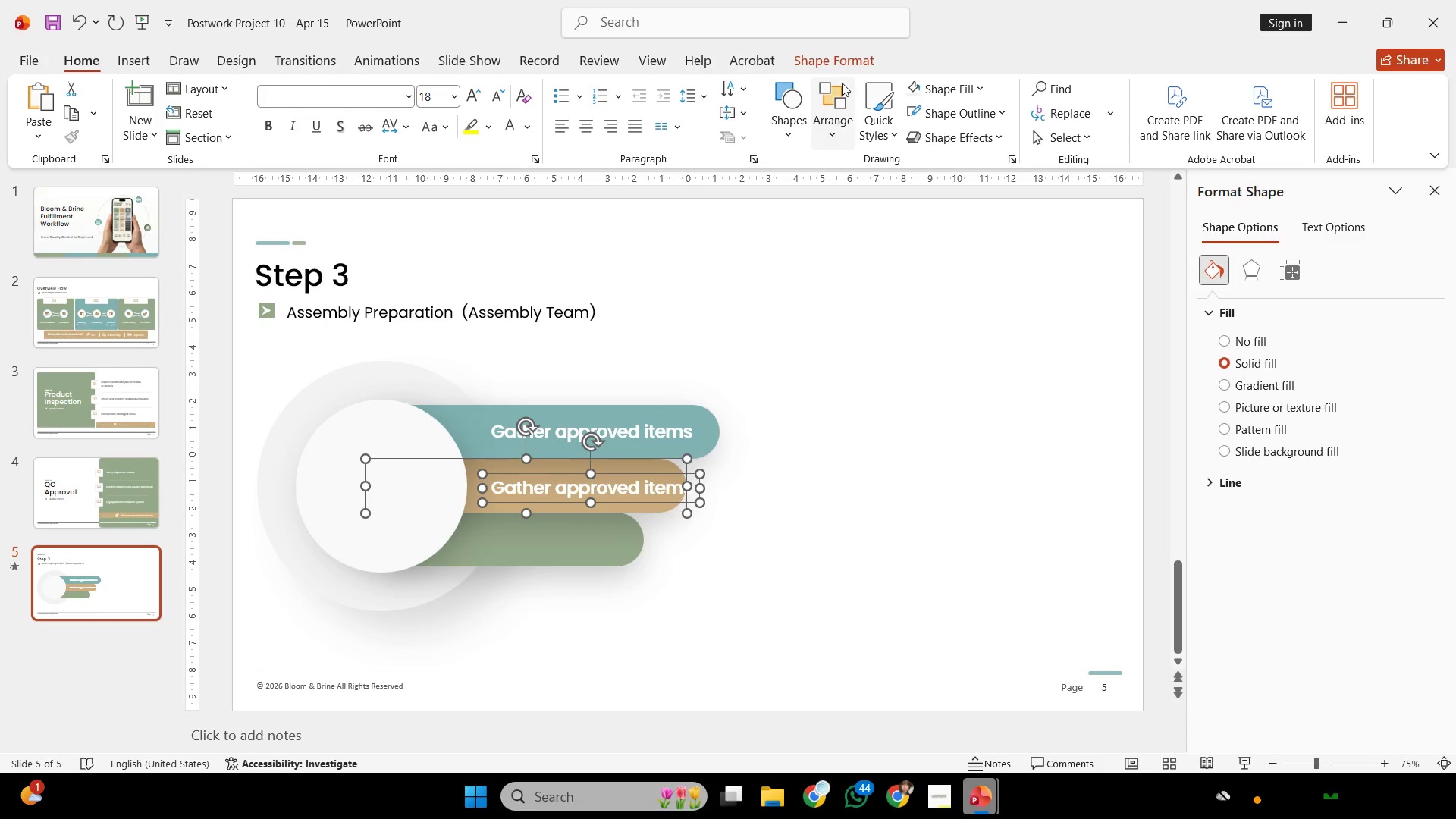 
left_click_drag(start_coordinate=[845, 73], to_coordinate=[846, 68])
 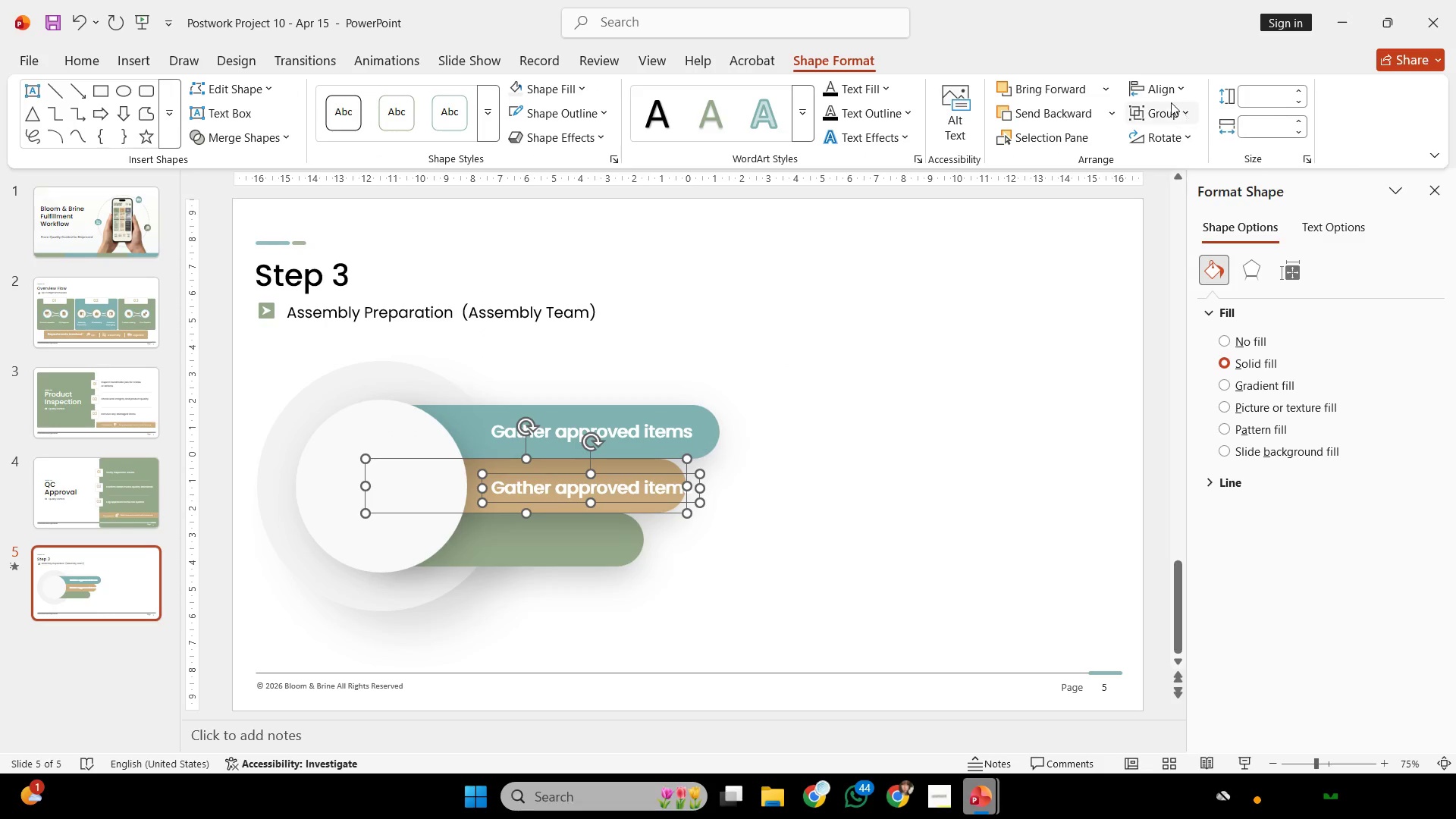 
left_click([1169, 95])
 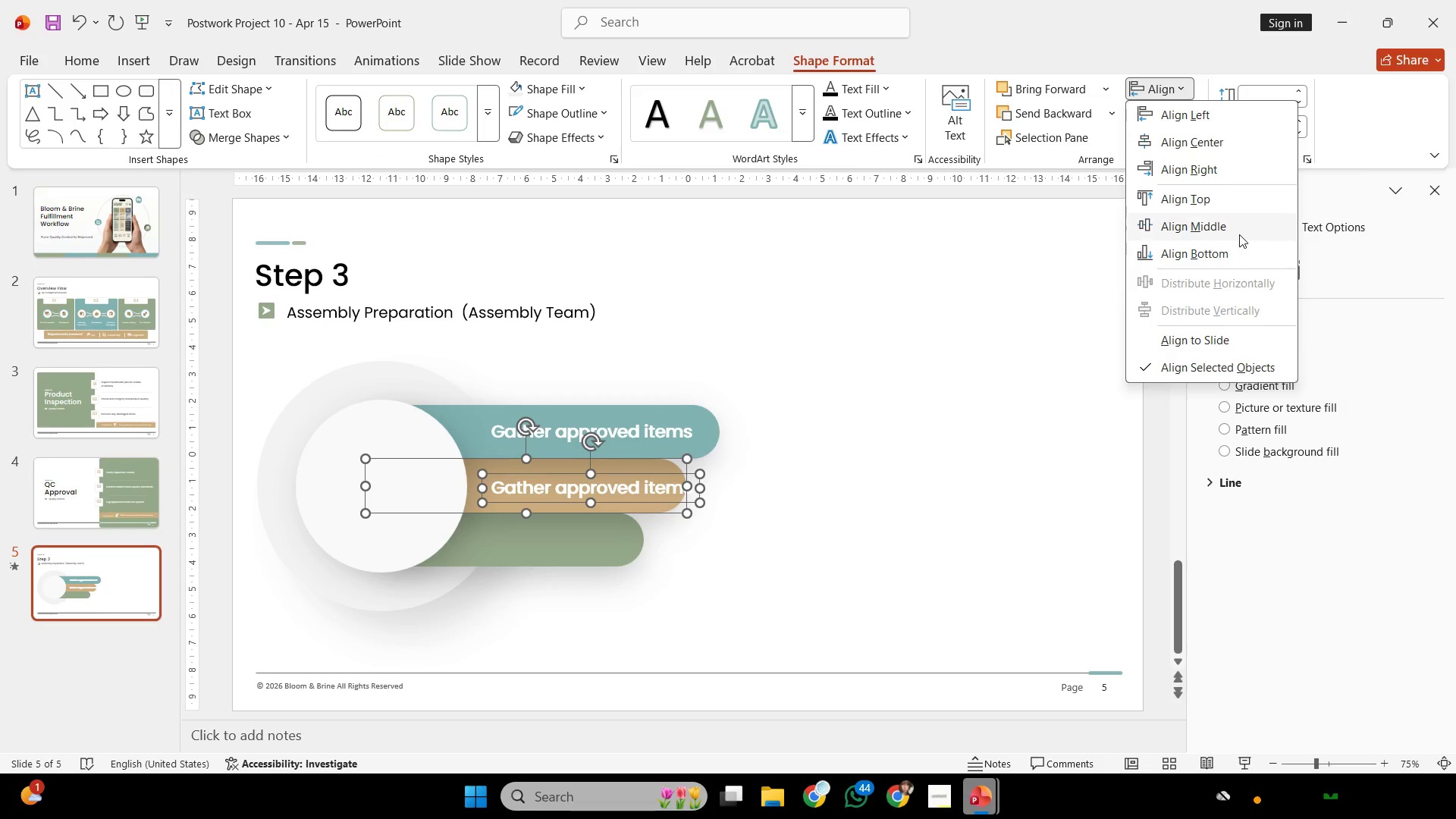 
left_click([1239, 234])
 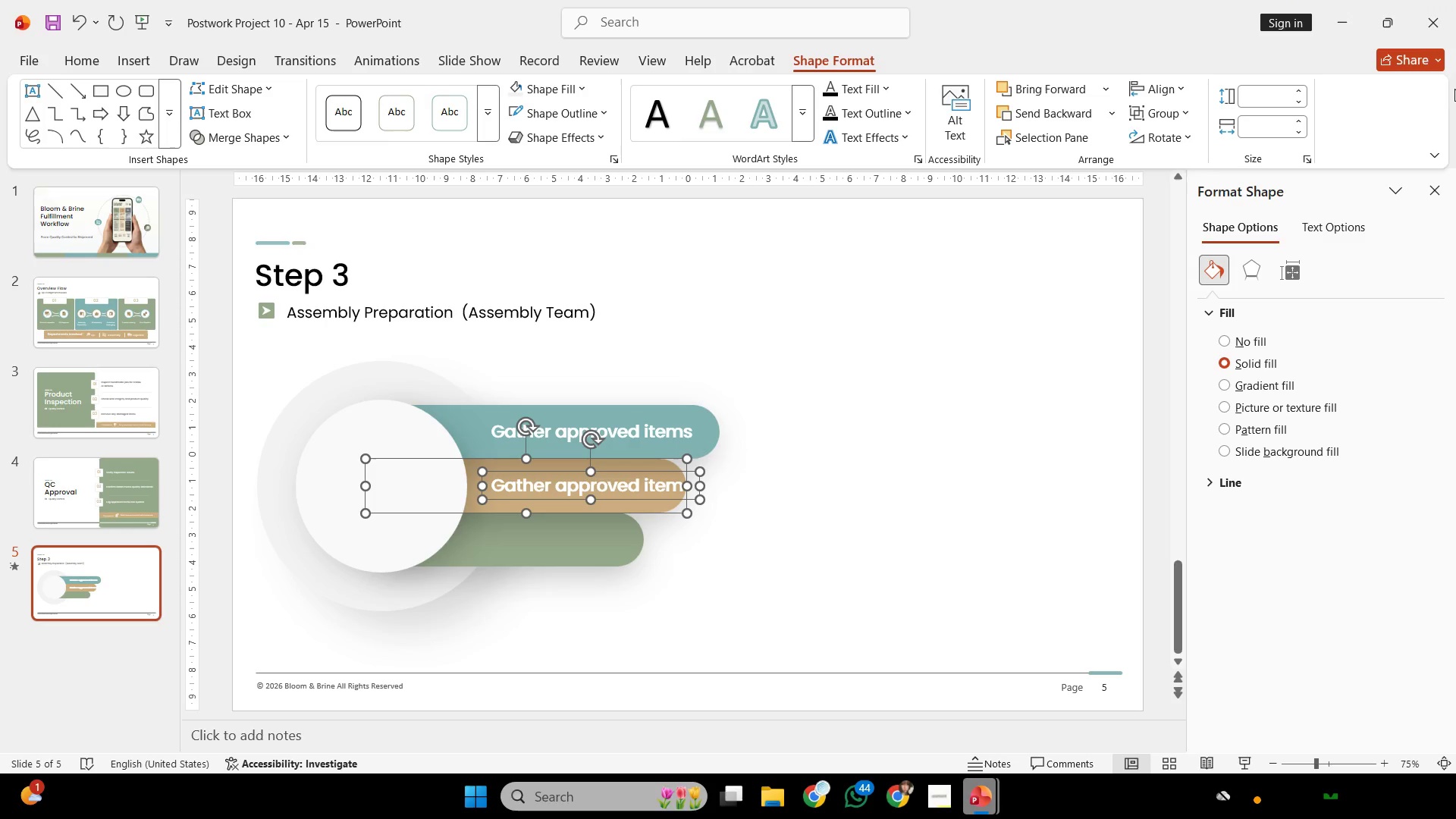 
wait(36.73)
 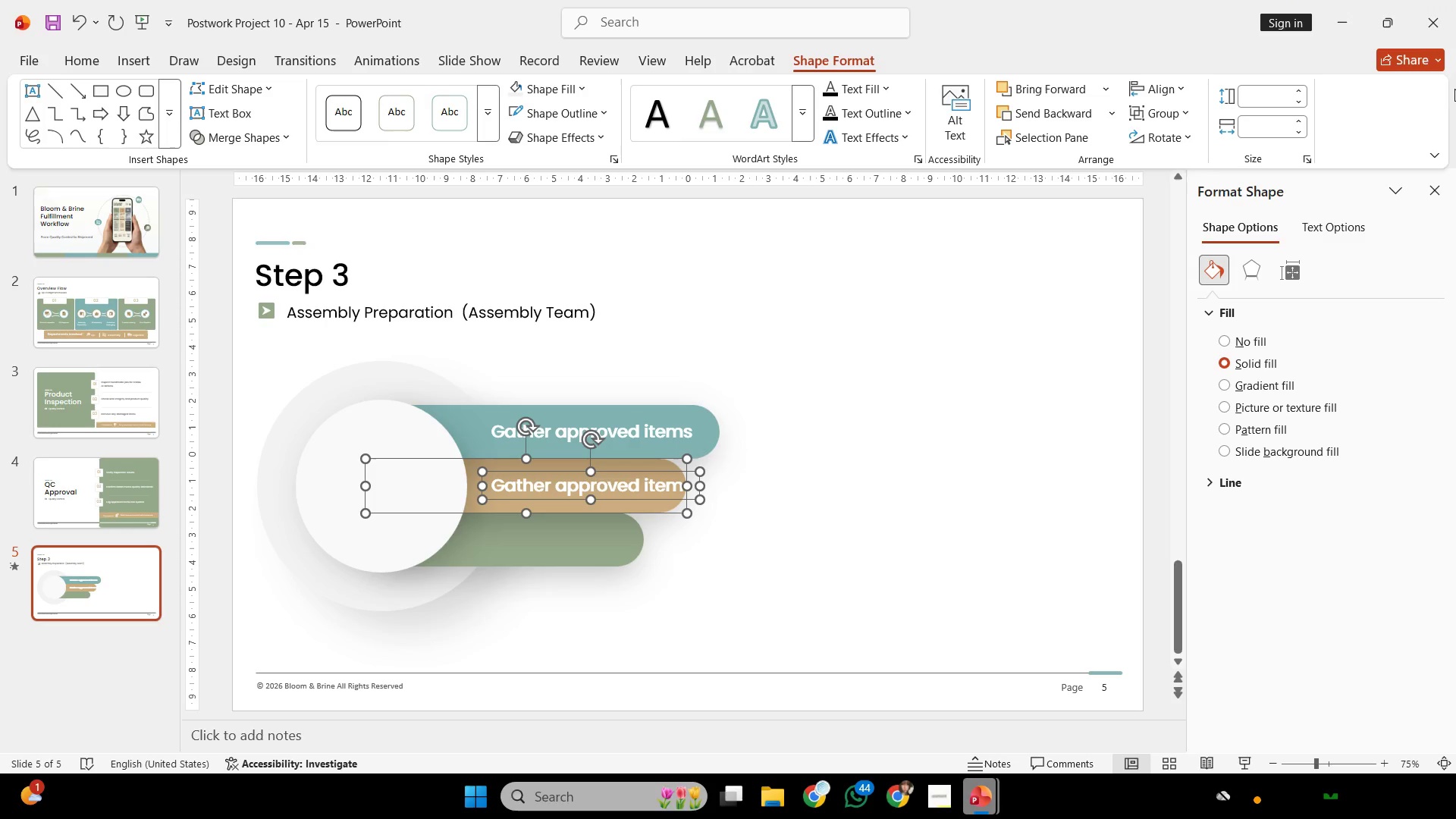 
left_click([821, 792])
 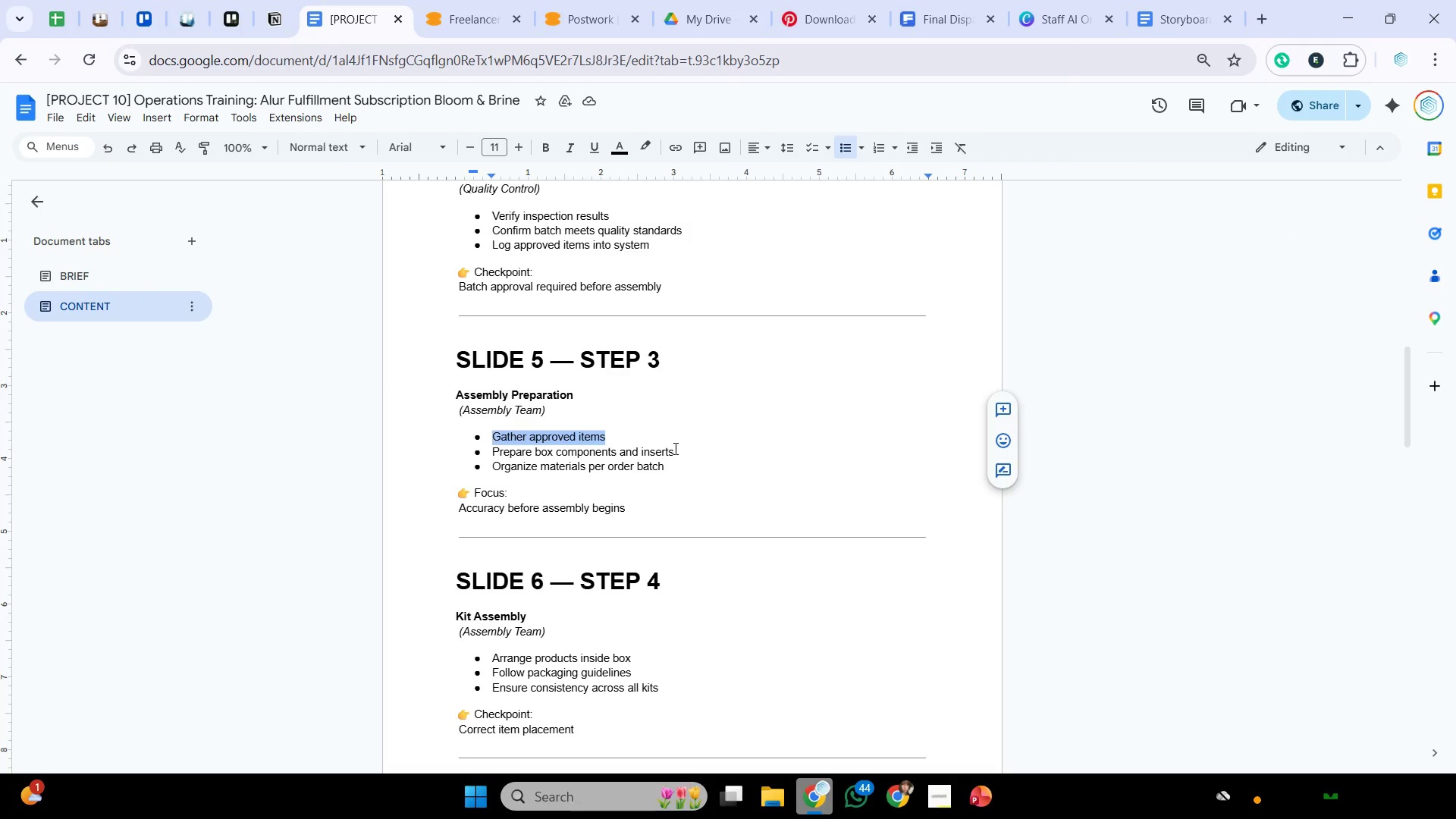 
left_click_drag(start_coordinate=[677, 453], to_coordinate=[491, 450])
 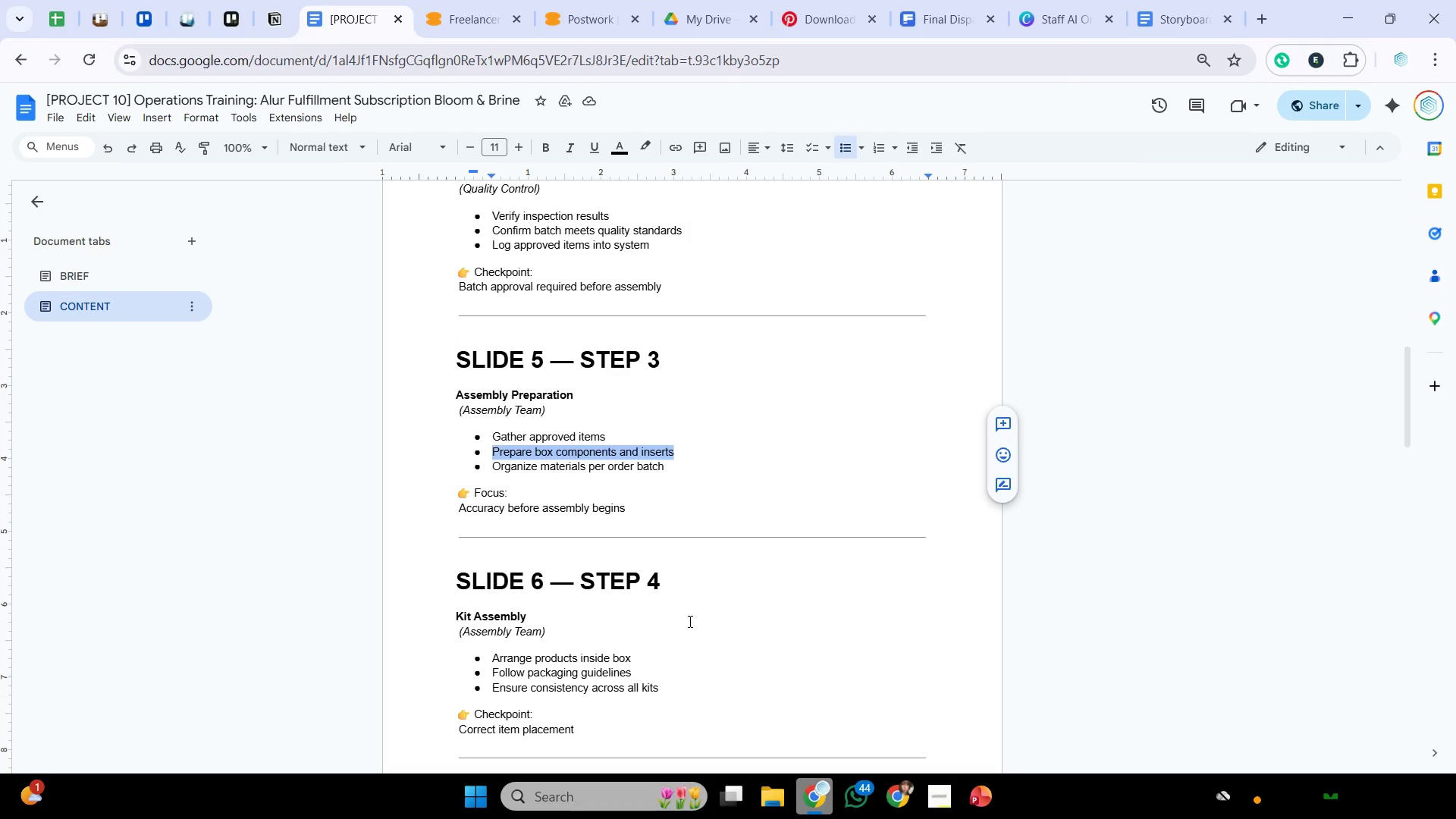 
hold_key(key=ControlLeft, duration=0.75)
 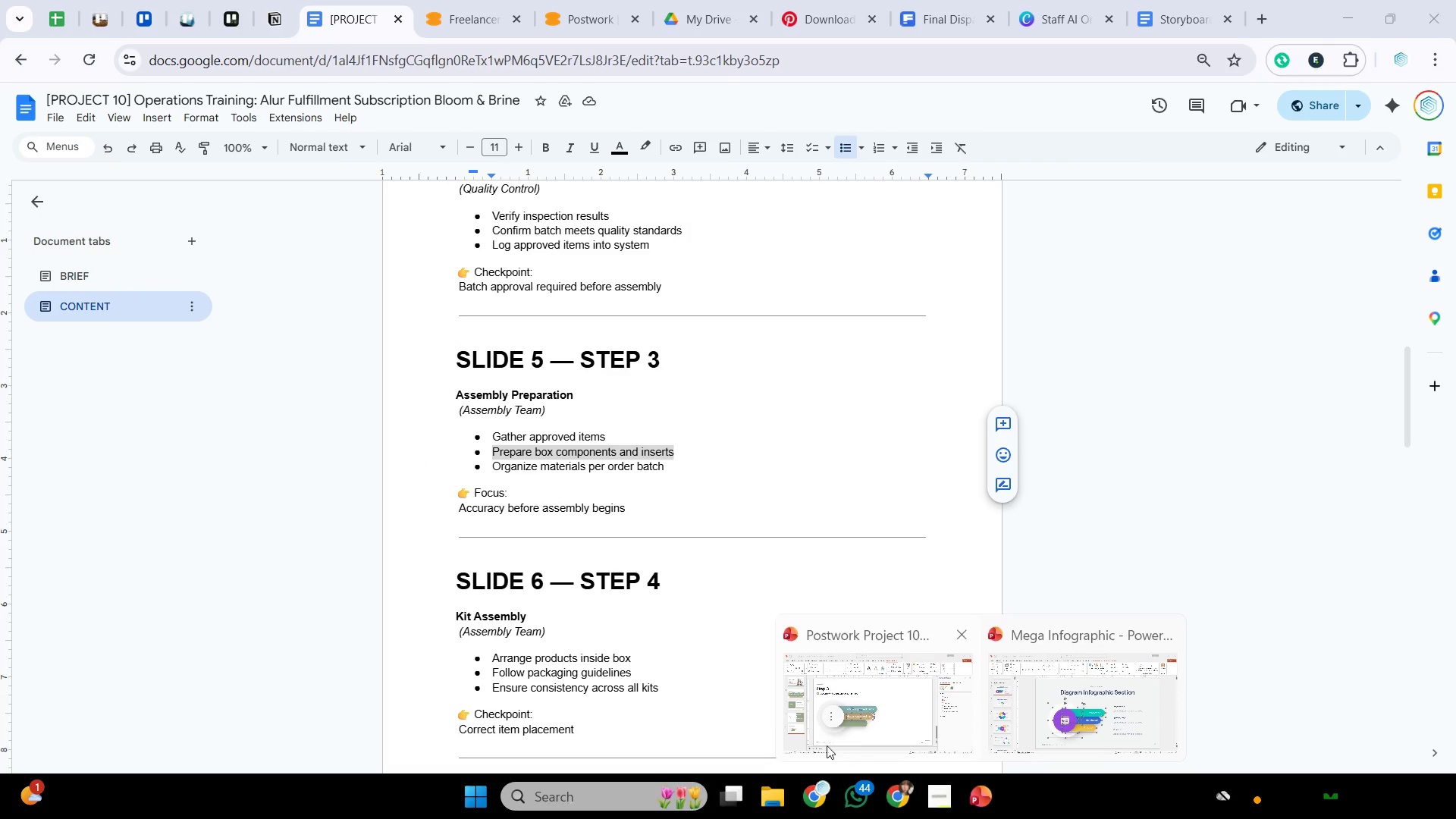 
left_click([834, 728])
 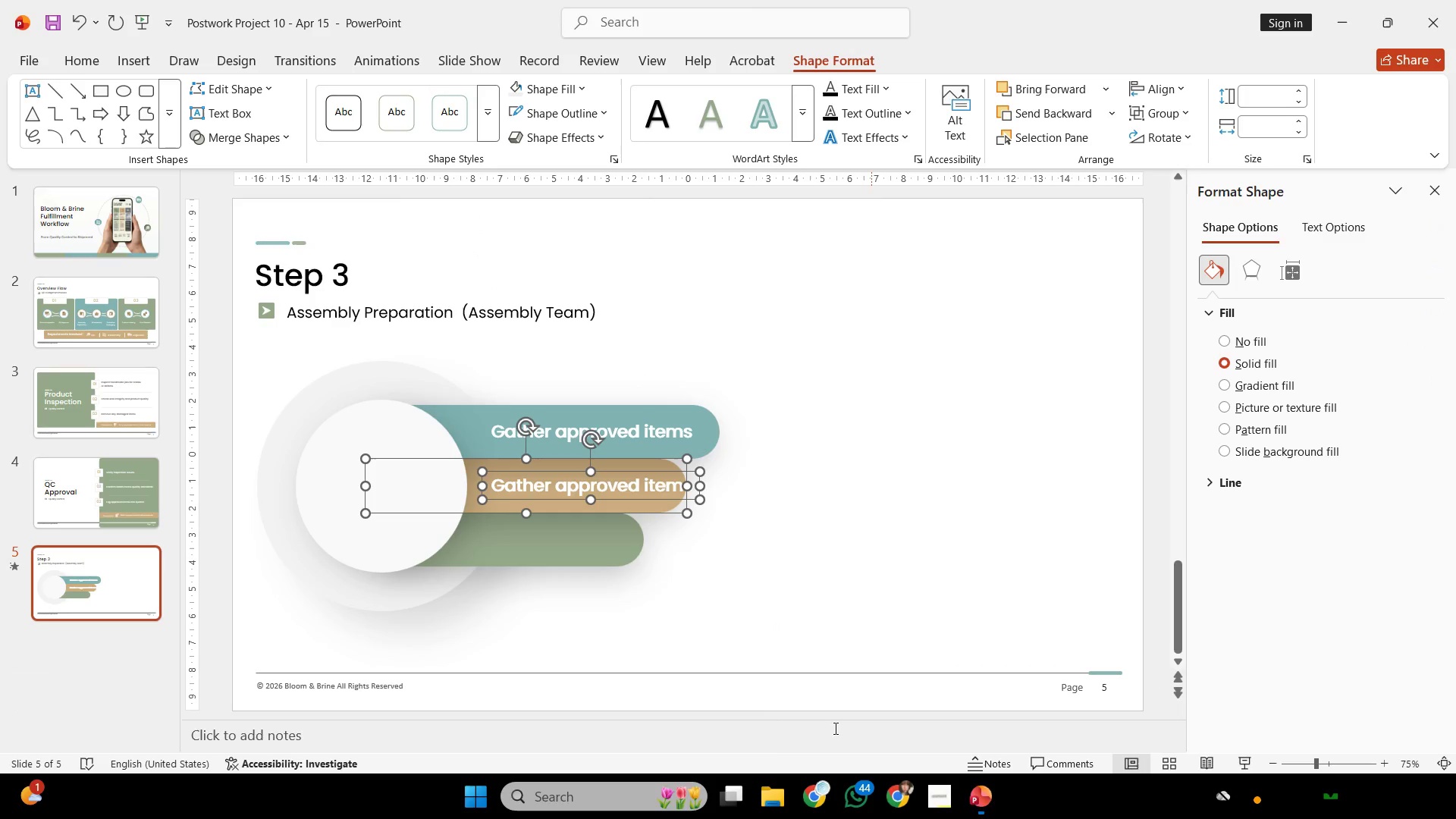 
key(Control+Z)
 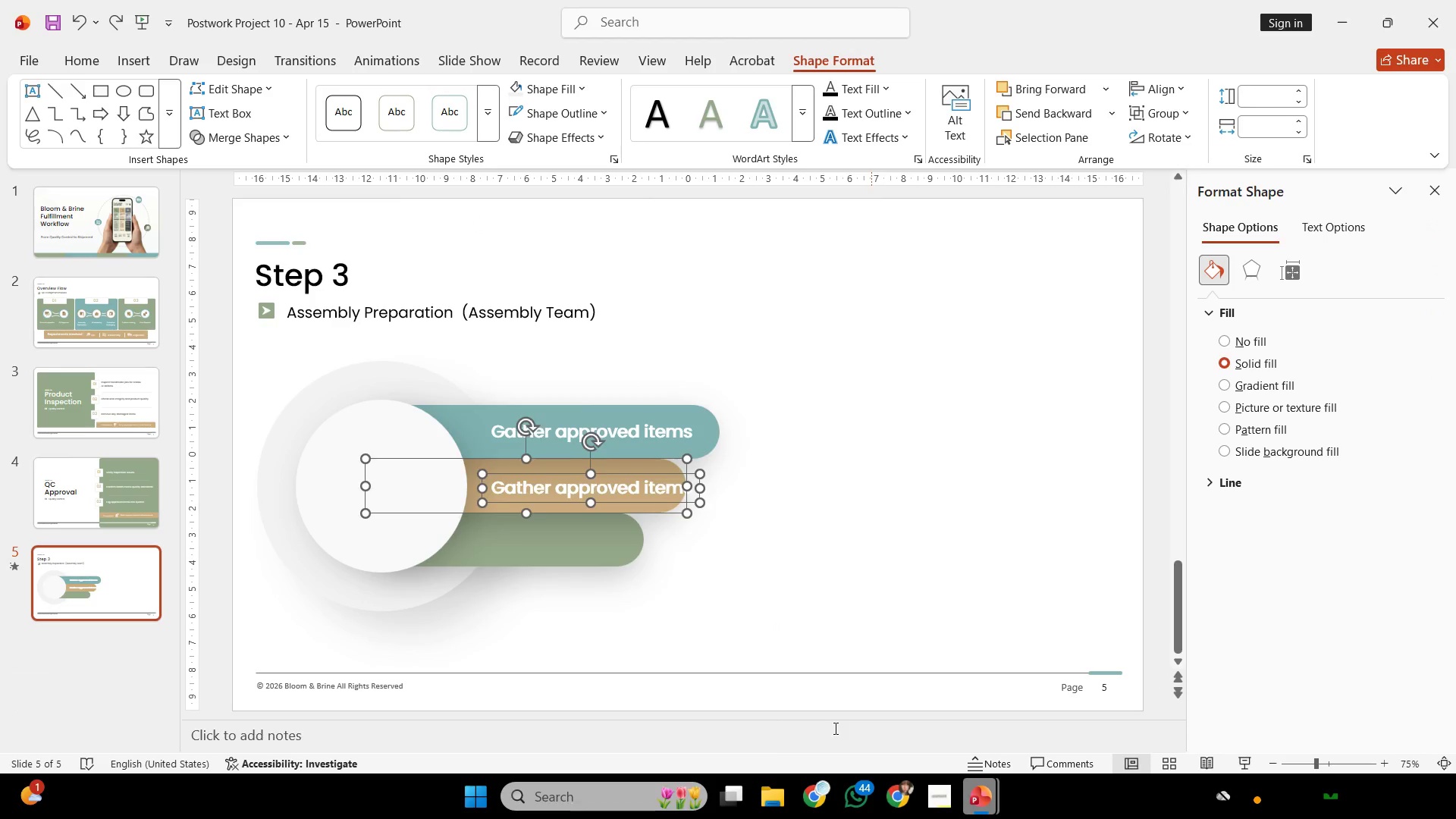 
key(Control+Z)
 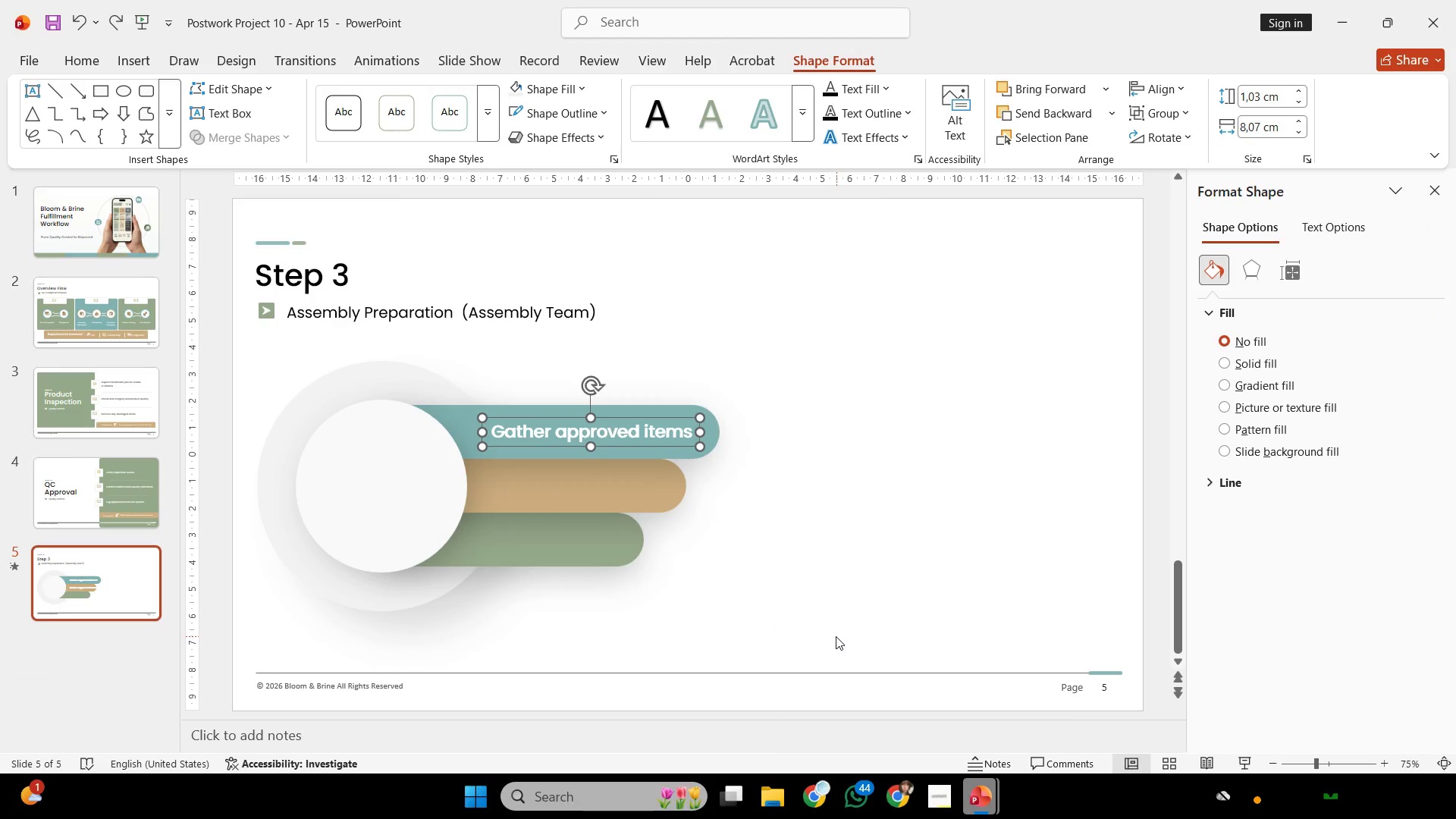 
key(Control+Z)
 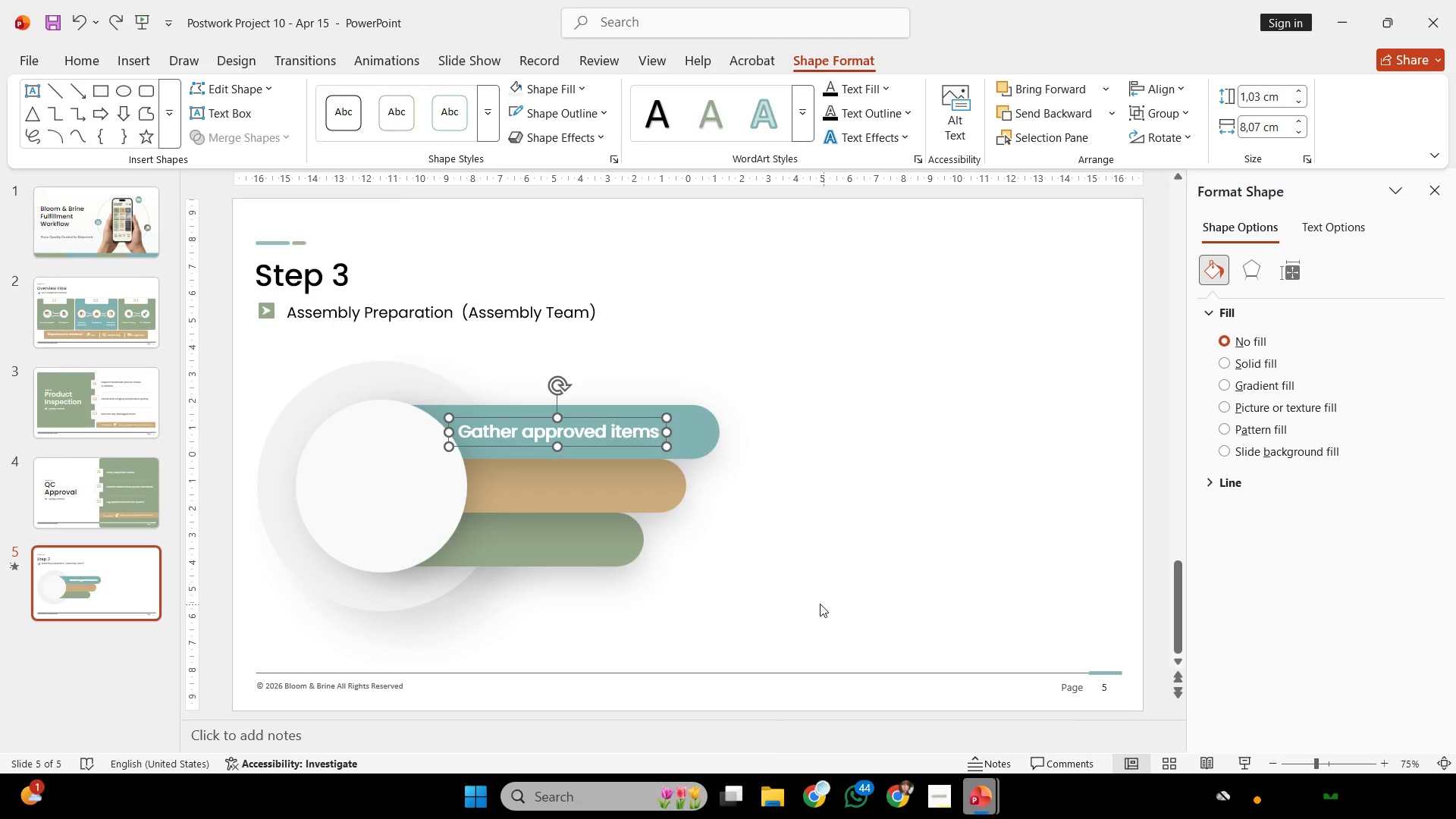 
key(Control+Z)
 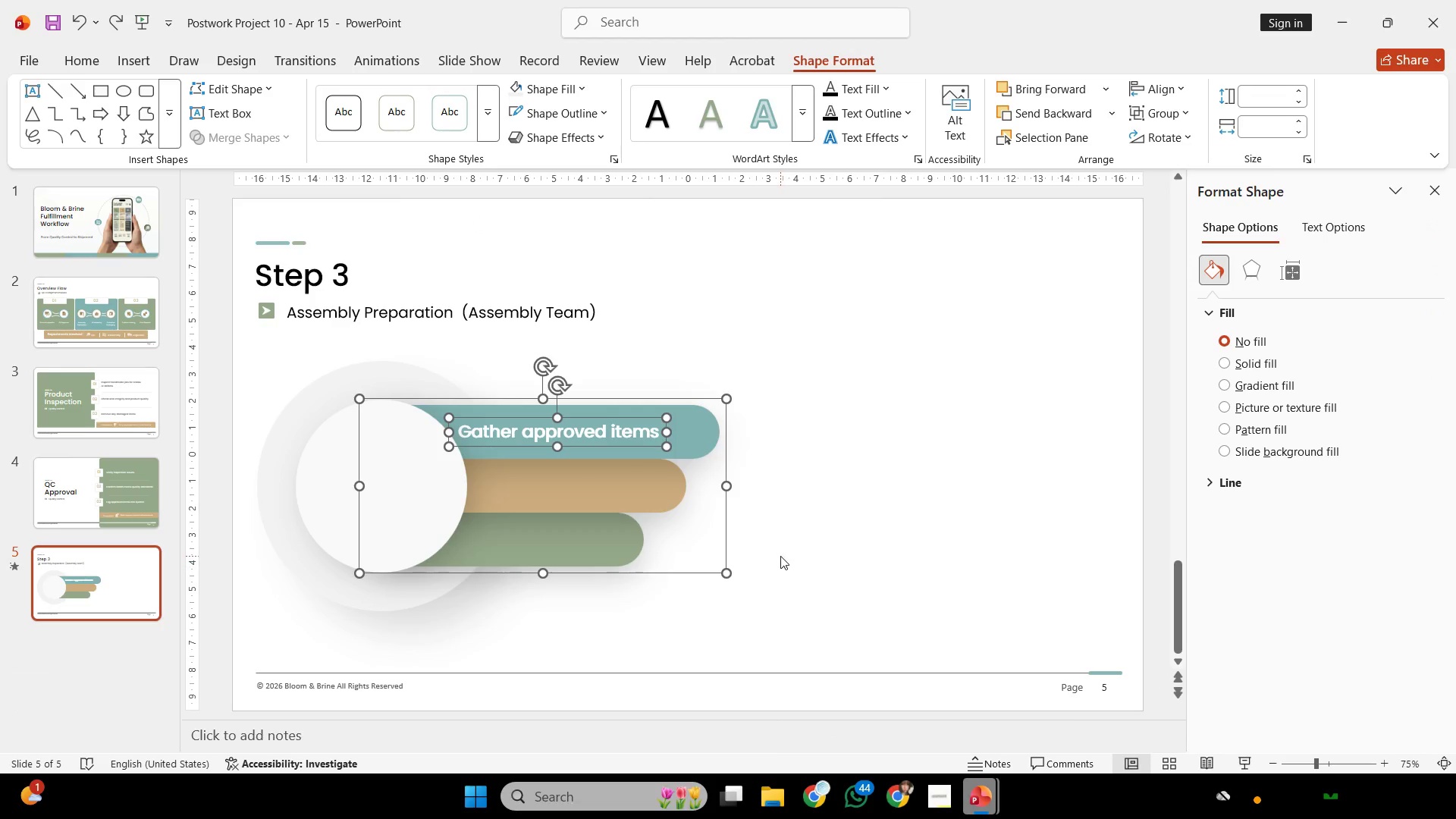 
key(Control+Z)
 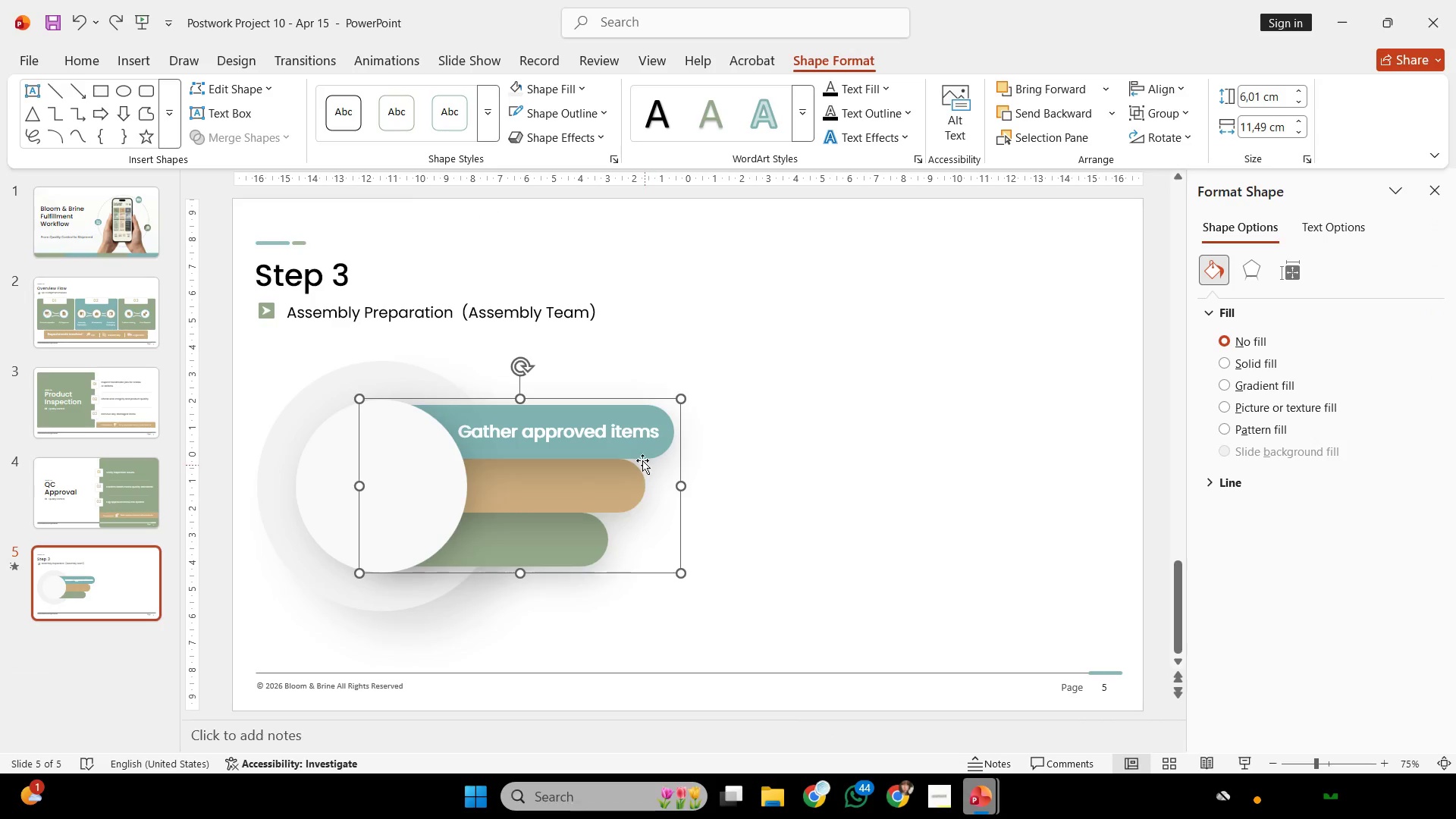 
left_click([635, 444])
 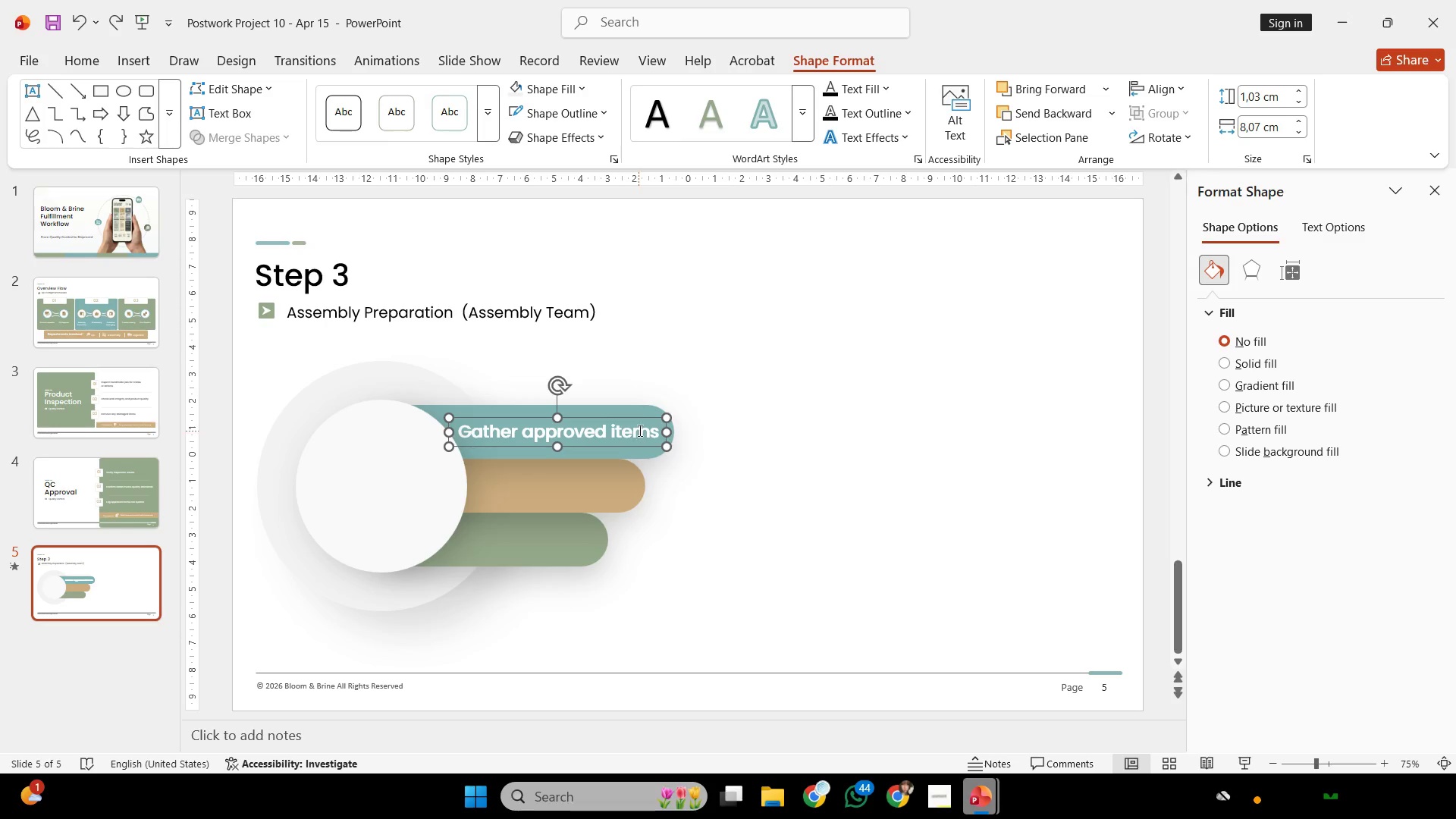 
hold_key(key=ShiftLeft, duration=2.33)
left_click_drag(start_coordinate=[642, 418], to_coordinate=[866, 438])
 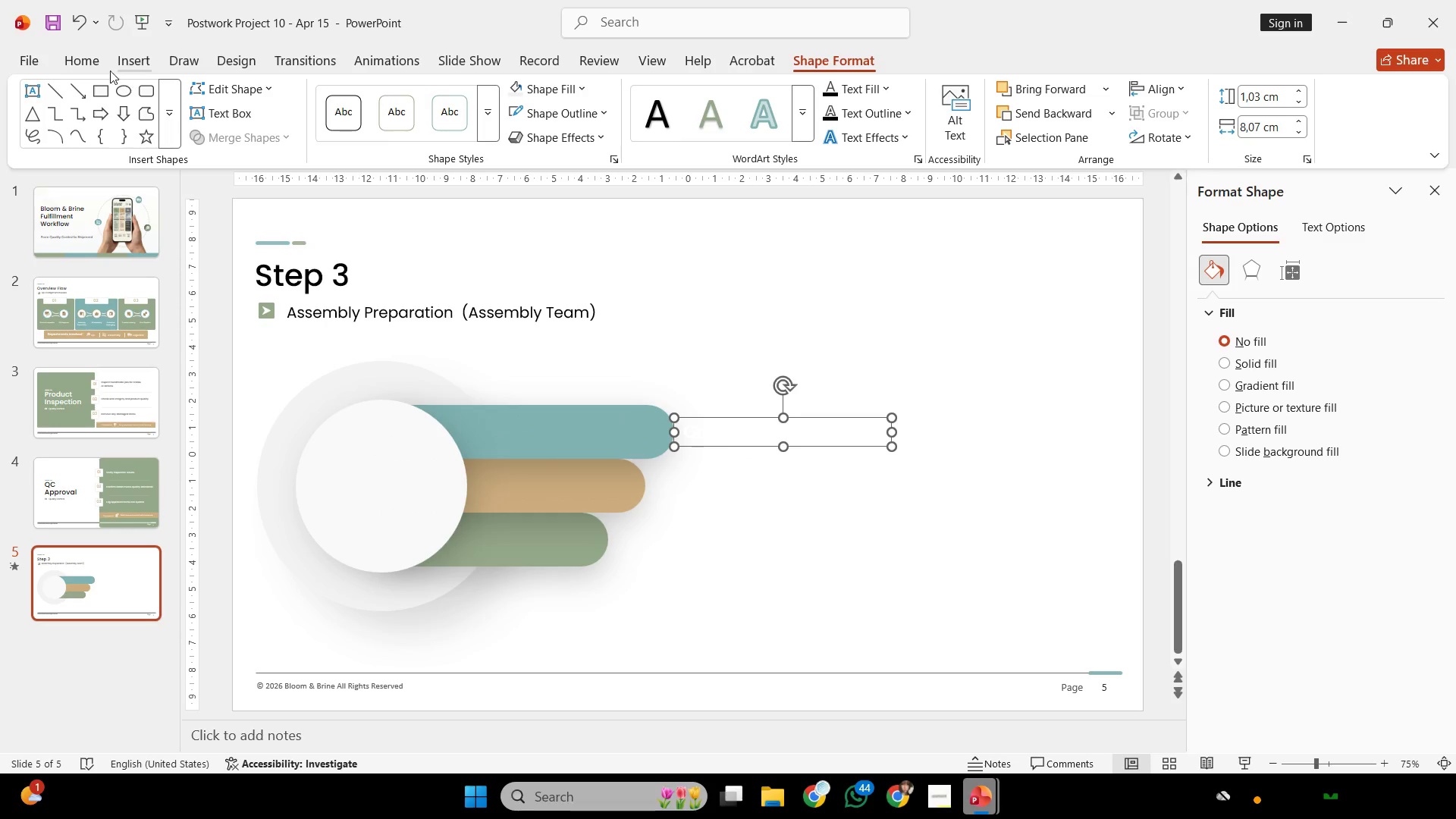 
left_click([93, 58])
 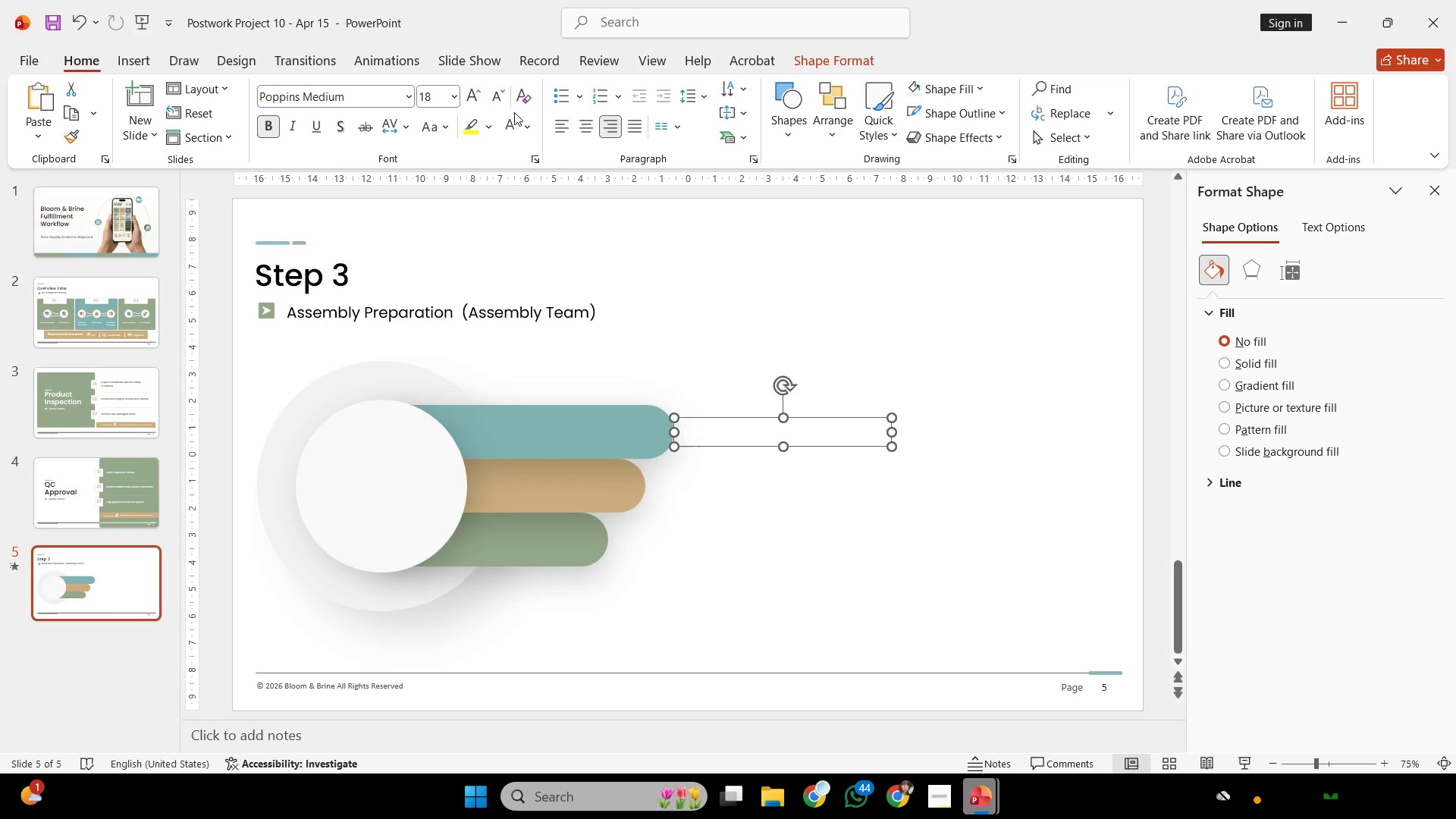 
left_click([533, 133])
 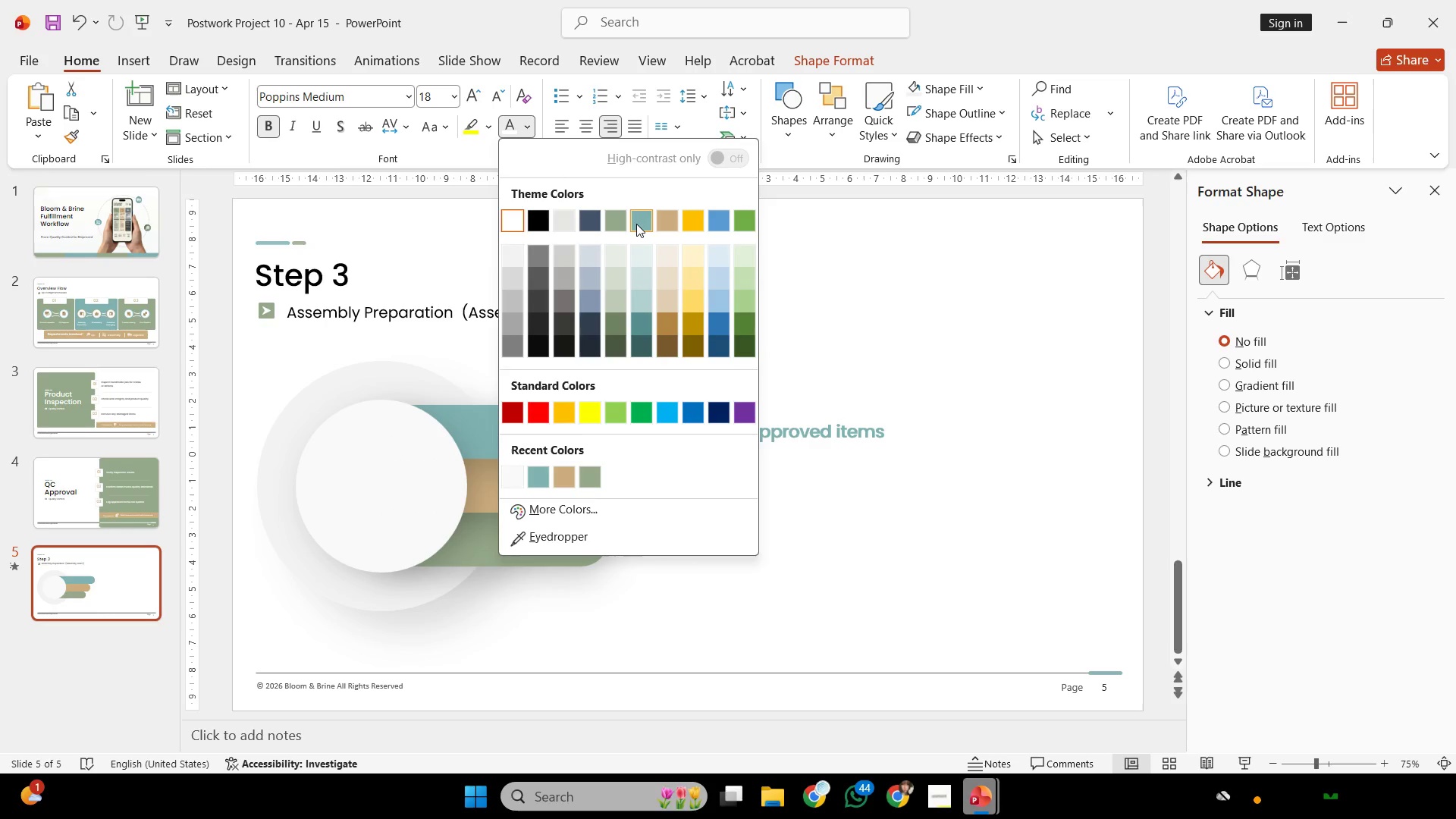 
left_click([636, 224])
 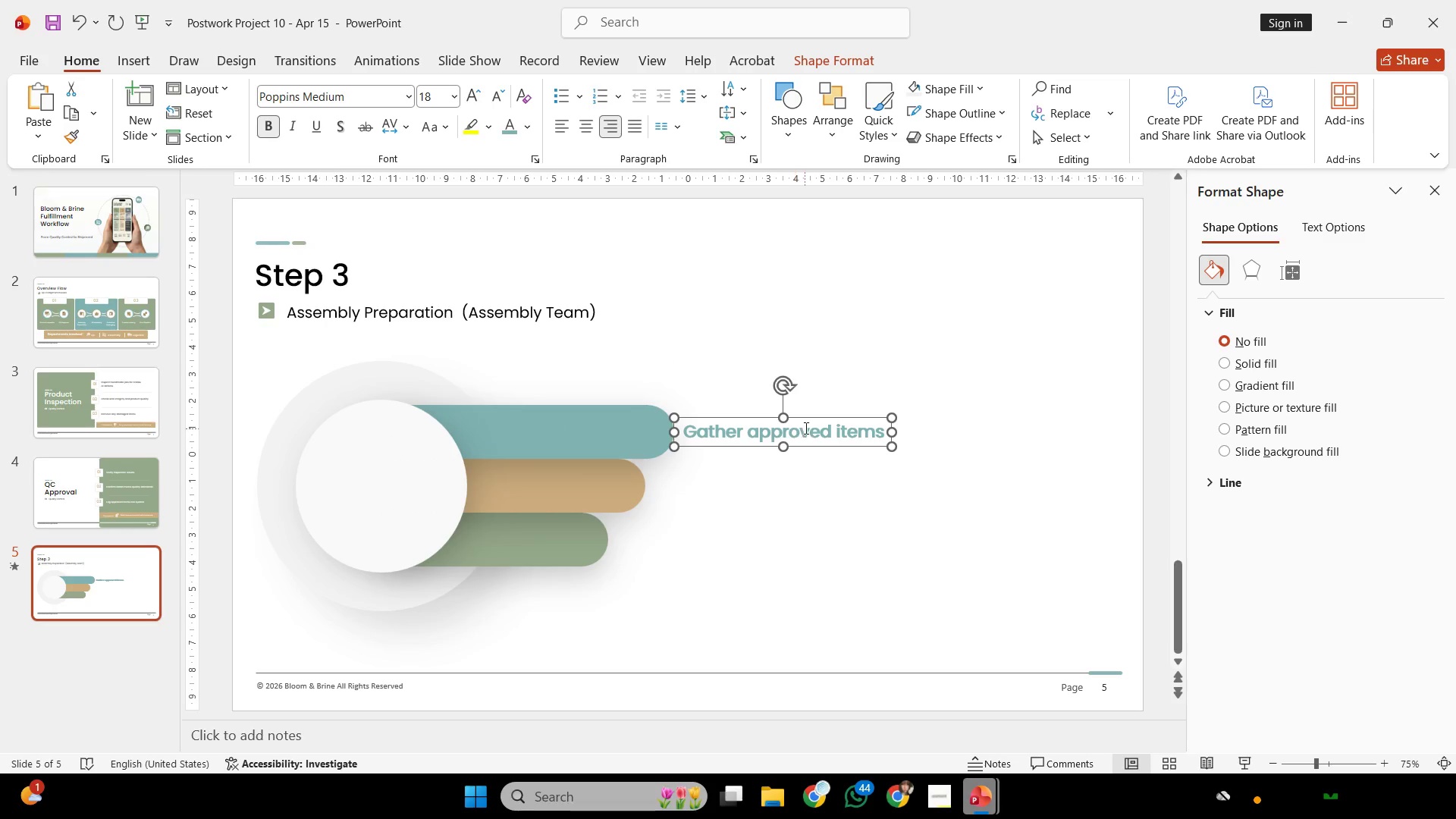 
hold_key(key=ShiftLeft, duration=1.67)
left_click_drag(start_coordinate=[811, 420], to_coordinate=[822, 422])
 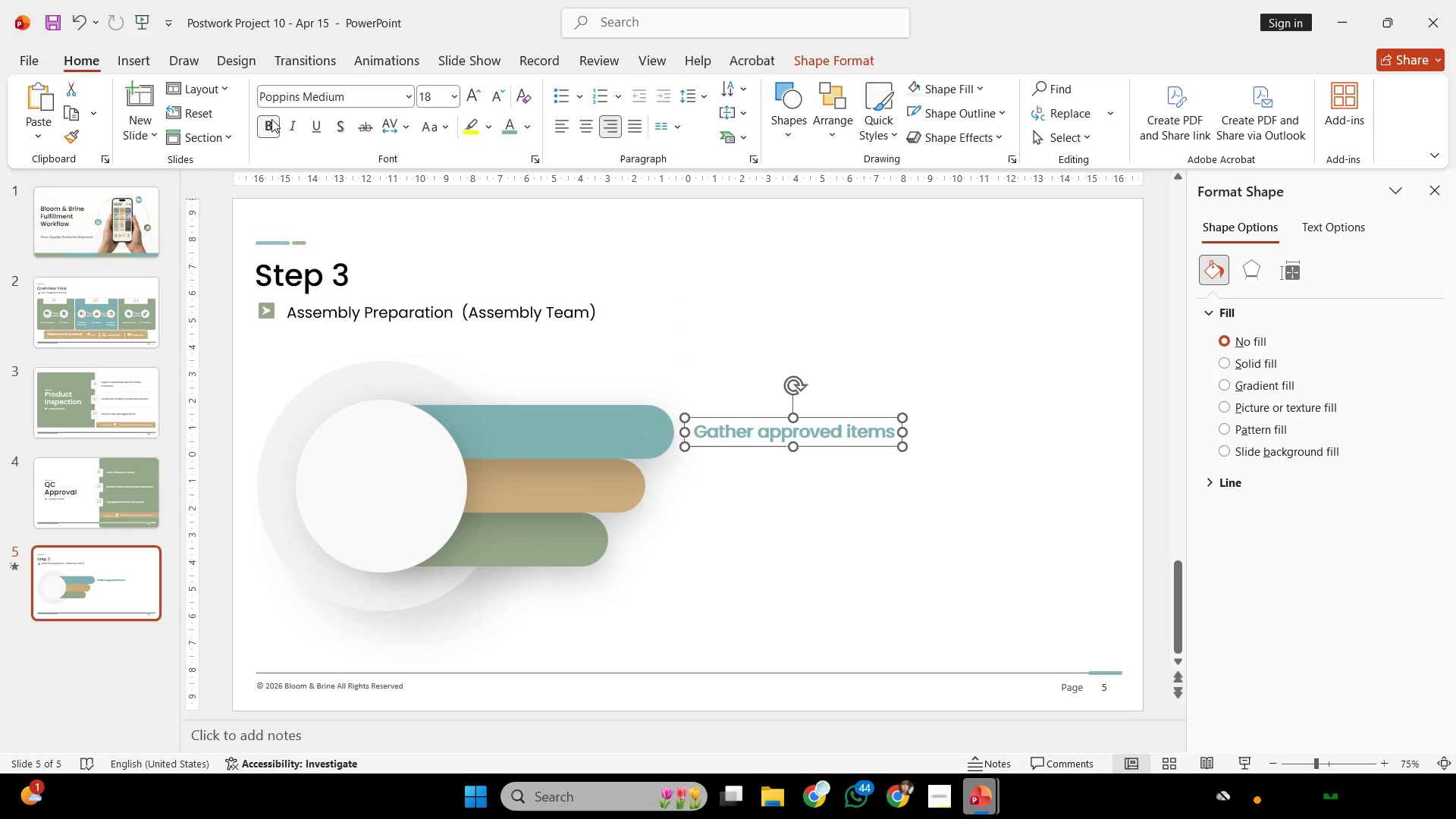 
left_click([278, 123])
 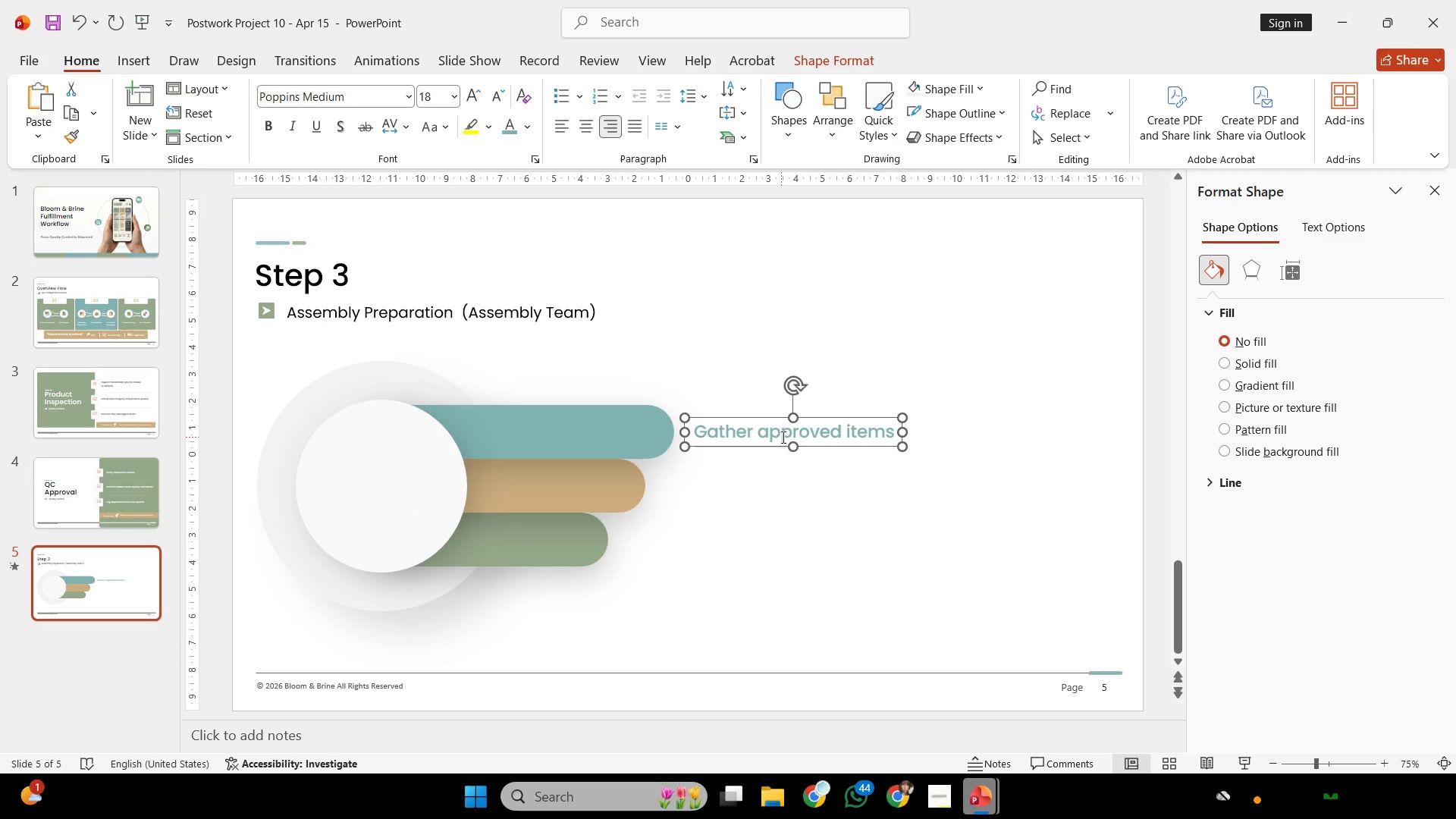 
hold_key(key=ShiftLeft, duration=4.8)
hold_key(key=ControlLeft, duration=2.14)
left_click_drag(start_coordinate=[827, 418], to_coordinate=[824, 476])
 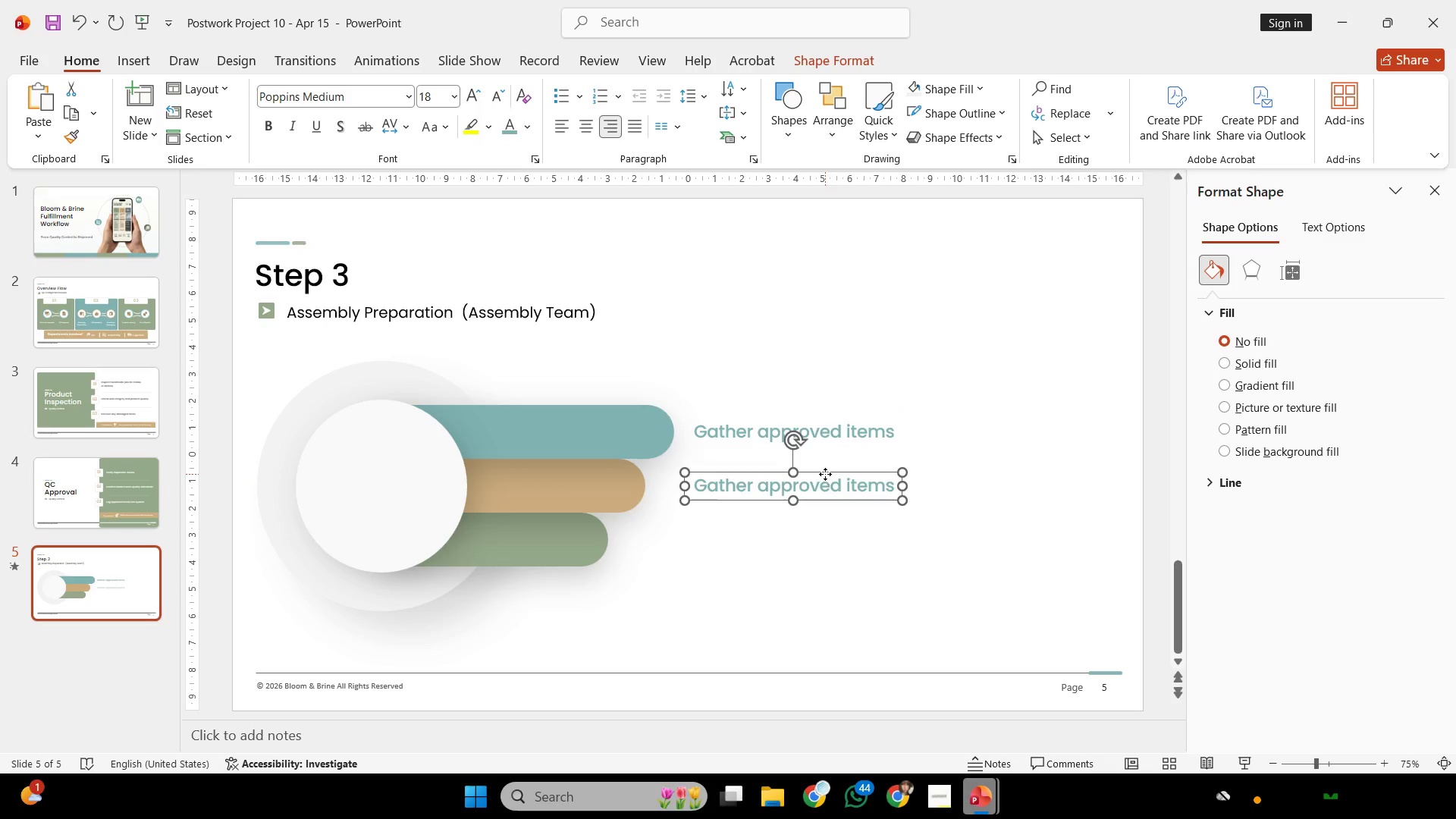 
left_click_drag(start_coordinate=[825, 474], to_coordinate=[799, 473])
 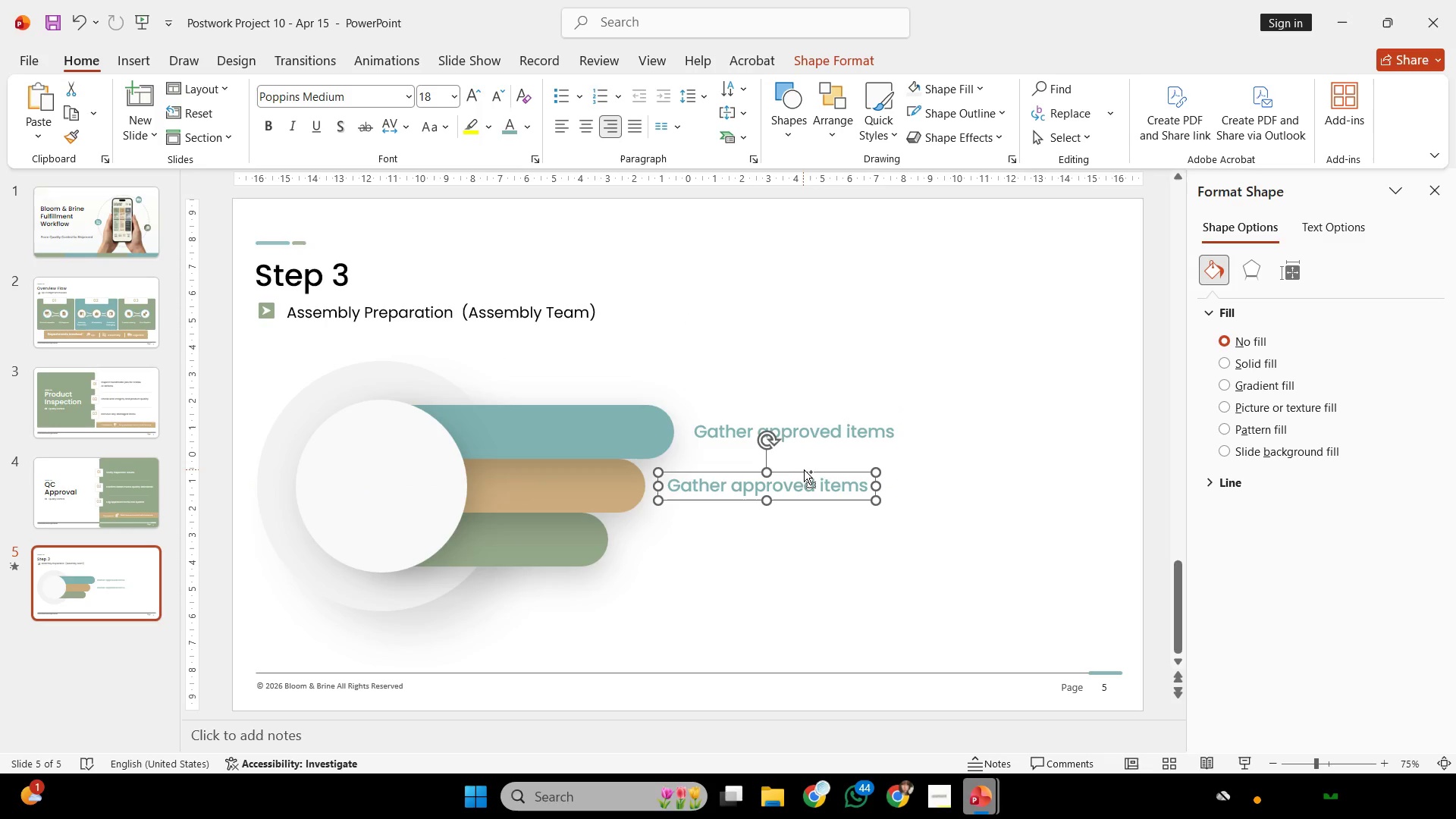 
hold_key(key=ControlLeft, duration=2.56)
hold_key(key=ShiftLeft, duration=2.56)
left_click_drag(start_coordinate=[805, 472], to_coordinate=[789, 528])
 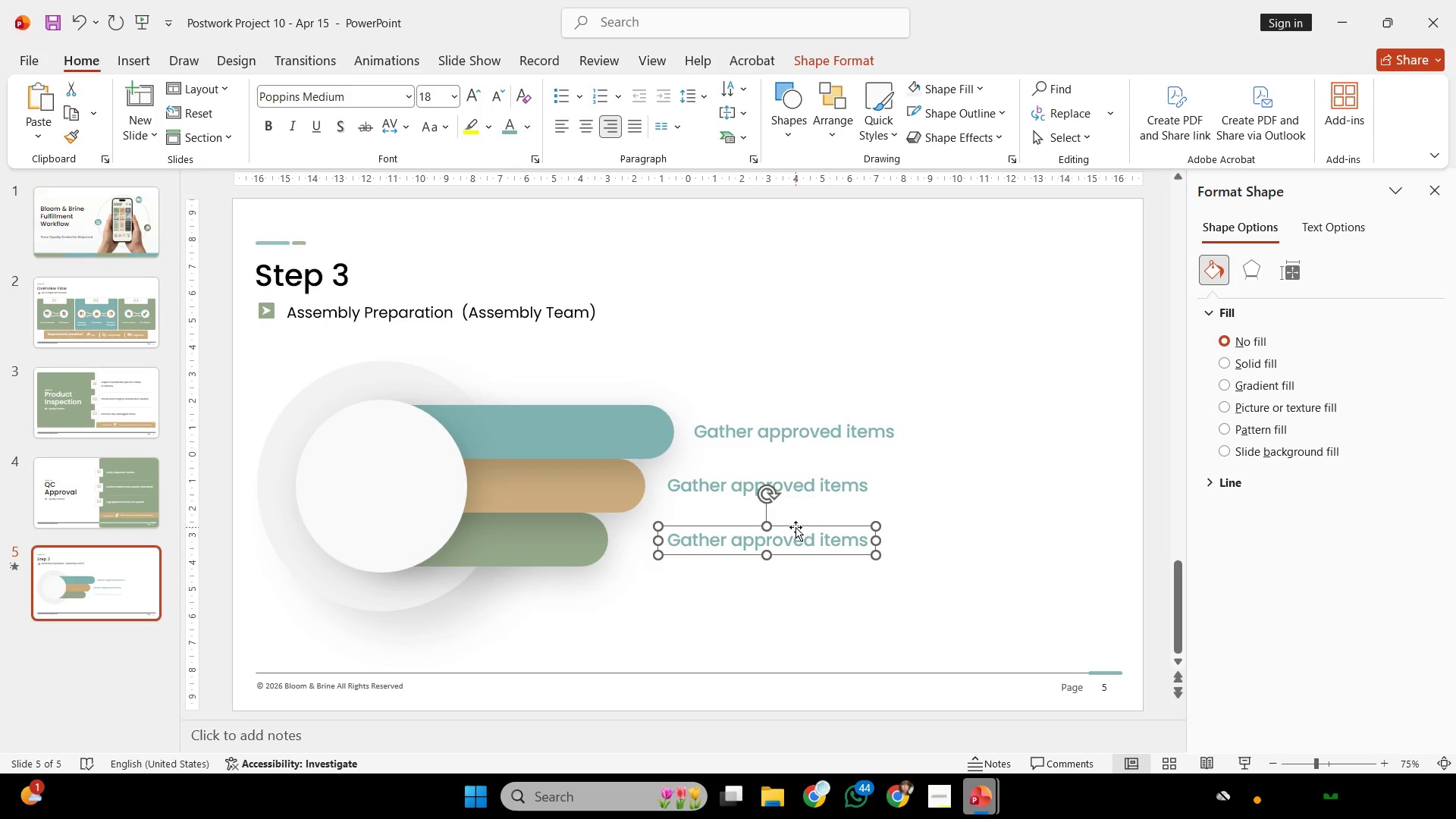 
hold_key(key=ShiftLeft, duration=1.45)
left_click_drag(start_coordinate=[795, 527], to_coordinate=[755, 526])
 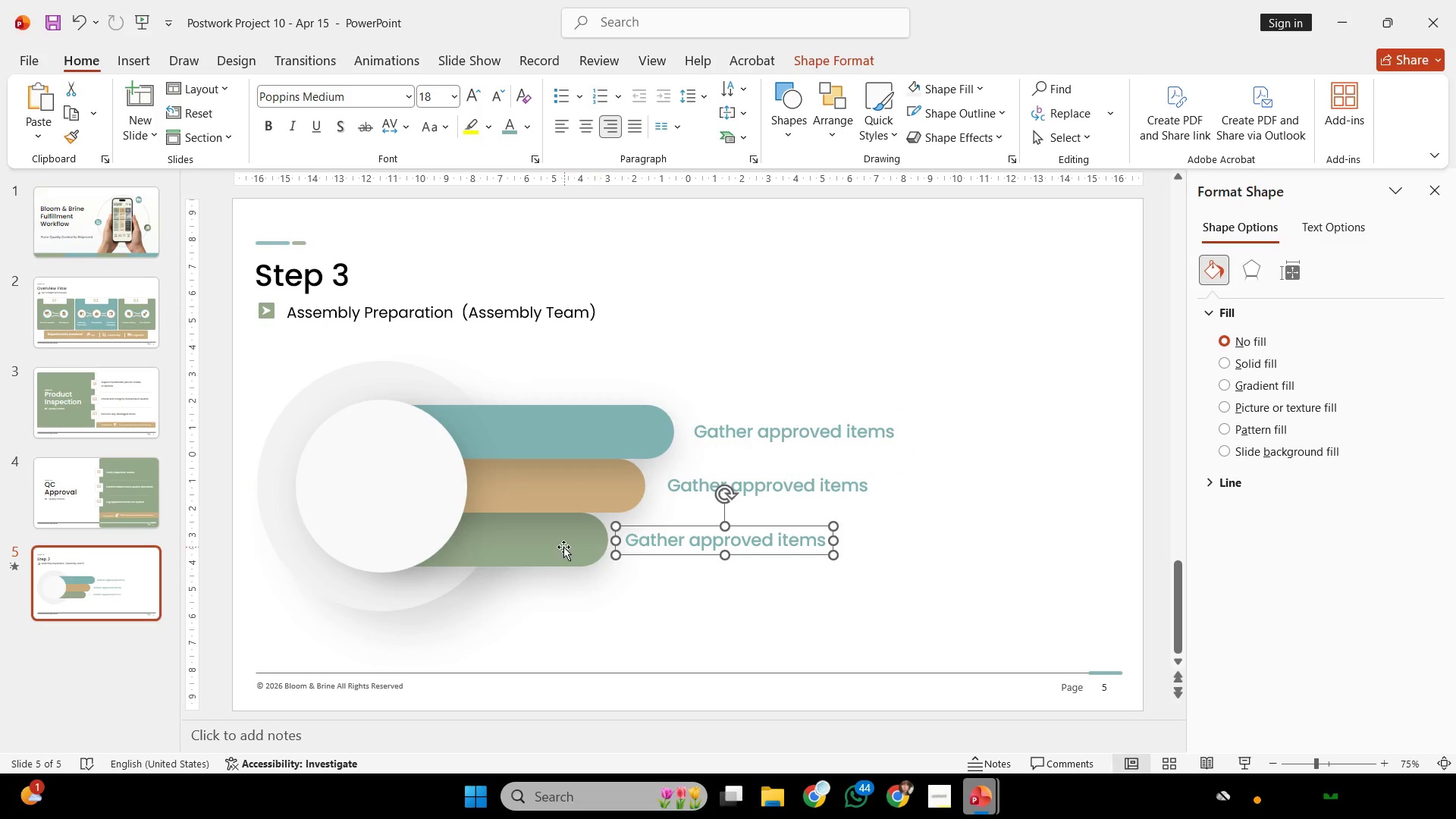 
key(Shift+ShiftLeft)
 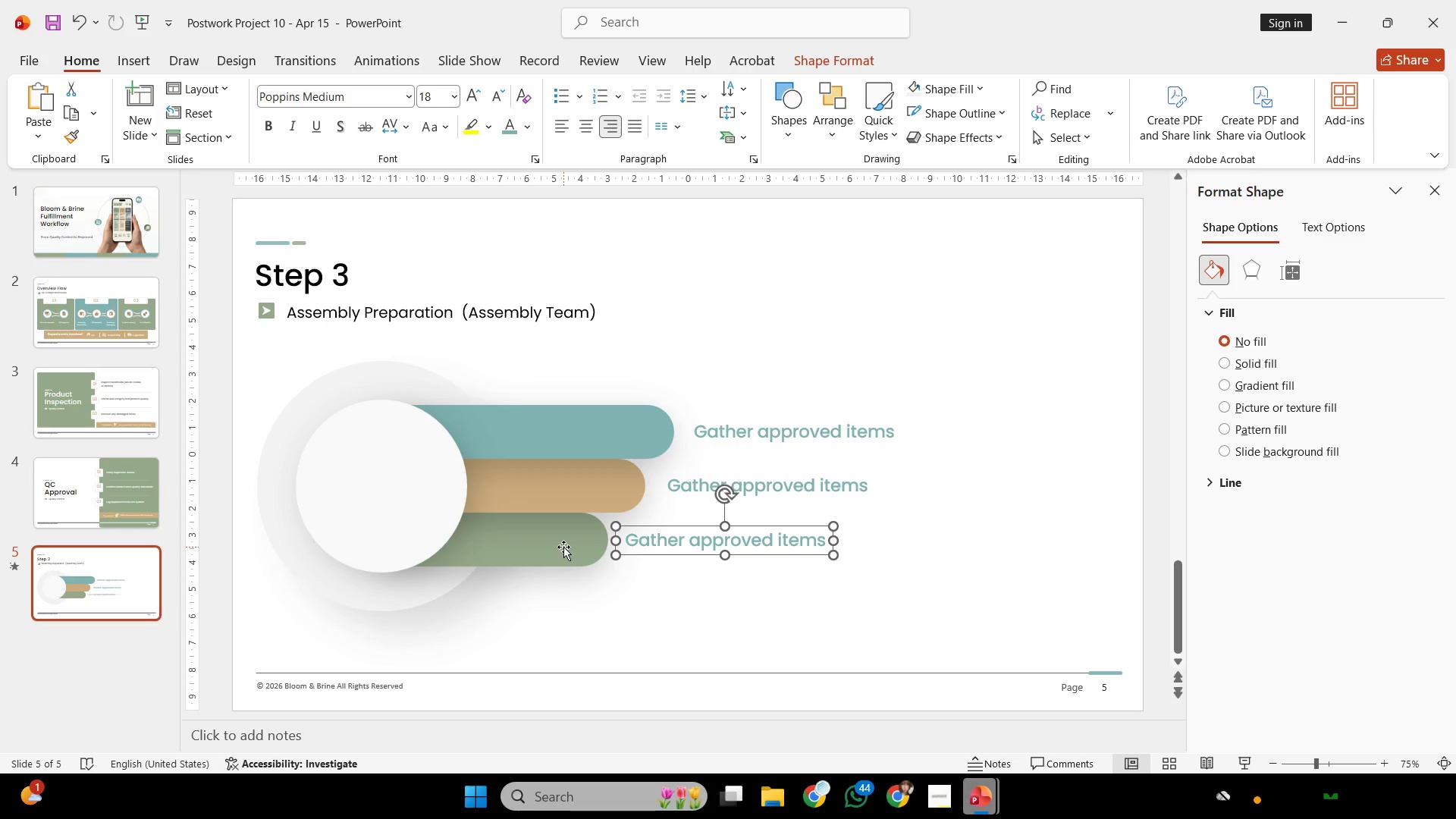 
left_click([563, 547])
 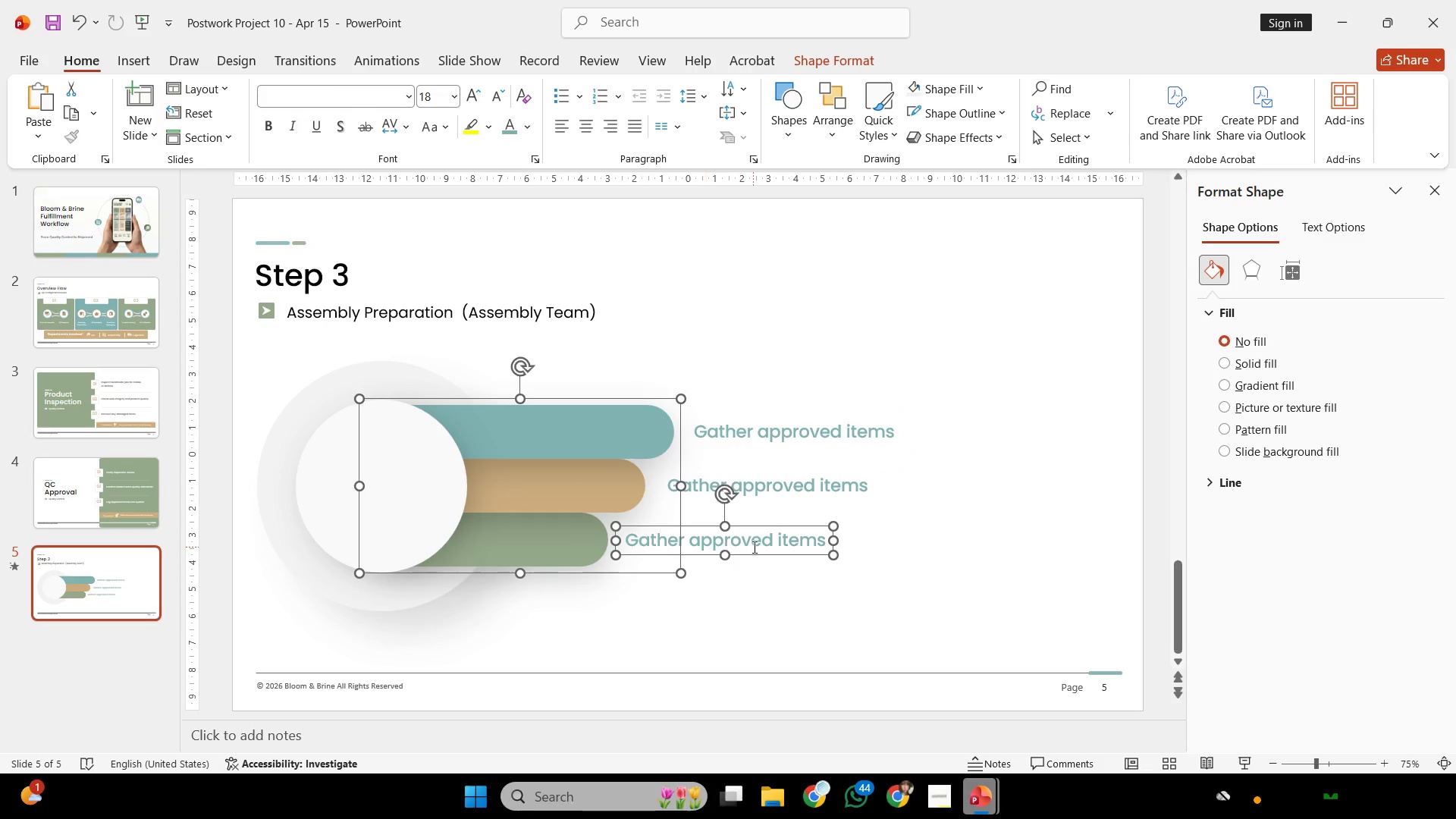 
key(Control+Shift+G)
 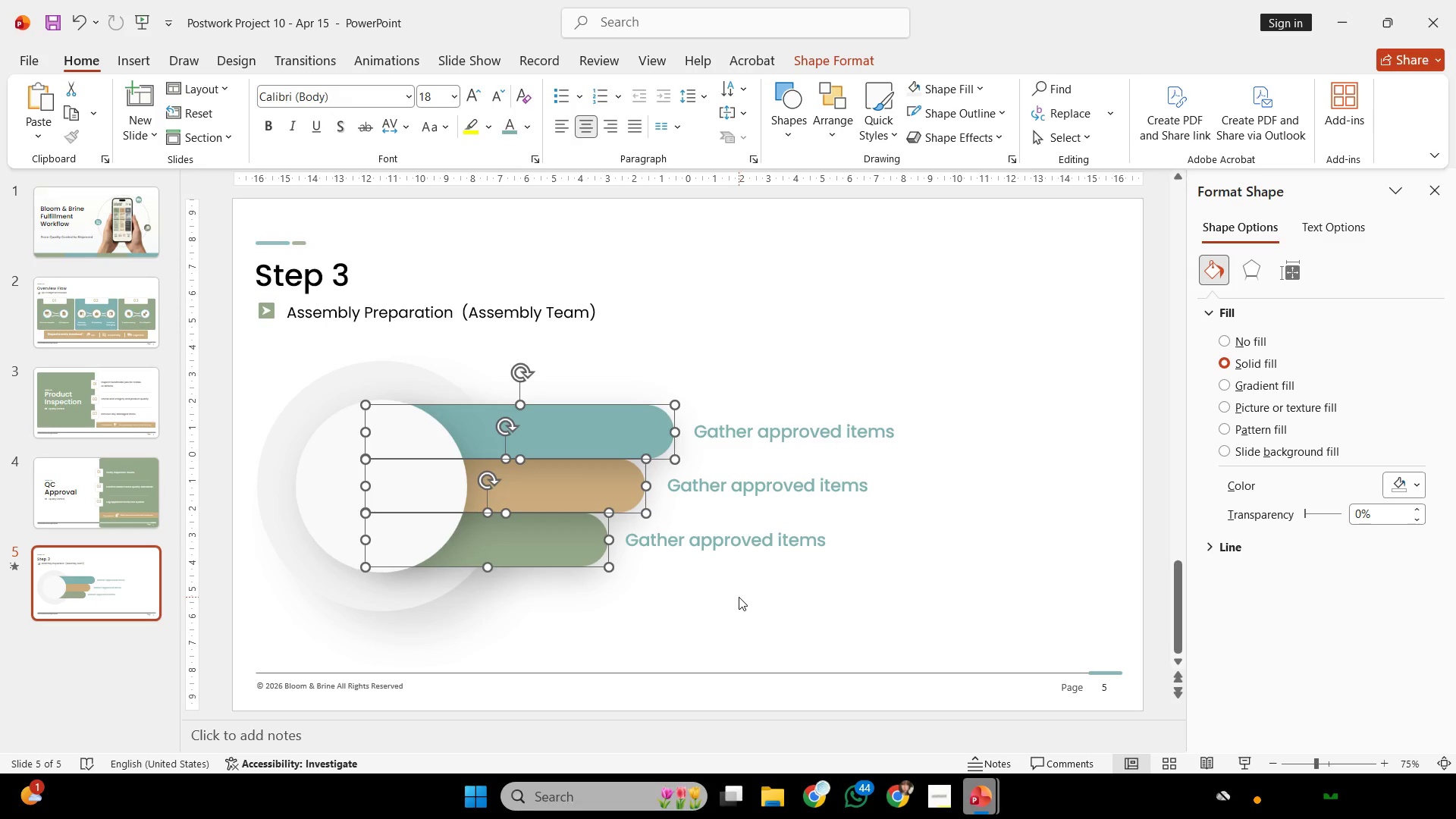 
left_click([739, 597])
 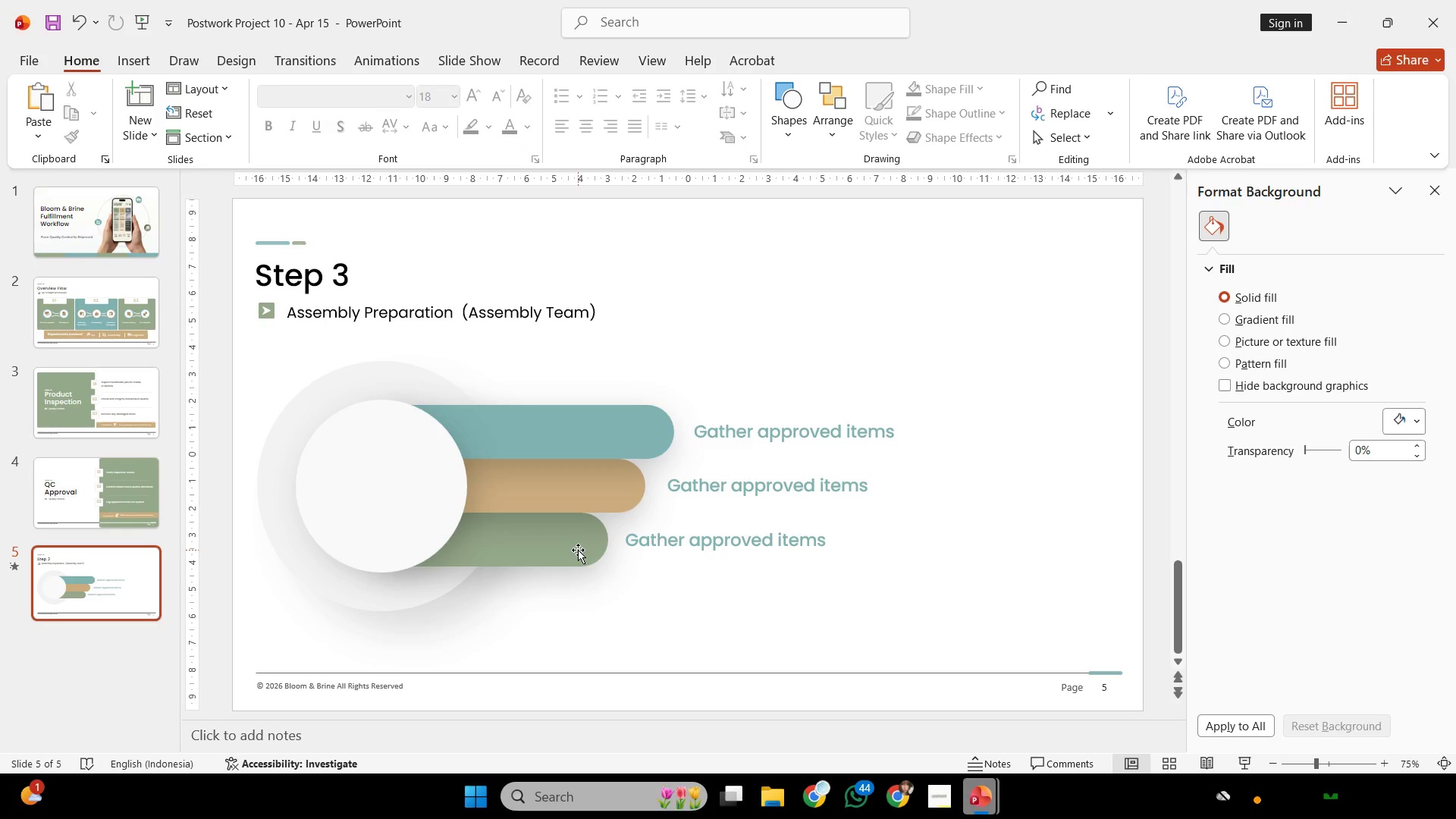 
left_click([578, 550])
 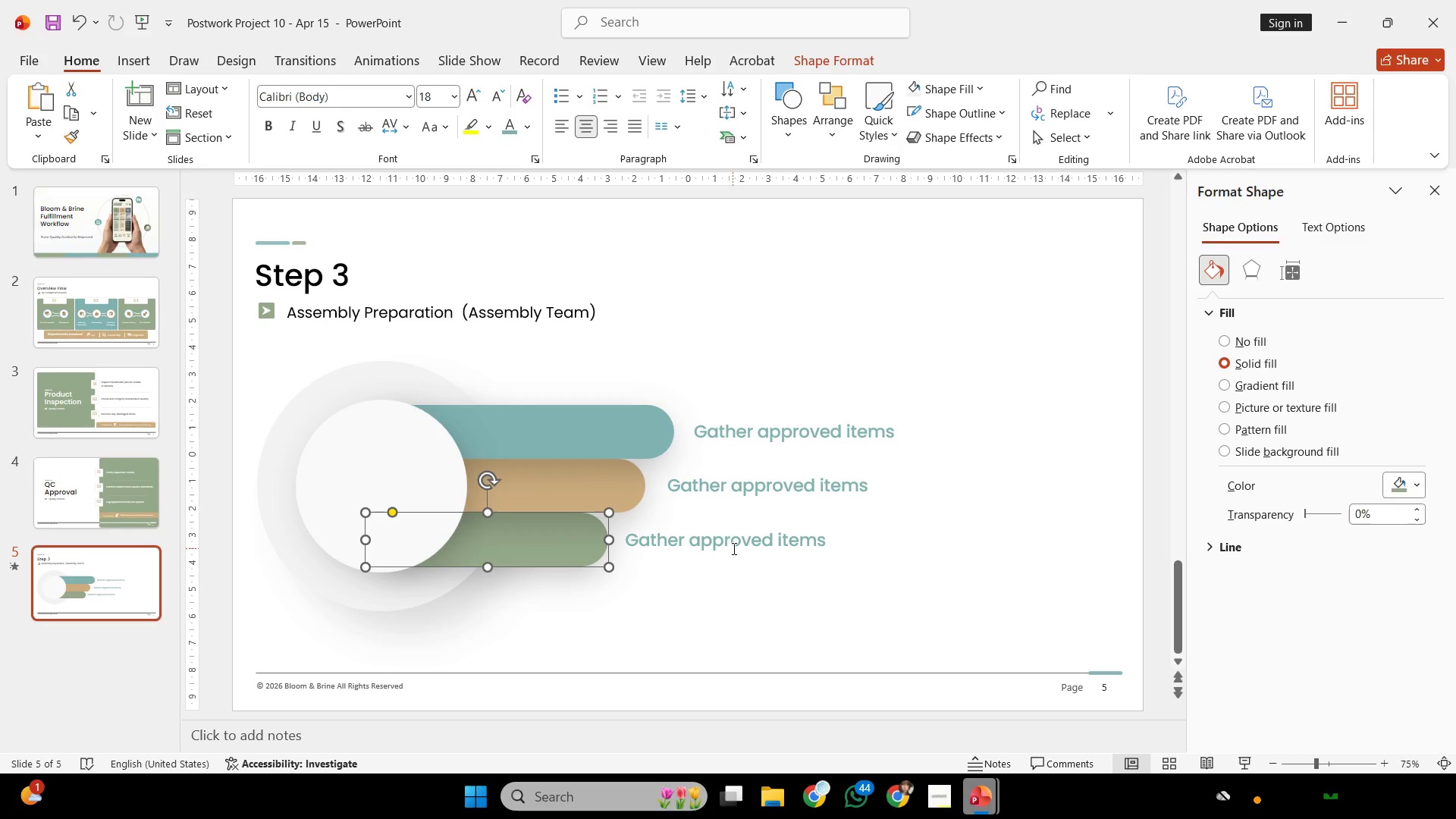 
hold_key(key=ShiftLeft, duration=0.47)
left_click([733, 548])
 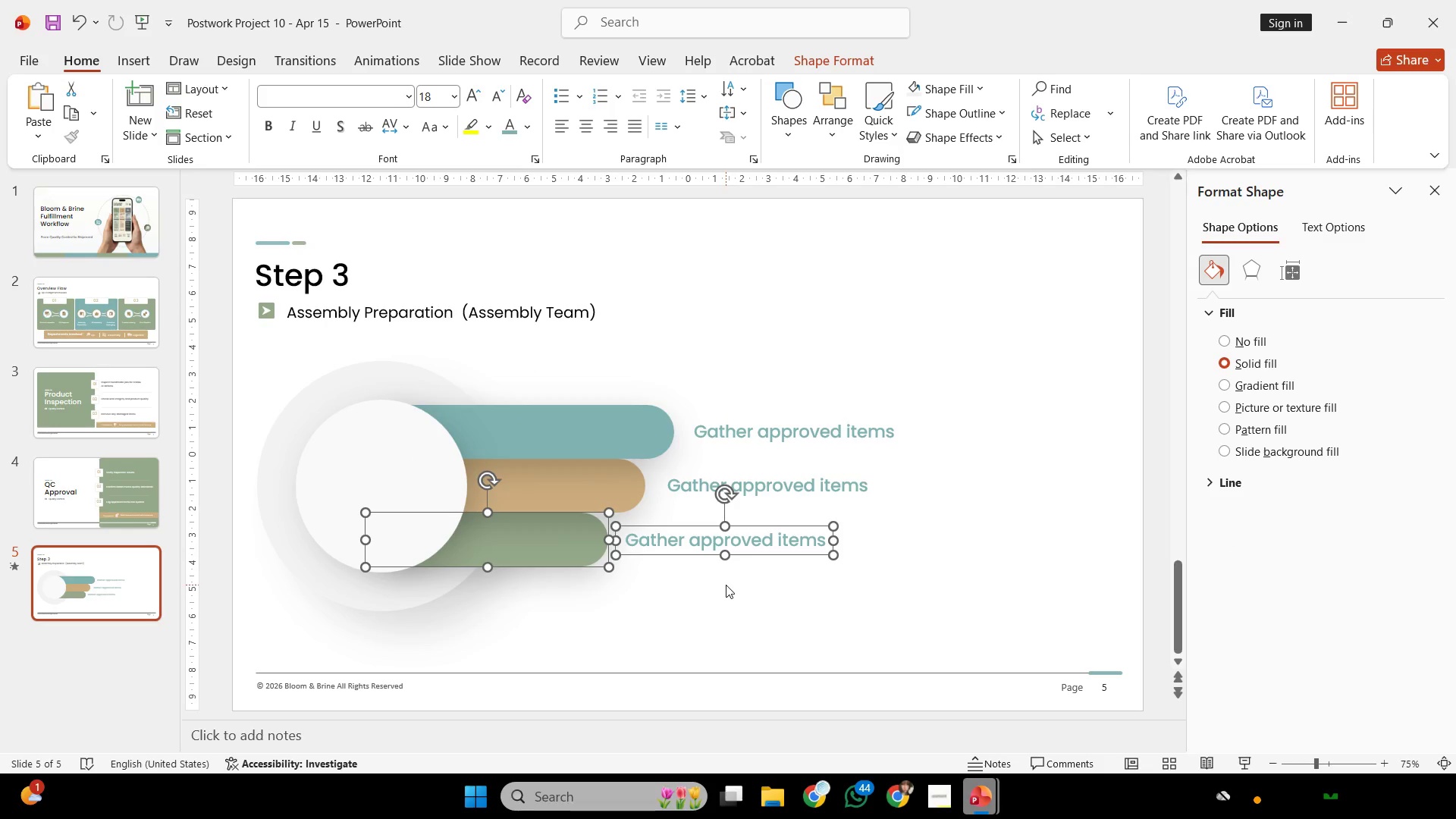 
left_click([726, 585])
 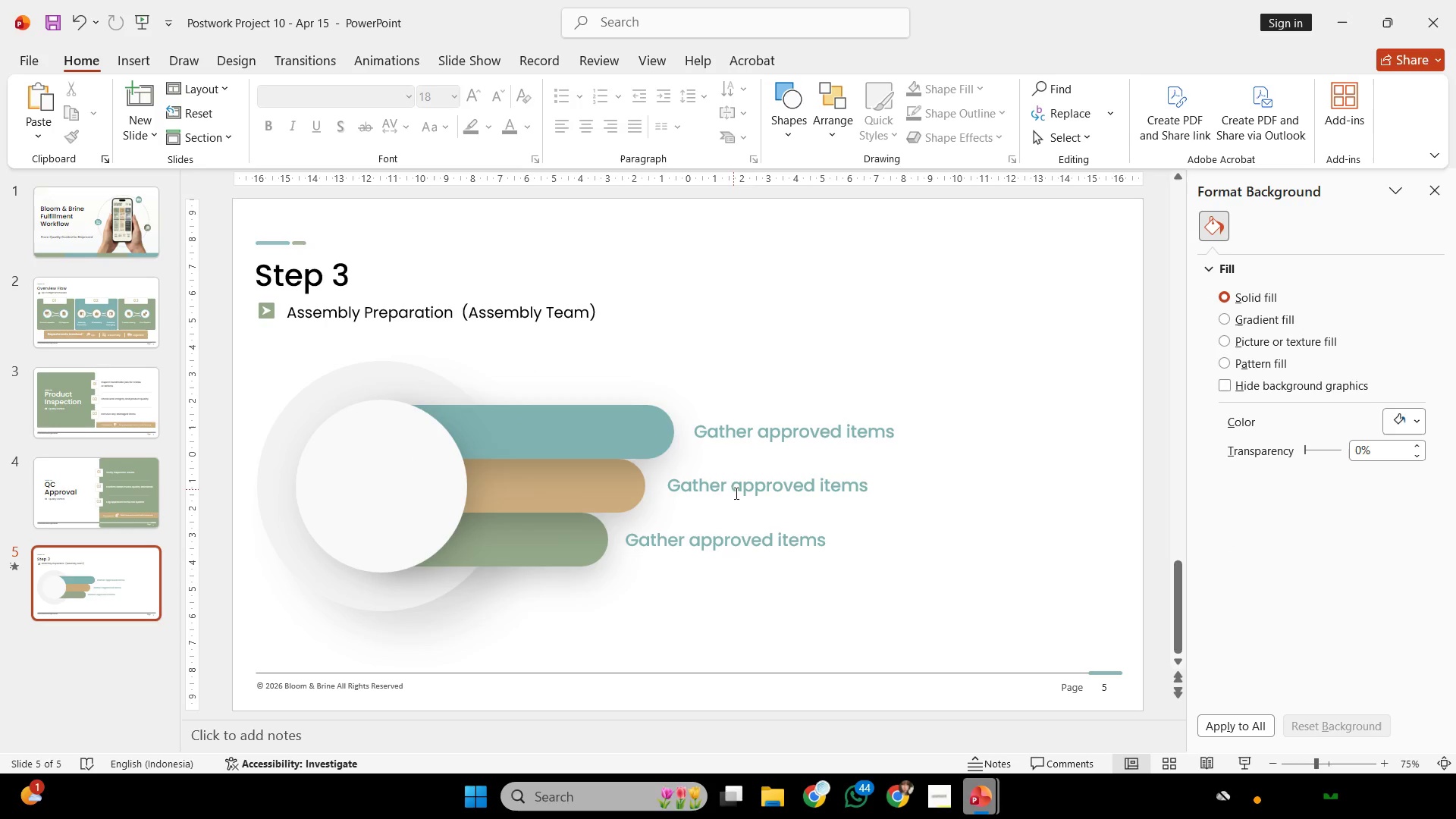 
hold_key(key=ControlLeft, duration=0.31)
 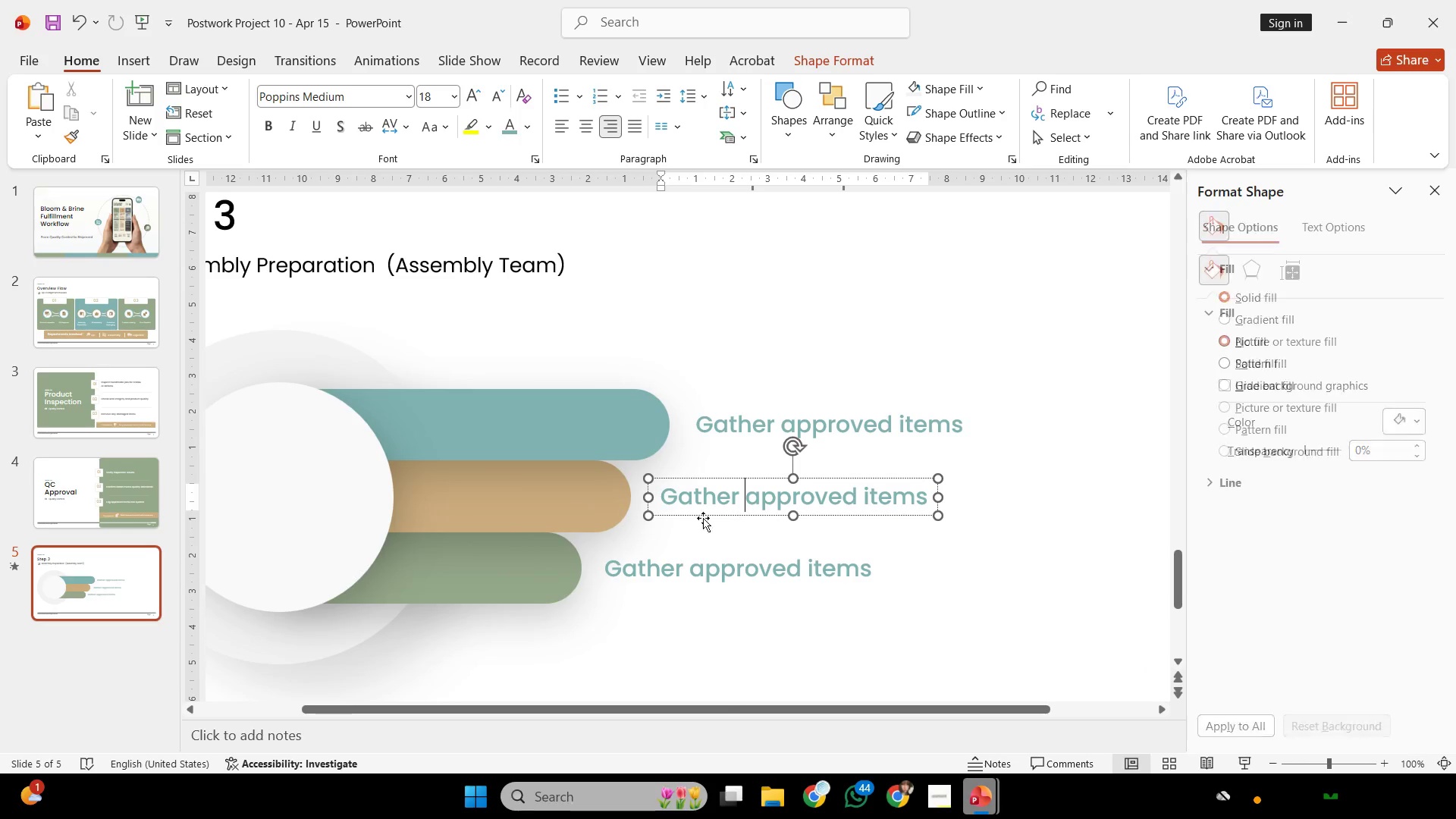 
left_click([747, 505])
 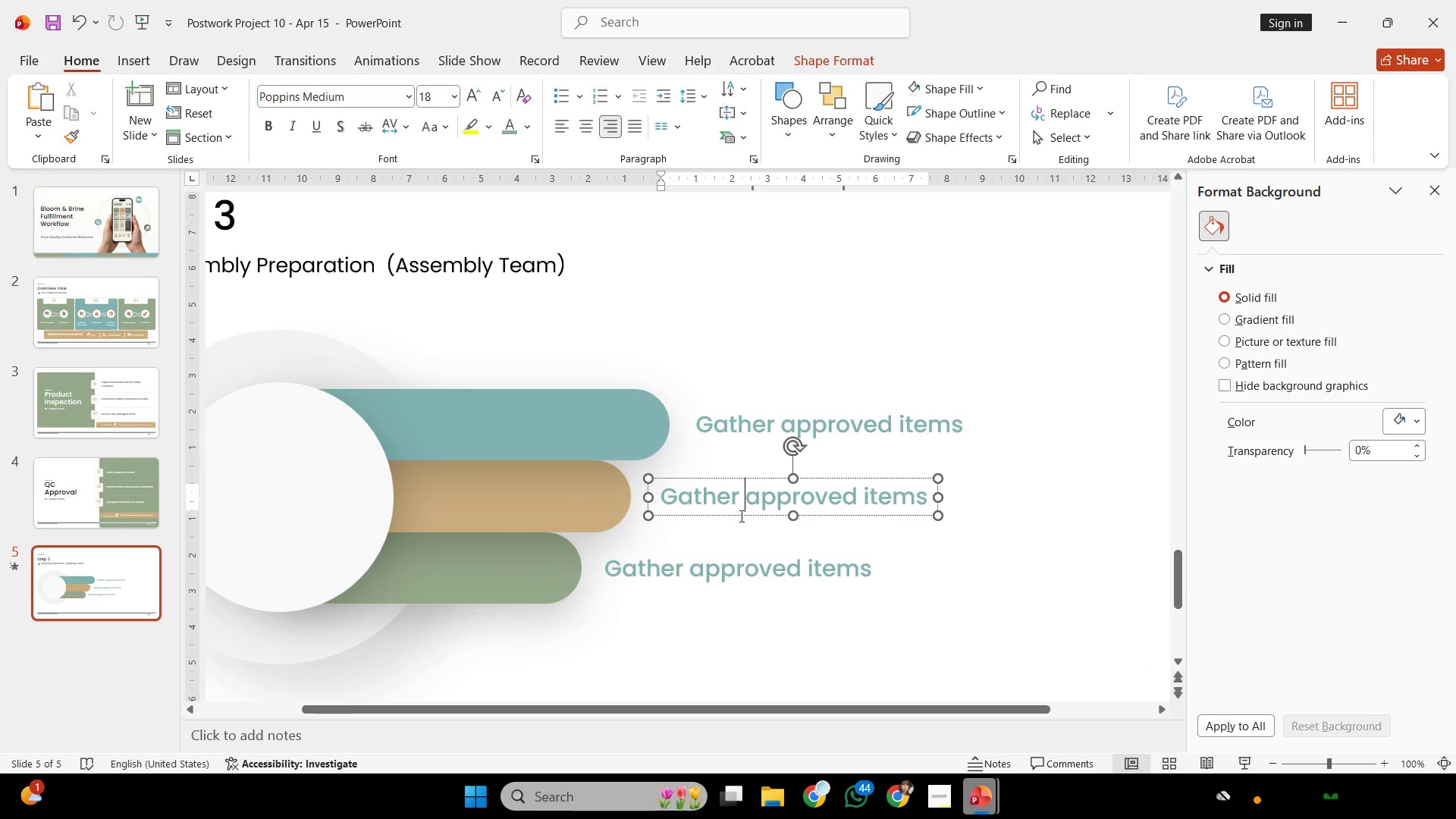 
scroll: coordinate [747, 506], scroll_direction: up, amount: 1.0
 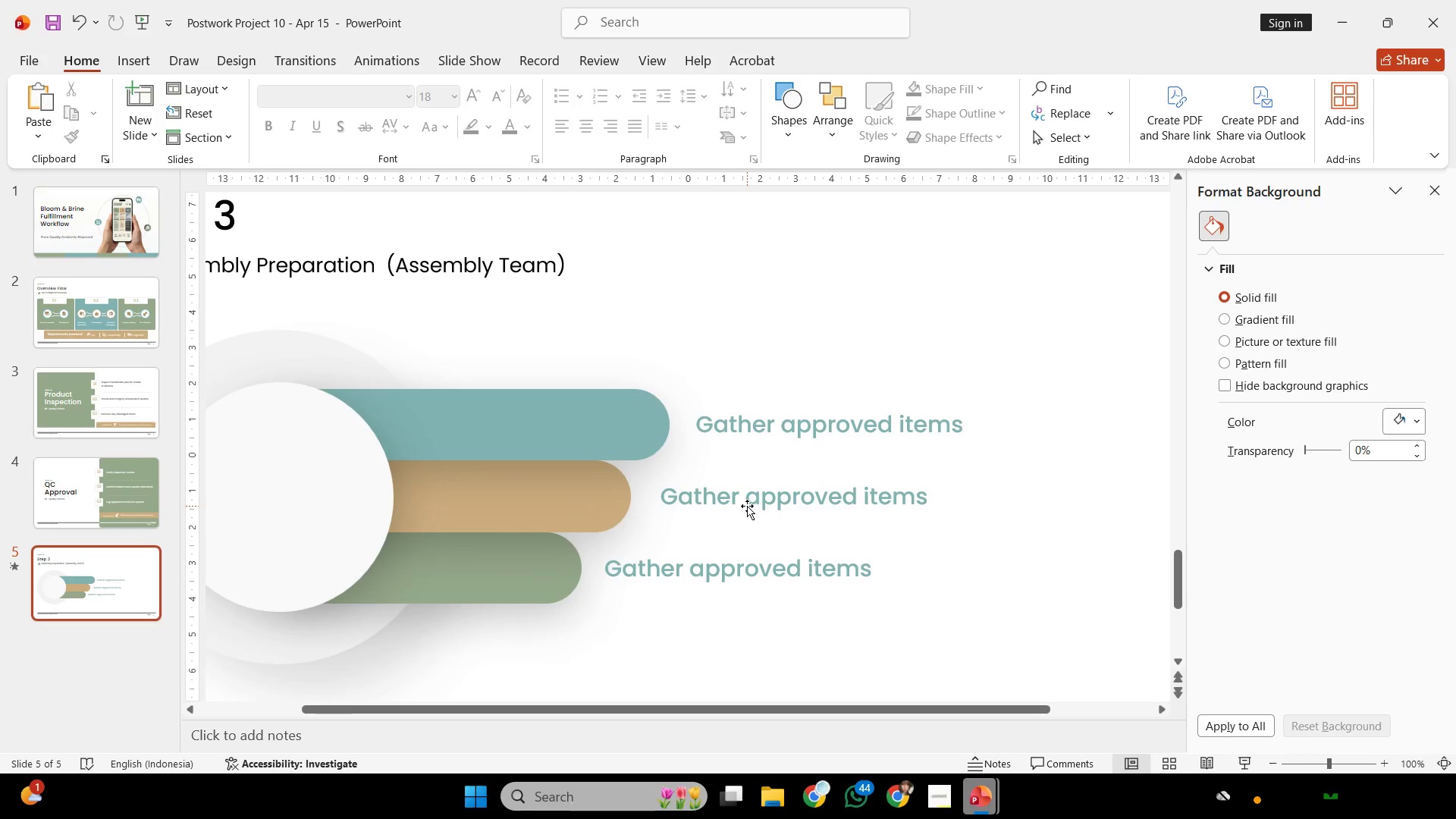 
hold_key(key=ShiftLeft, duration=0.69)
left_click([604, 490])
 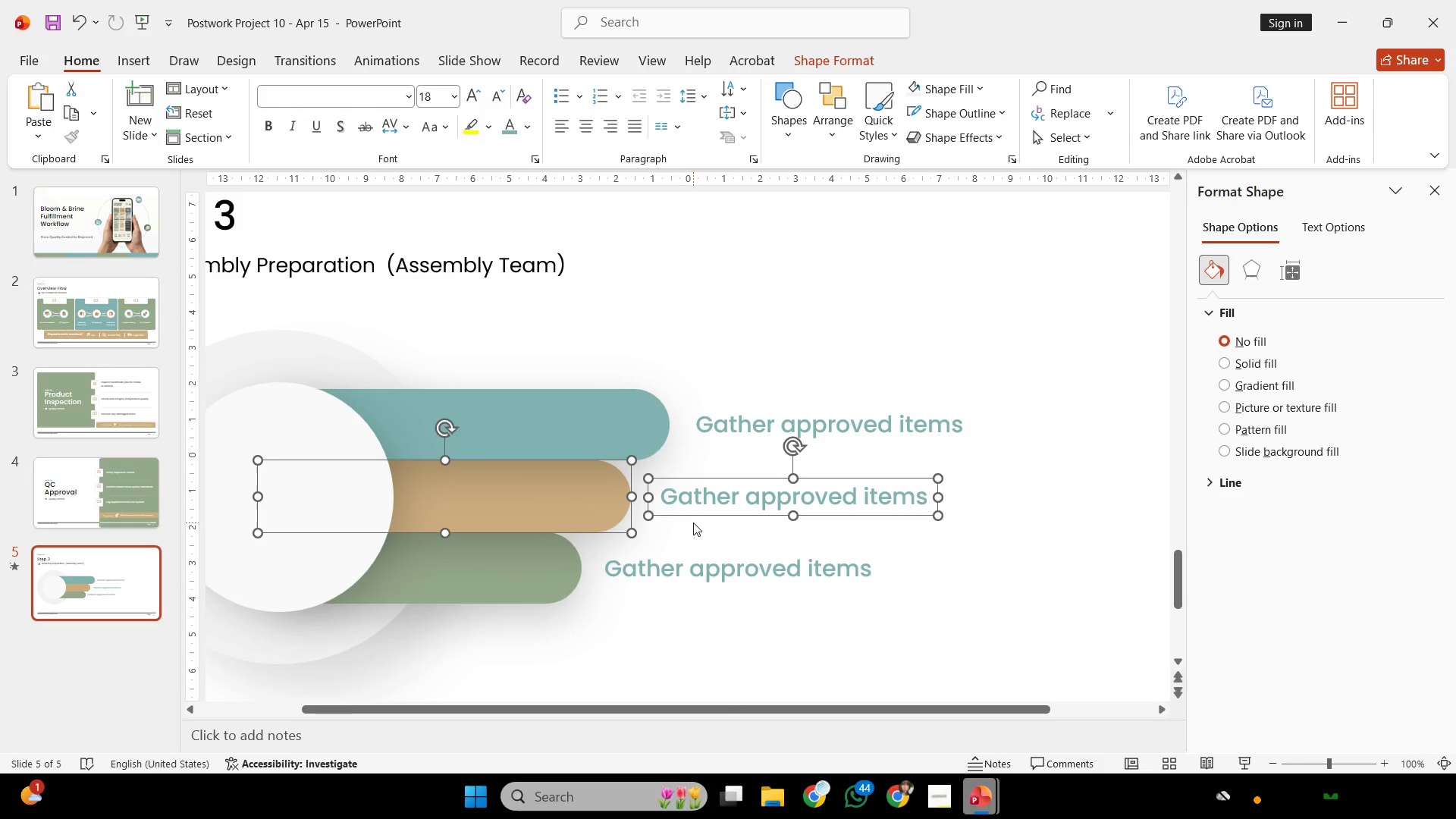 
left_click([698, 532])
 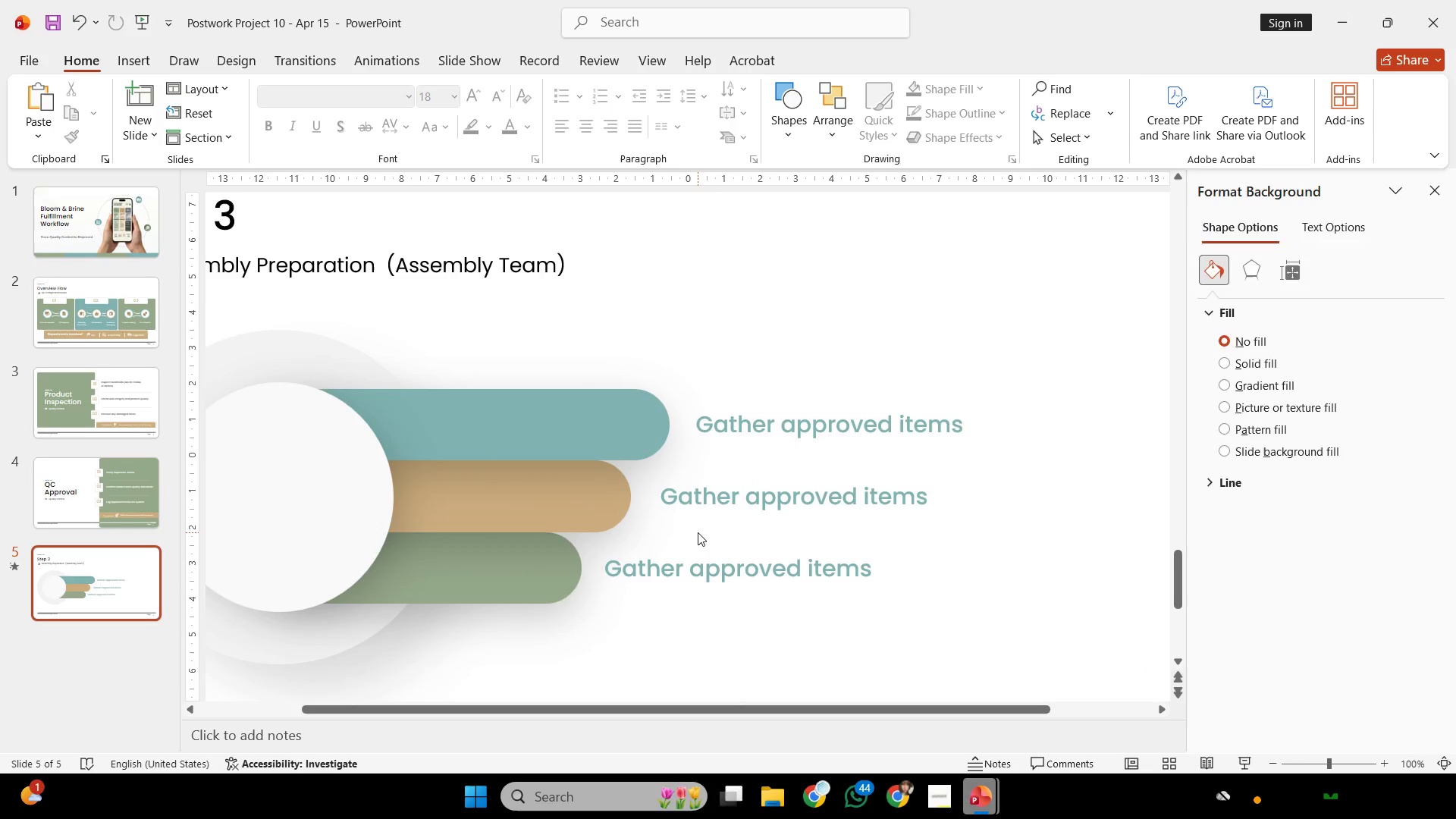 
hold_key(key=ControlLeft, duration=0.31)
scroll: coordinate [718, 540], scroll_direction: down, amount: 1.0
 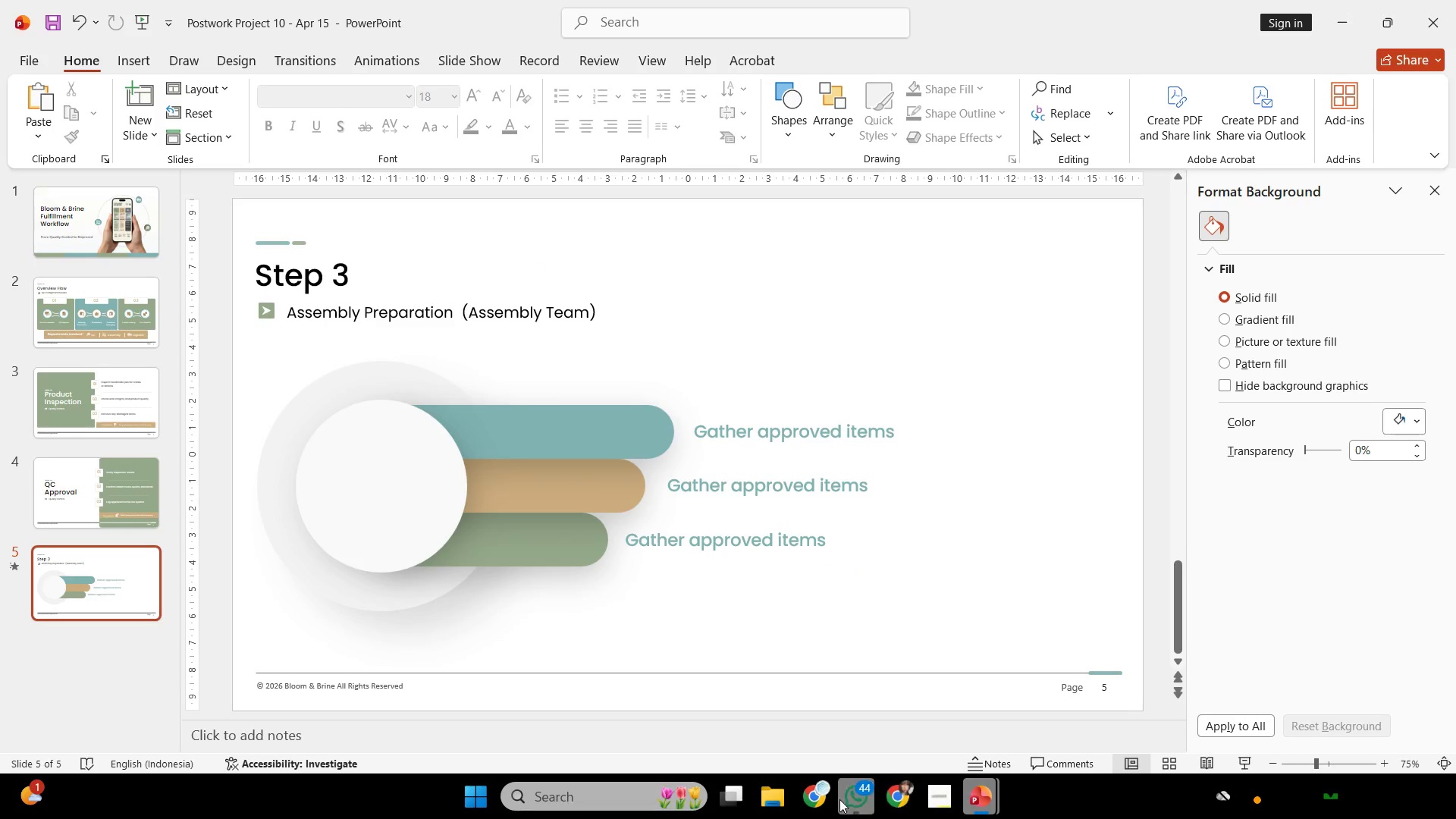 
left_click([825, 799])
 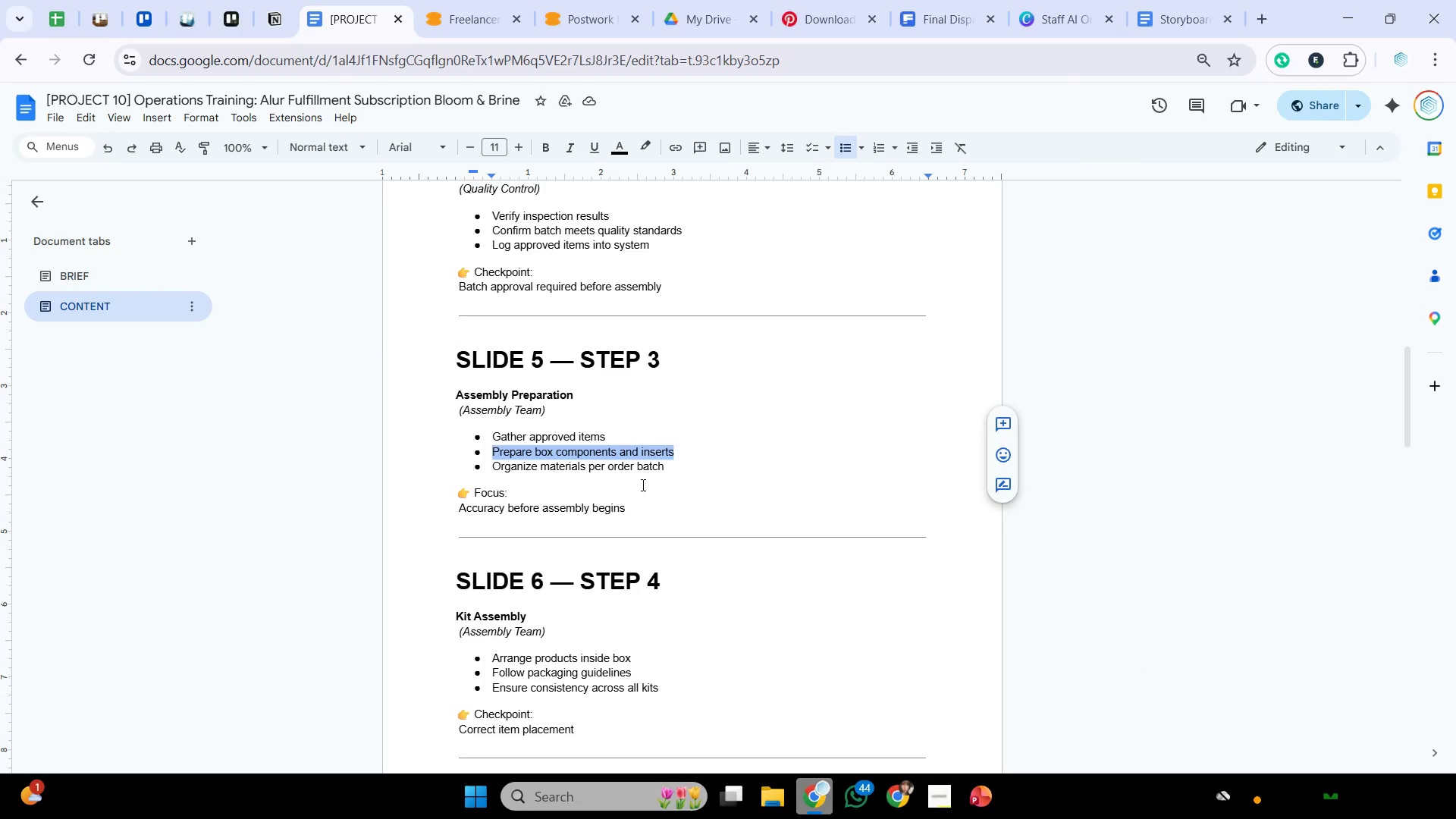 
key(Control+C)
 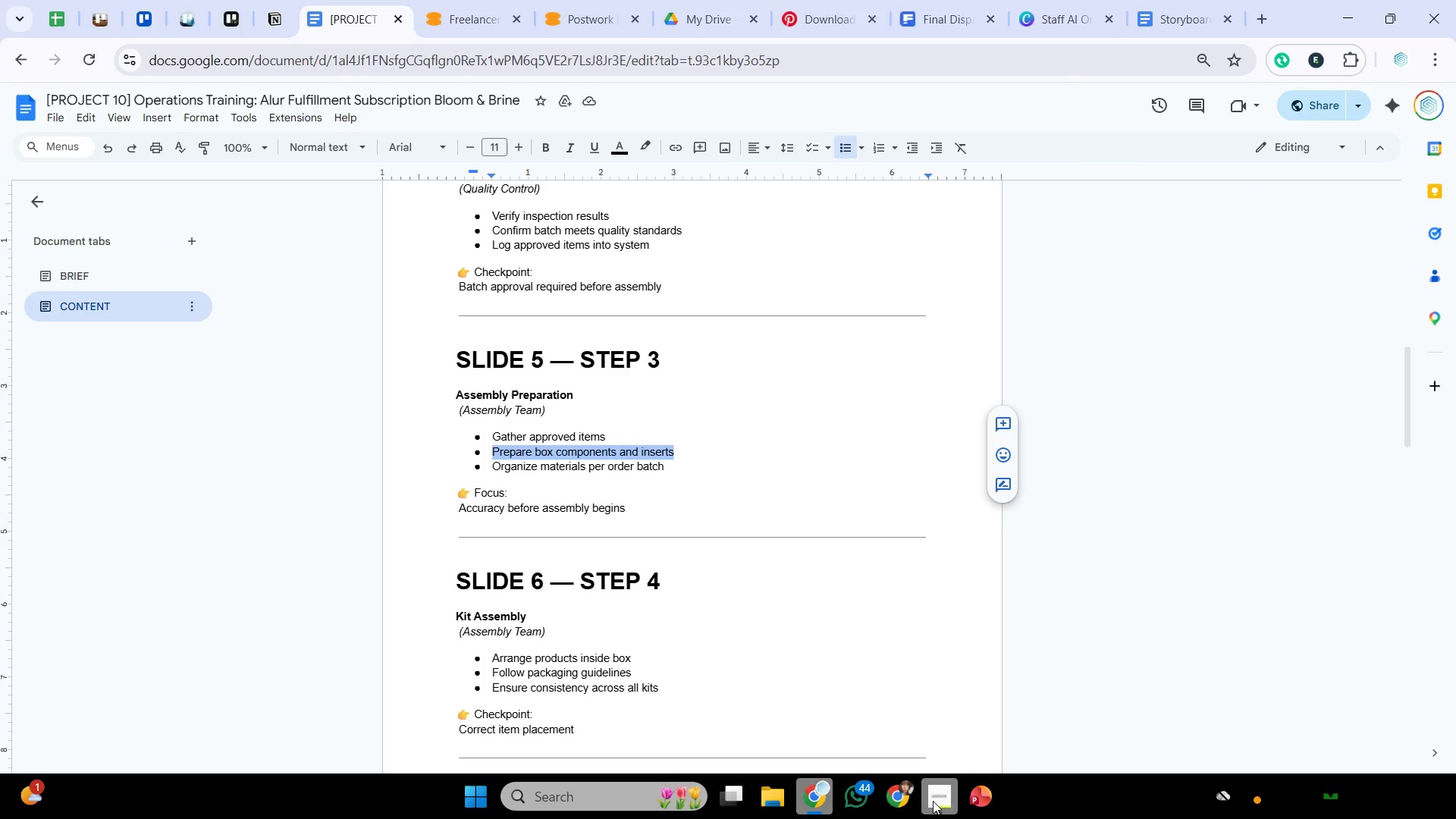 
key(Control+C)
 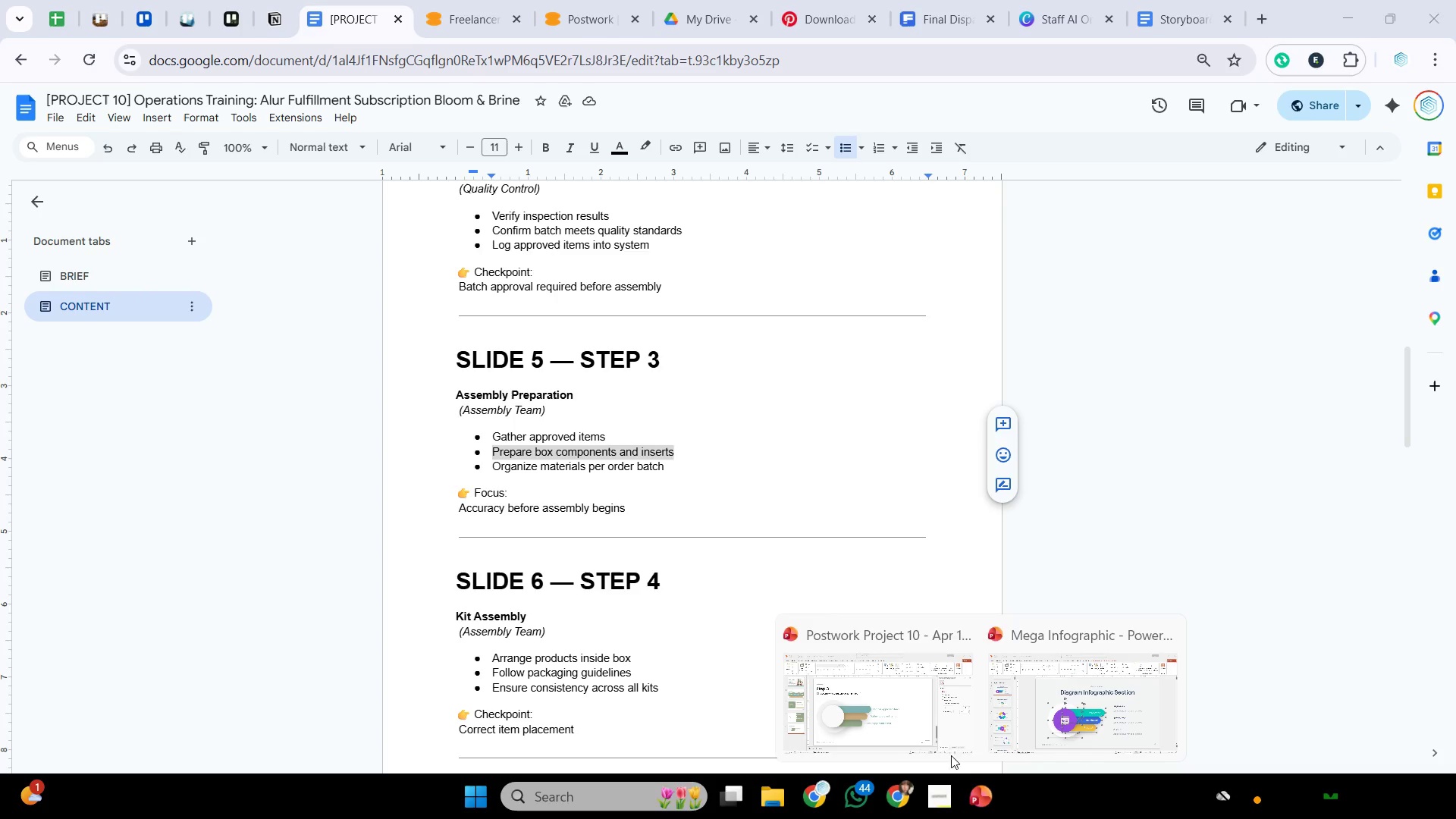 
double_click([871, 724])
 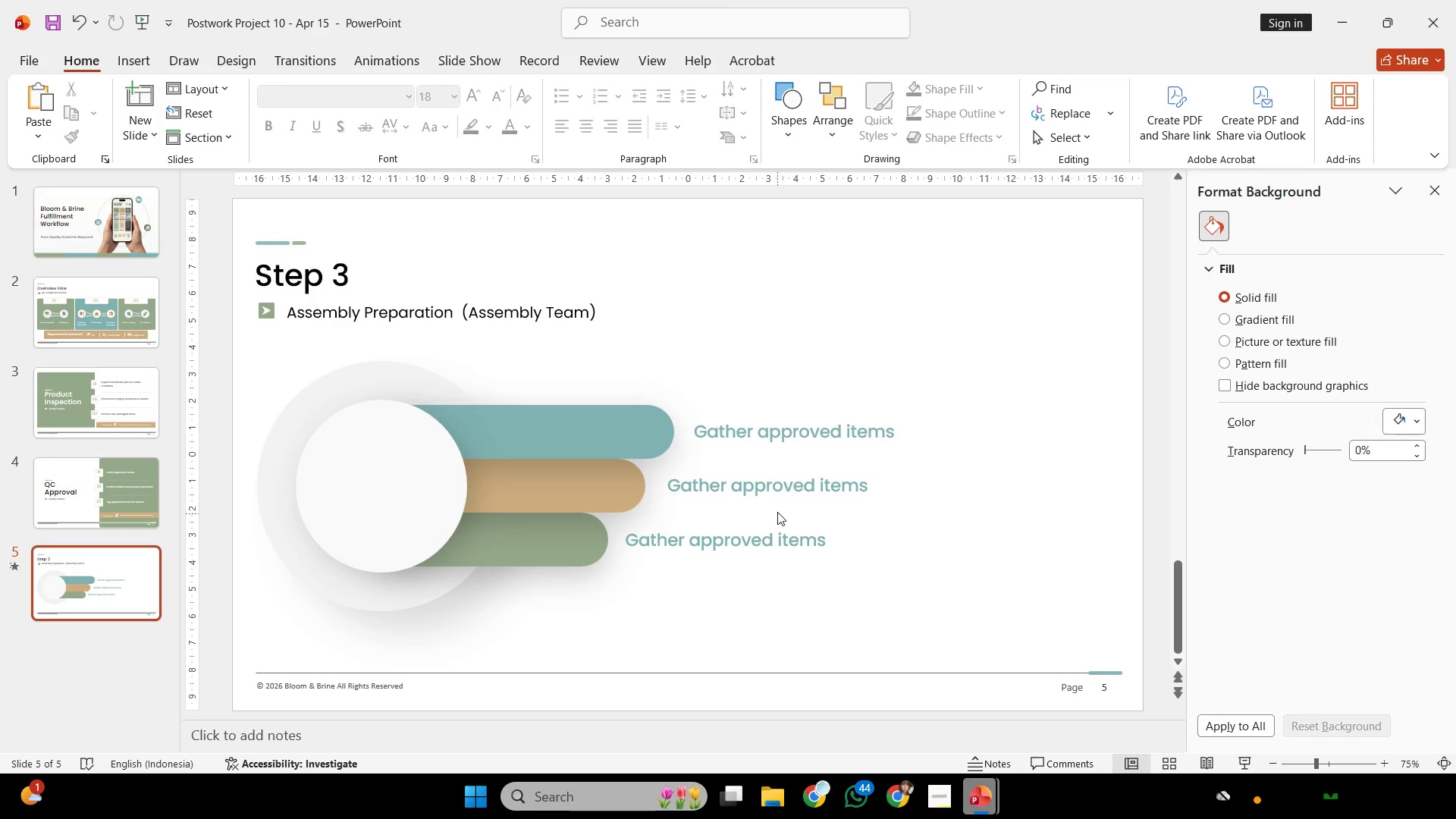 
left_click([782, 483])
 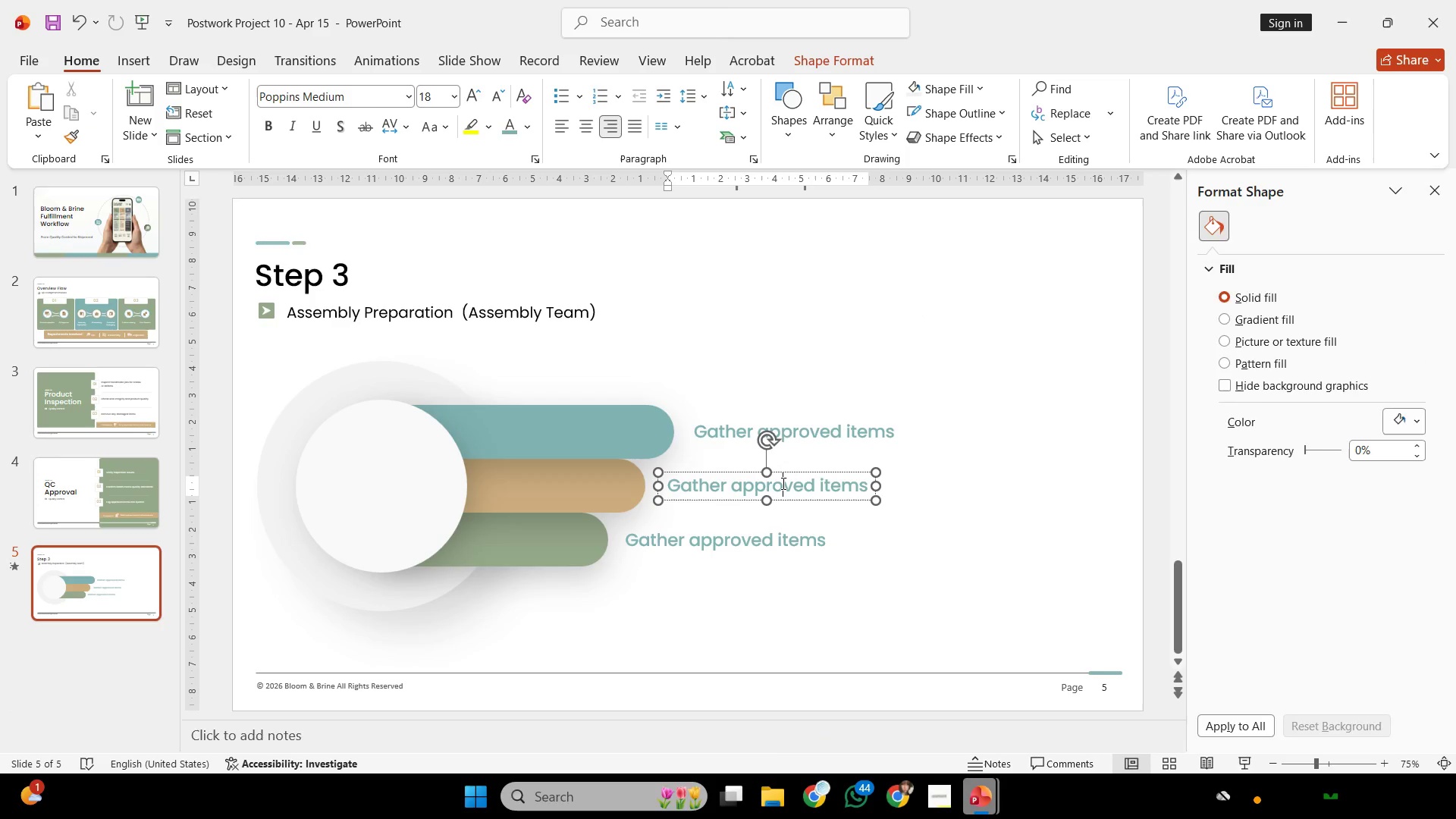 
key(Control+ControlLeft)
 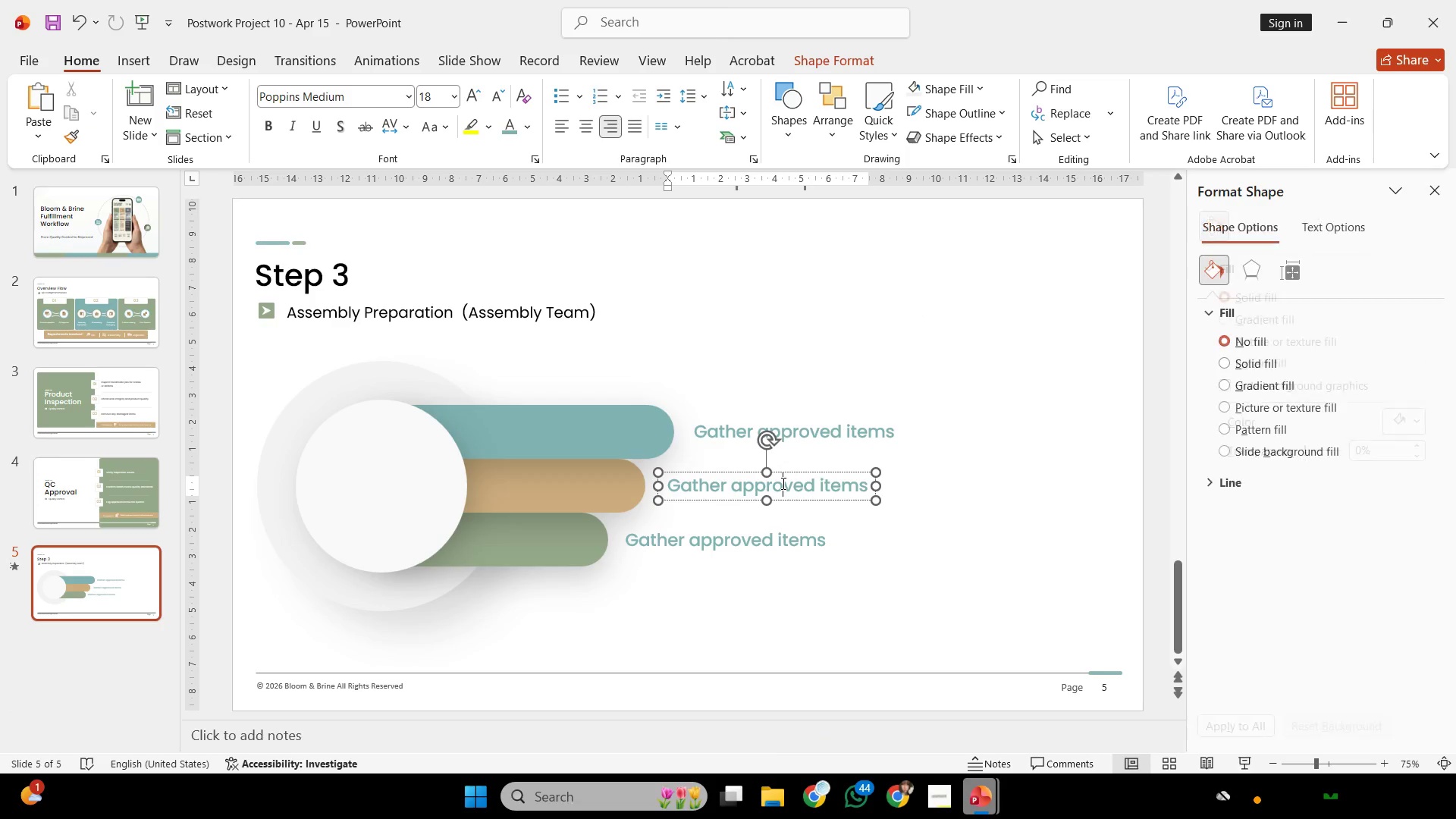 
key(Control+A)
 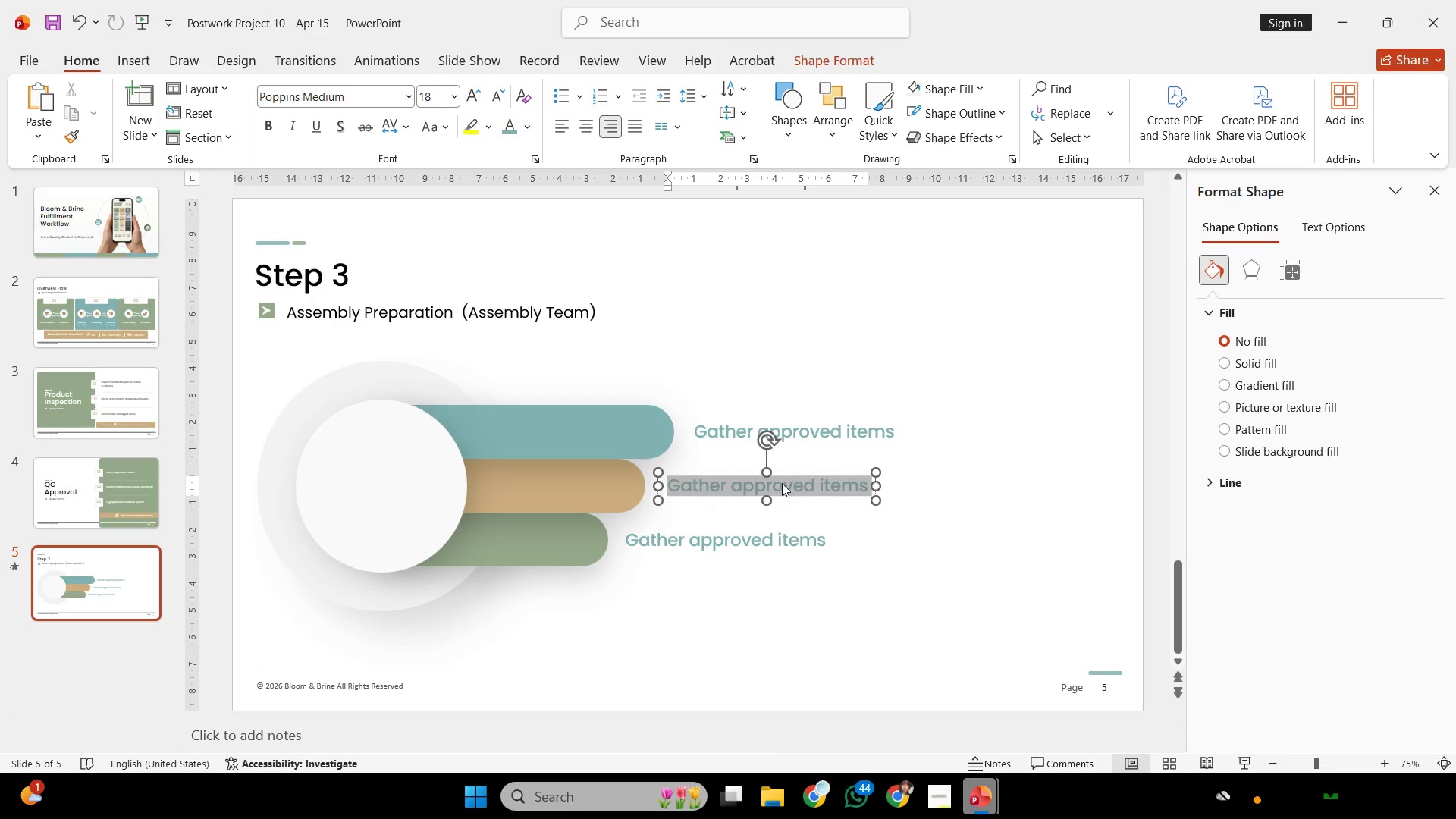 
right_click([783, 483])
 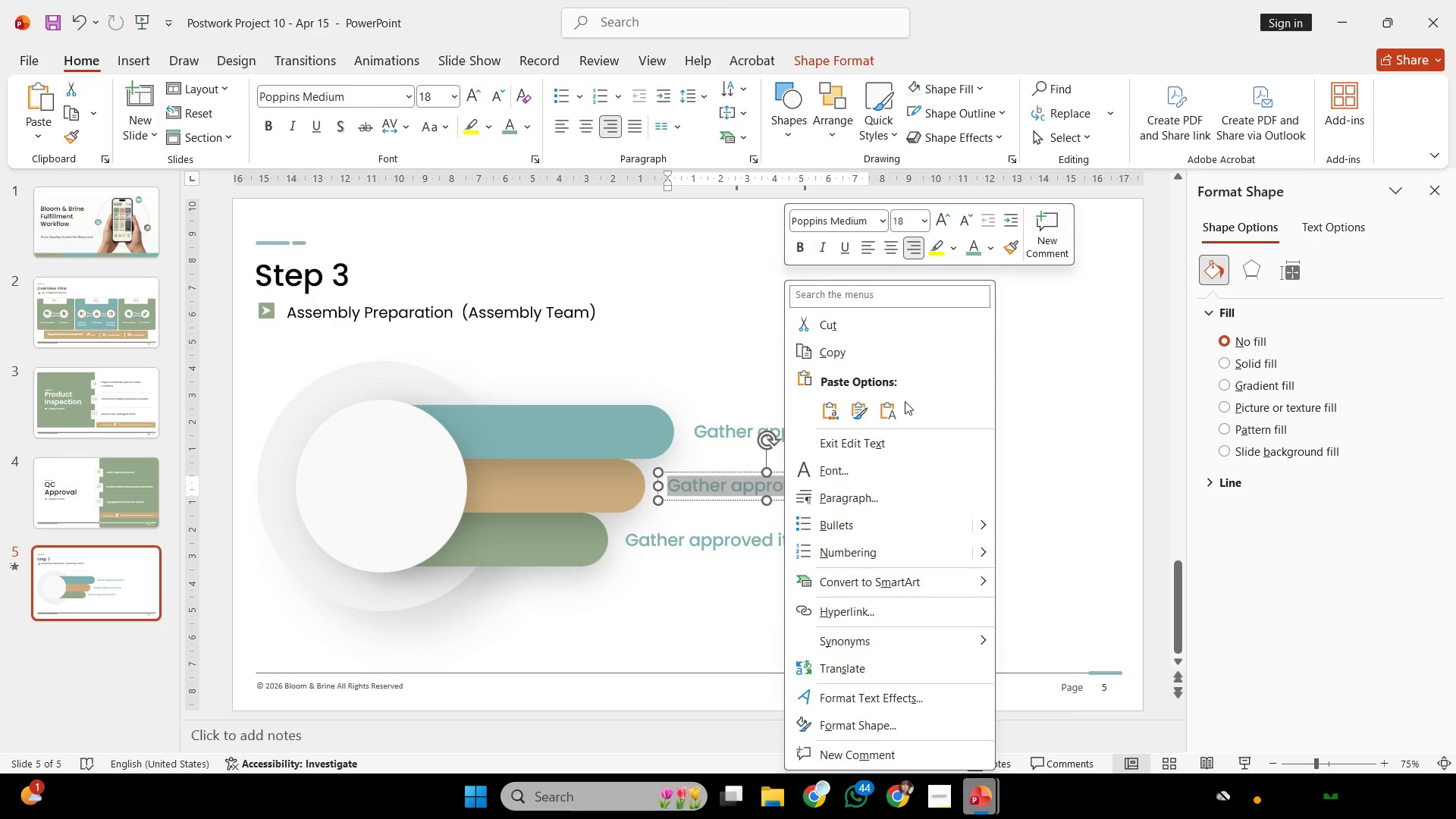 
left_click([887, 415])
 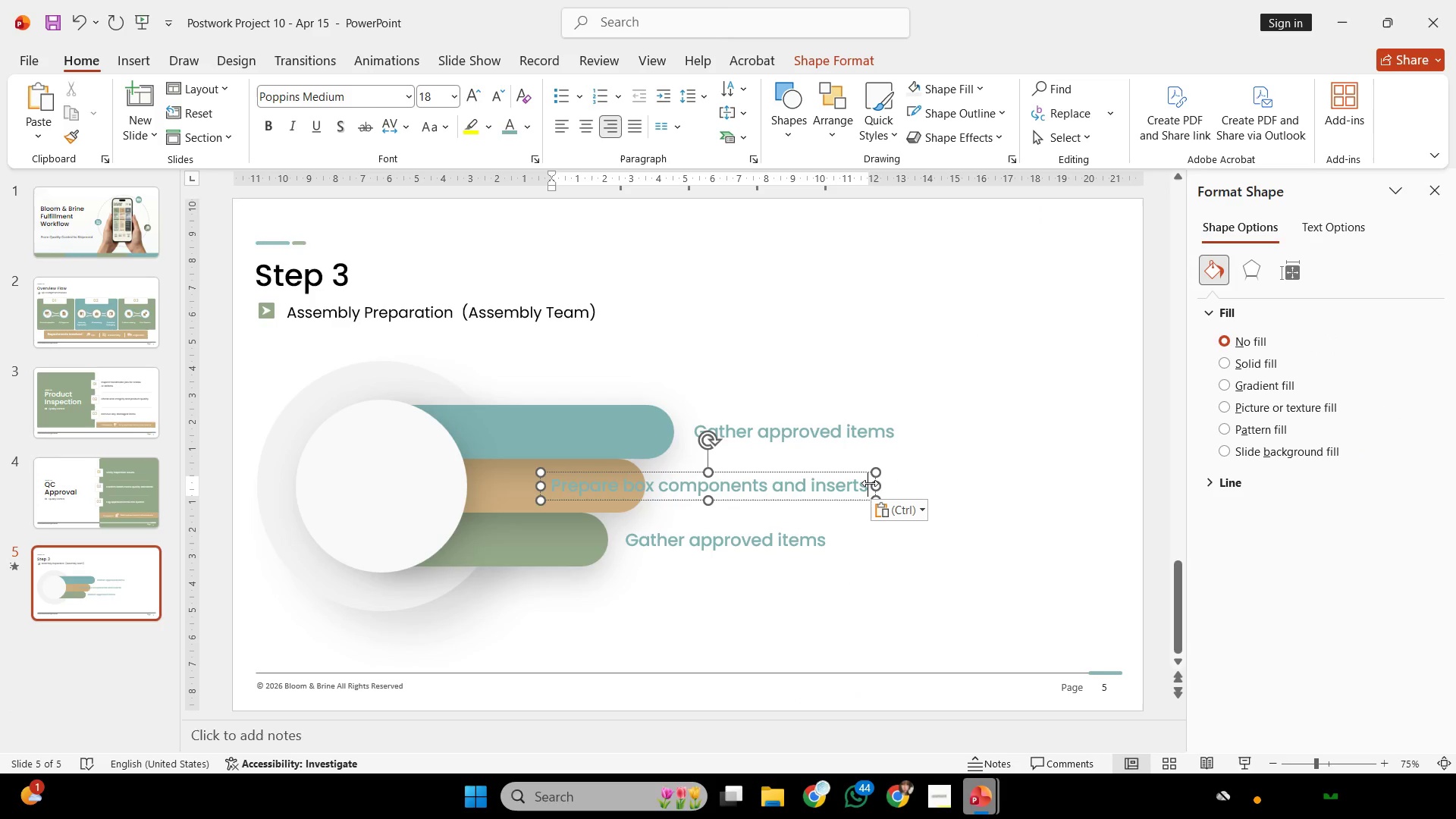 
hold_key(key=ShiftLeft, duration=5.86)
left_click_drag(start_coordinate=[838, 474], to_coordinate=[955, 500])
 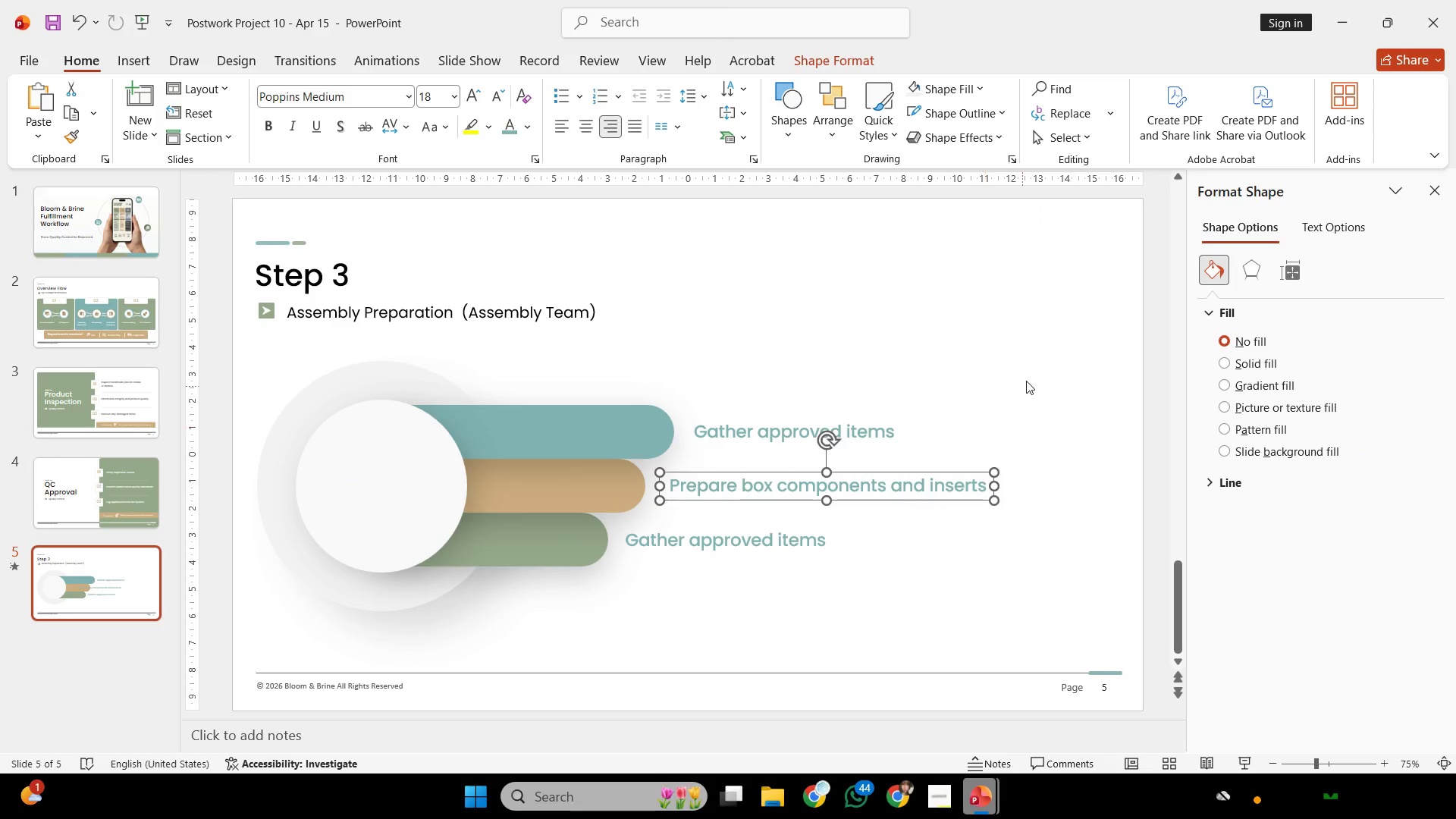 
left_click([1027, 381])
 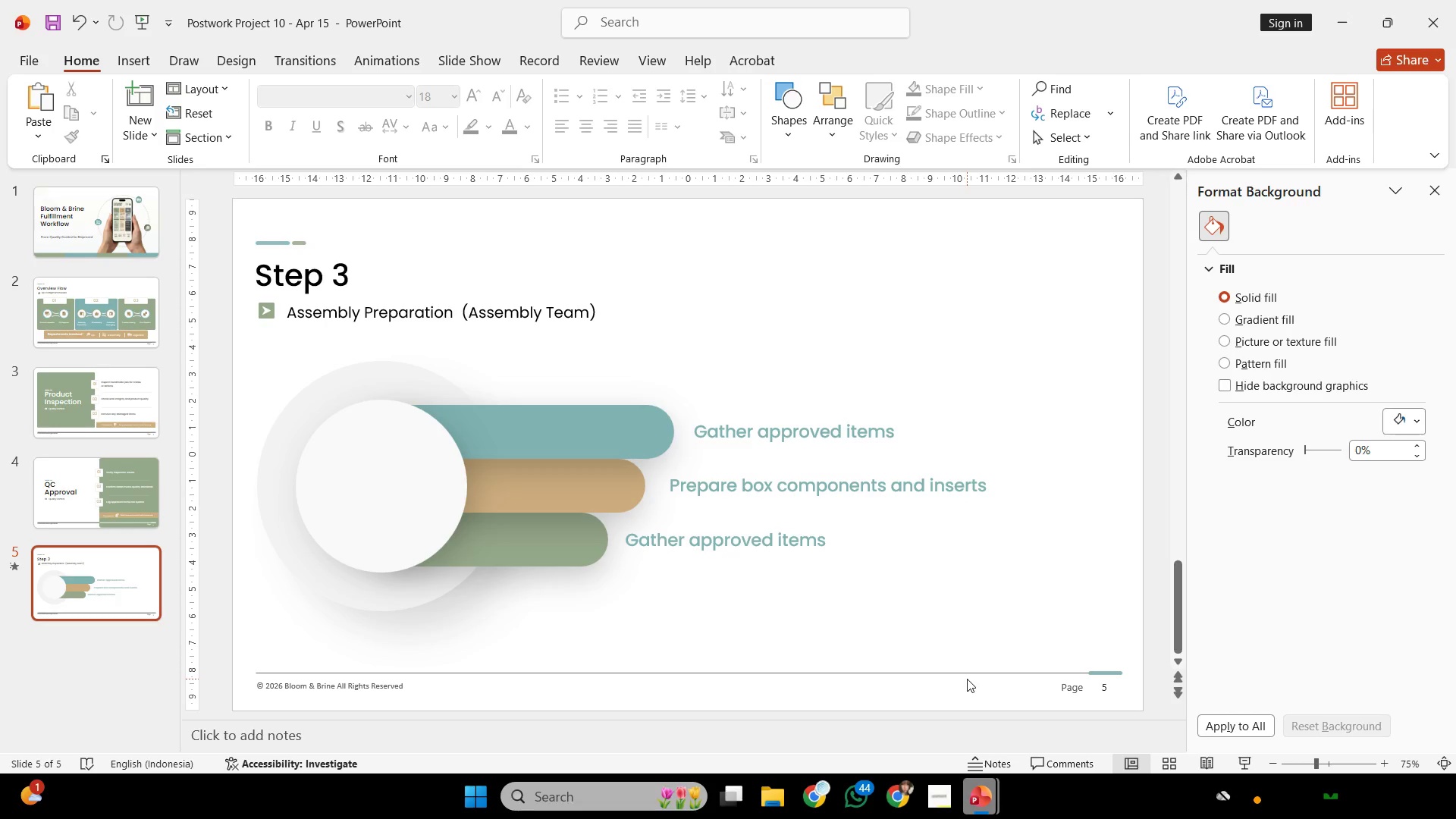 
left_click([631, 437])
 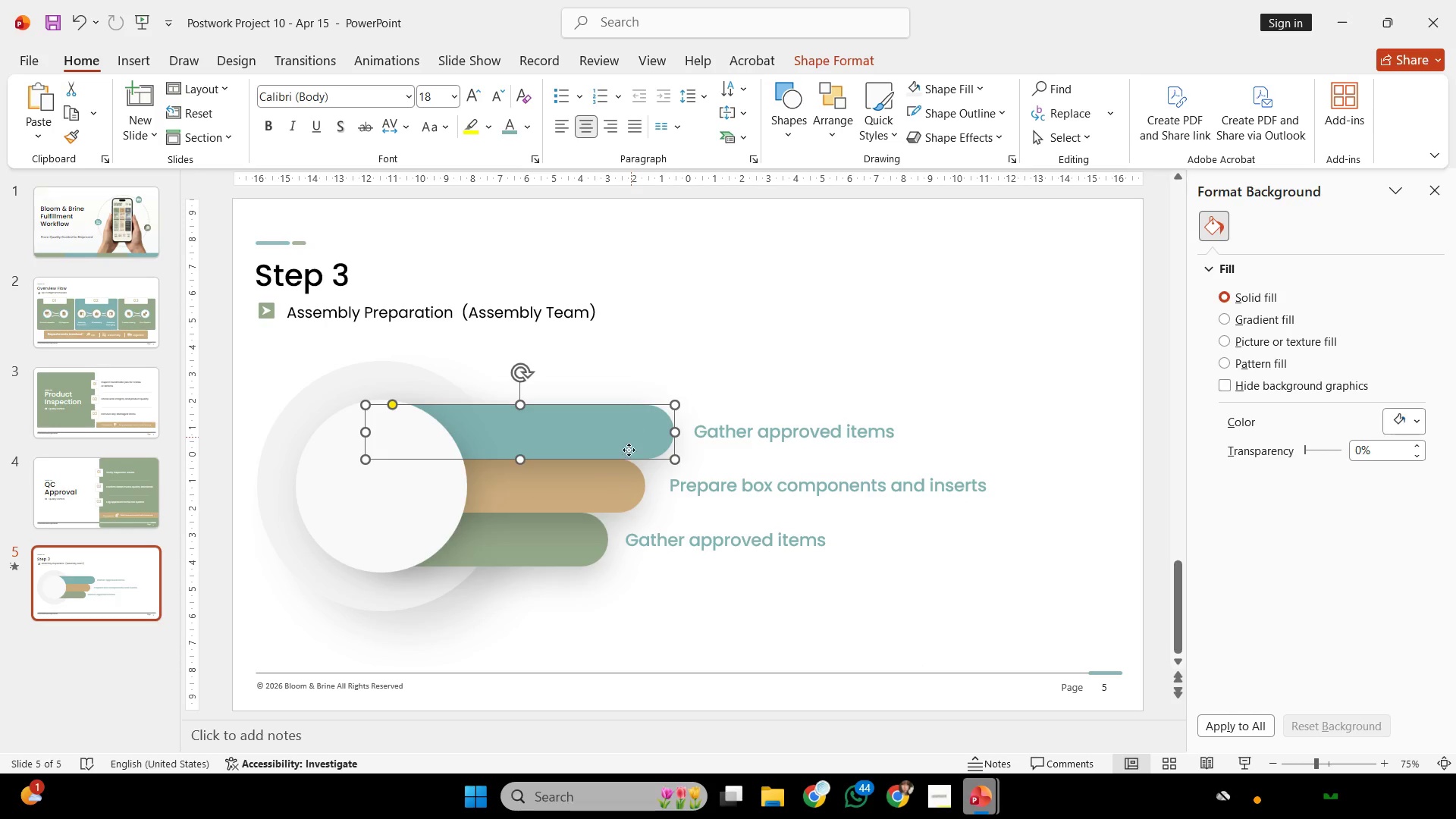 
hold_key(key=ShiftLeft, duration=0.69)
double_click([605, 497])
 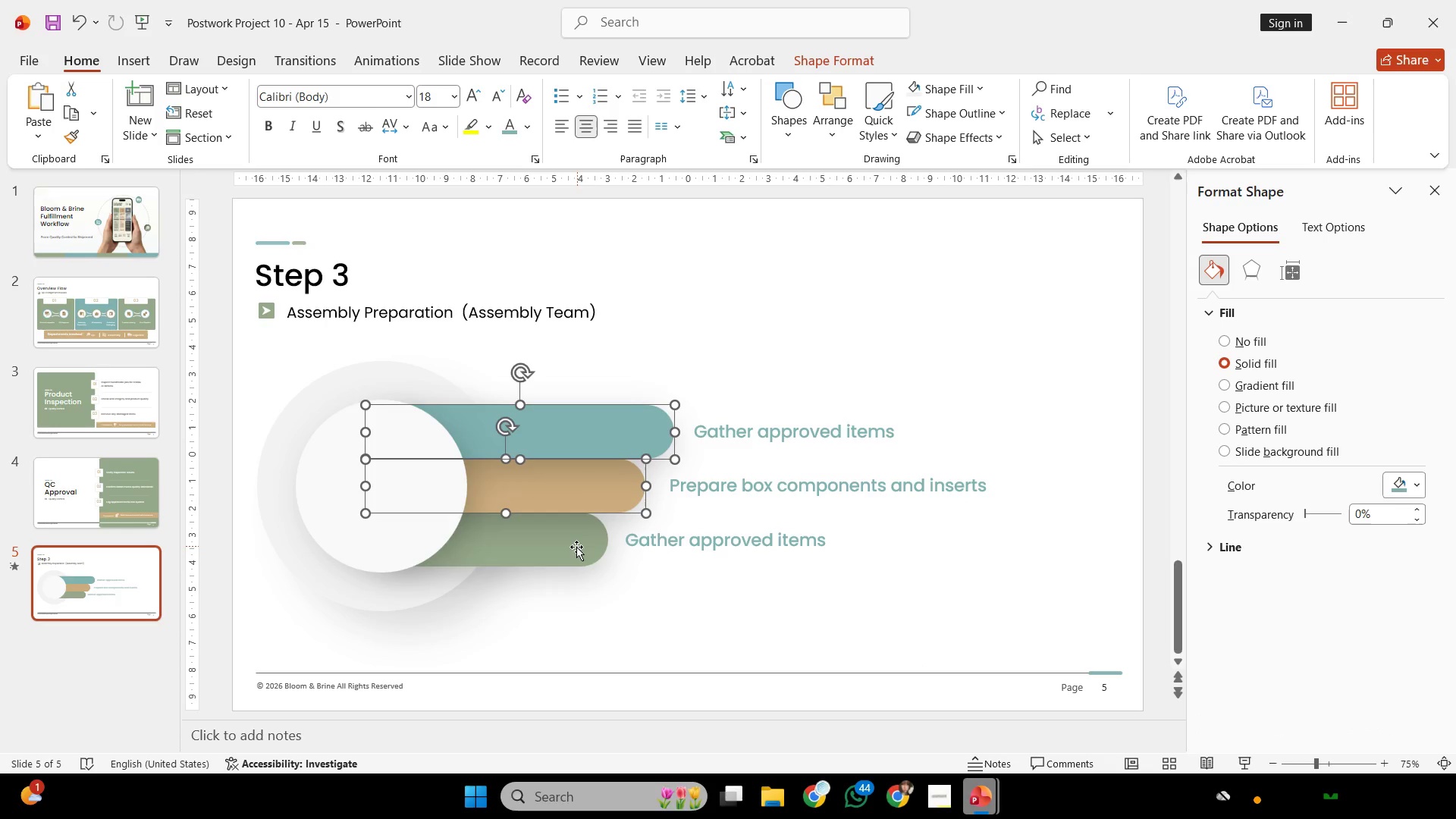 
triple_click([576, 547])
 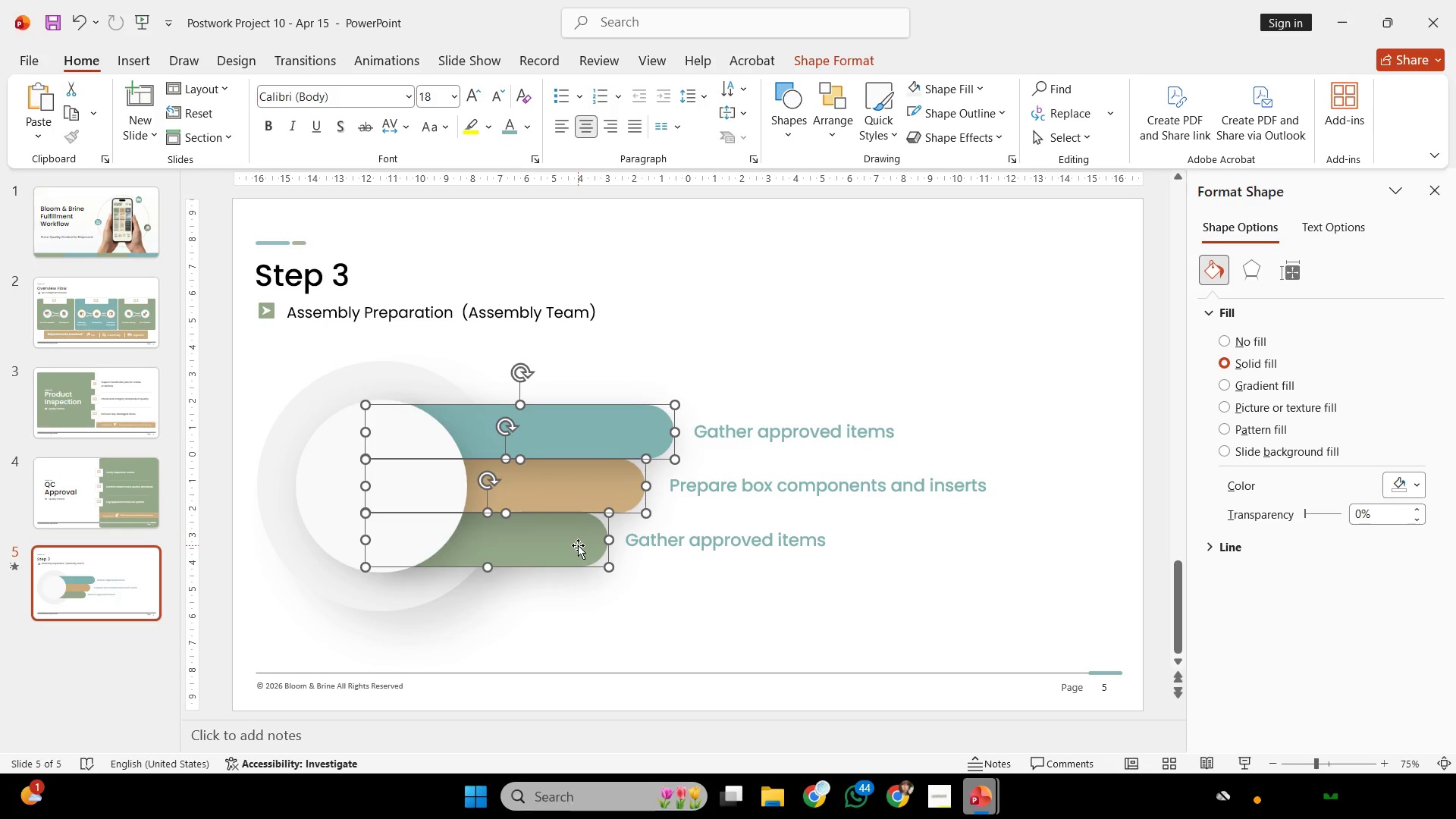 
key(Control+G)
 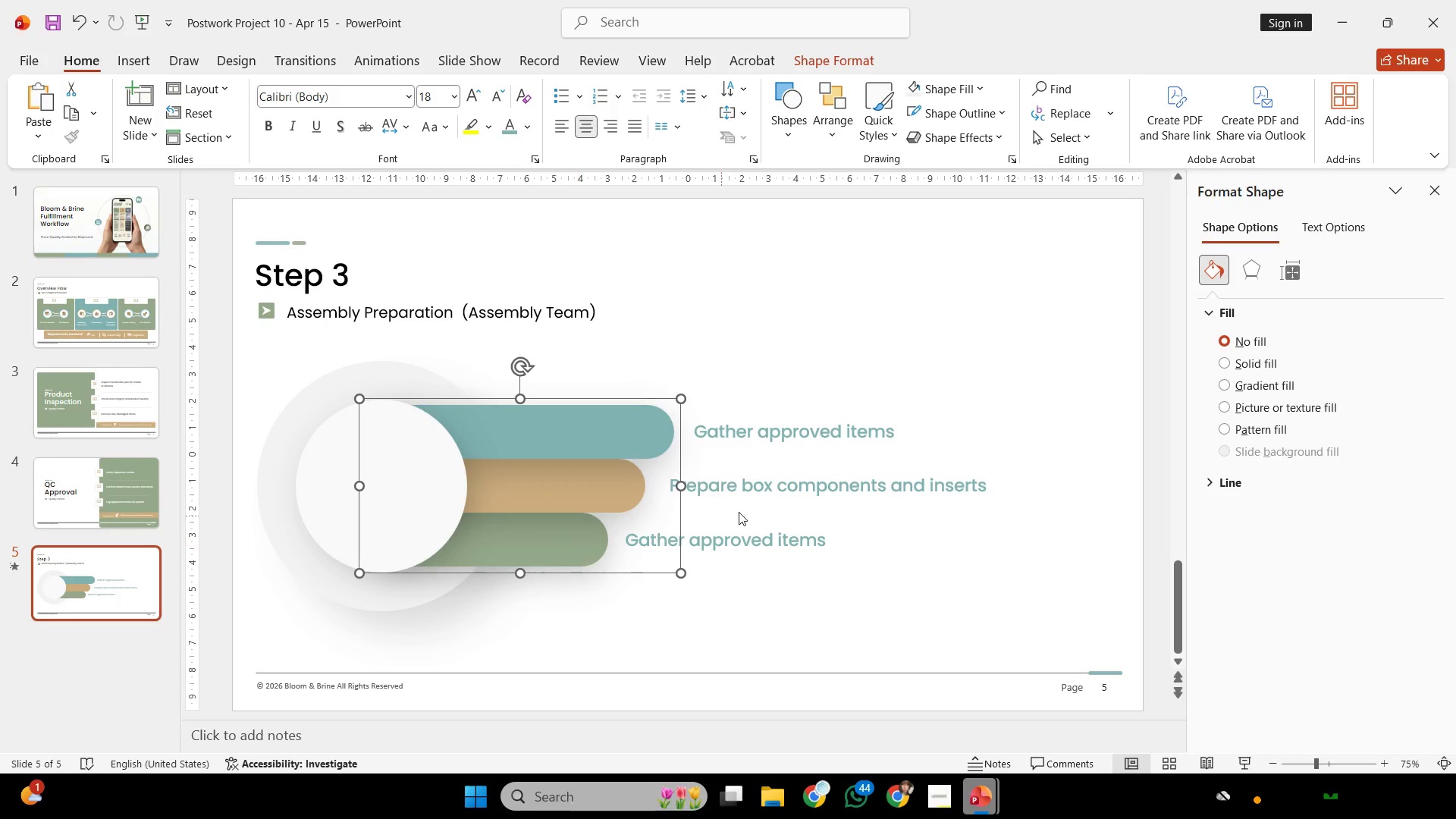 
hold_key(key=ShiftLeft, duration=2.66)
left_click_drag(start_coordinate=[679, 489], to_coordinate=[633, 496])
 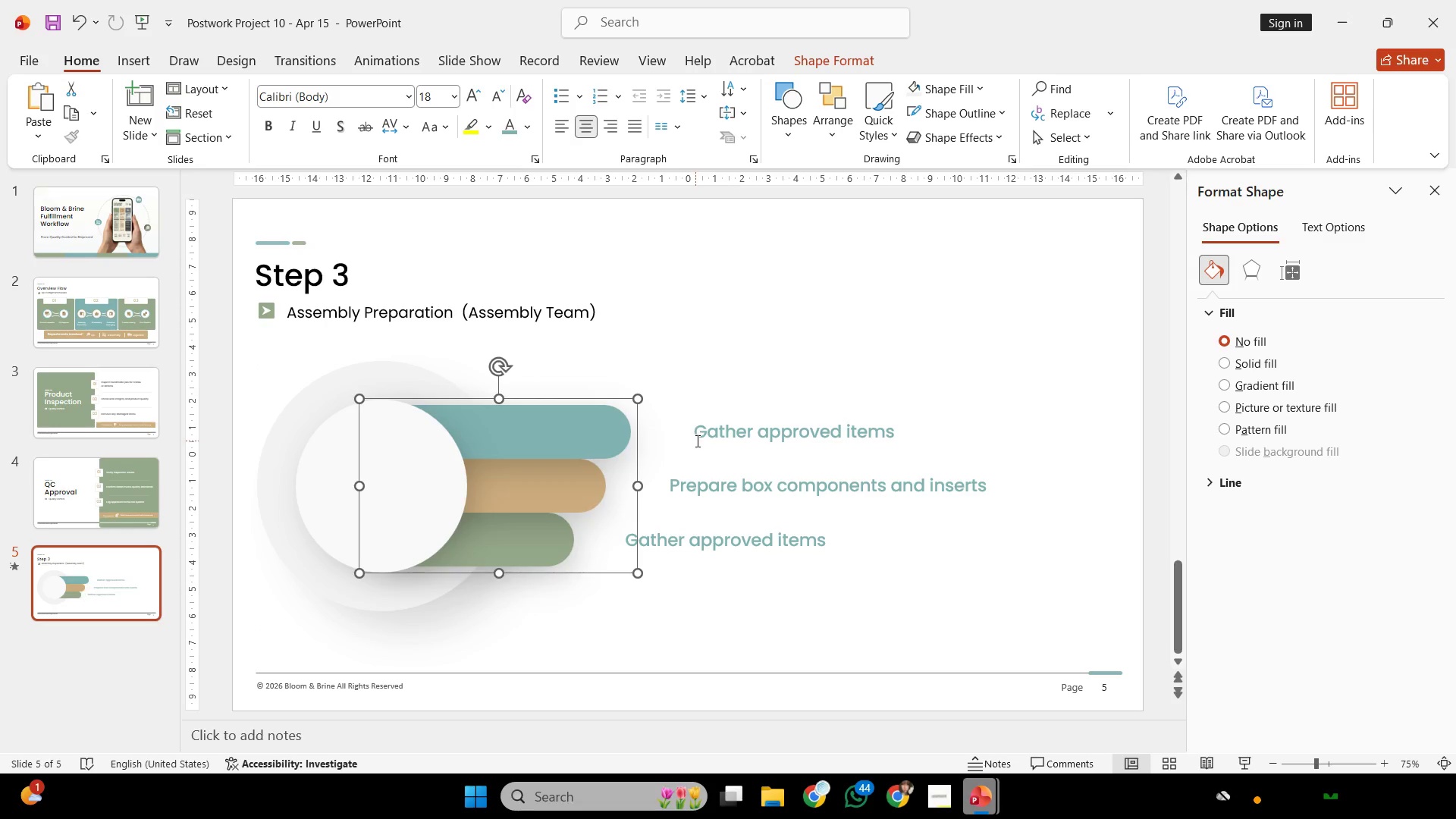 
left_click([696, 441])
 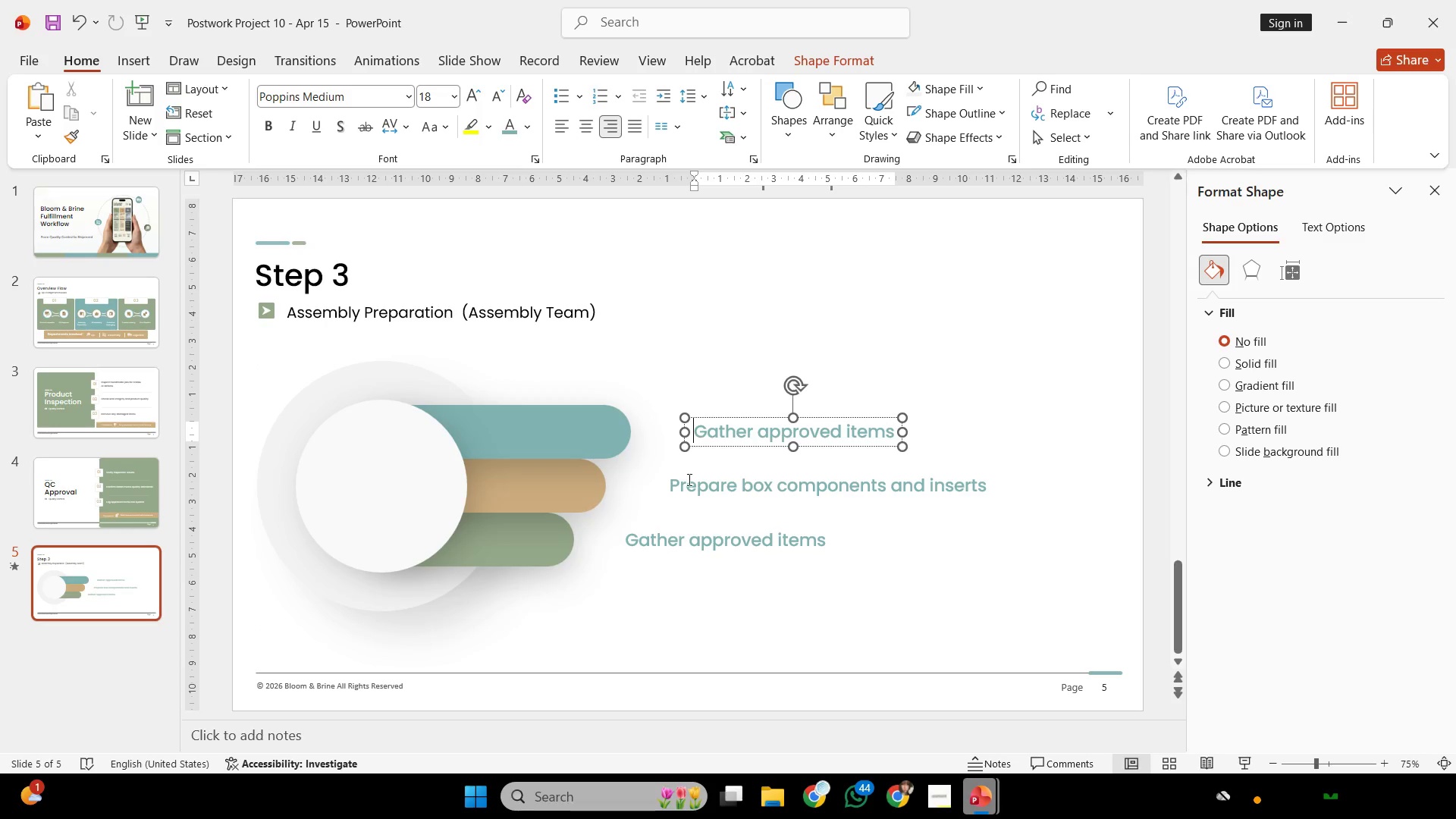 
hold_key(key=ShiftLeft, duration=2.23)
left_click_drag(start_coordinate=[670, 538], to_coordinate=[639, 535])
 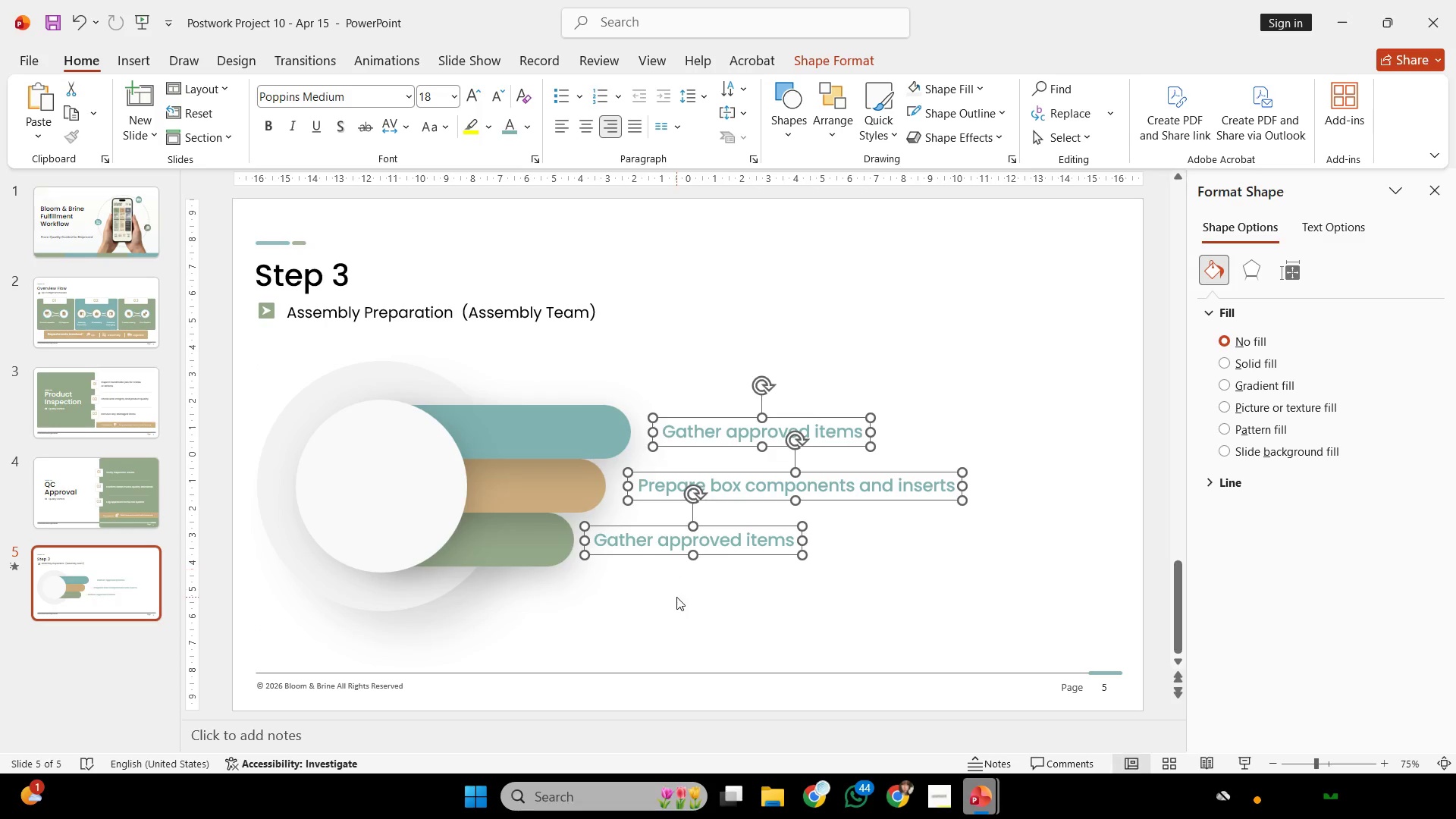 
left_click([676, 597])
 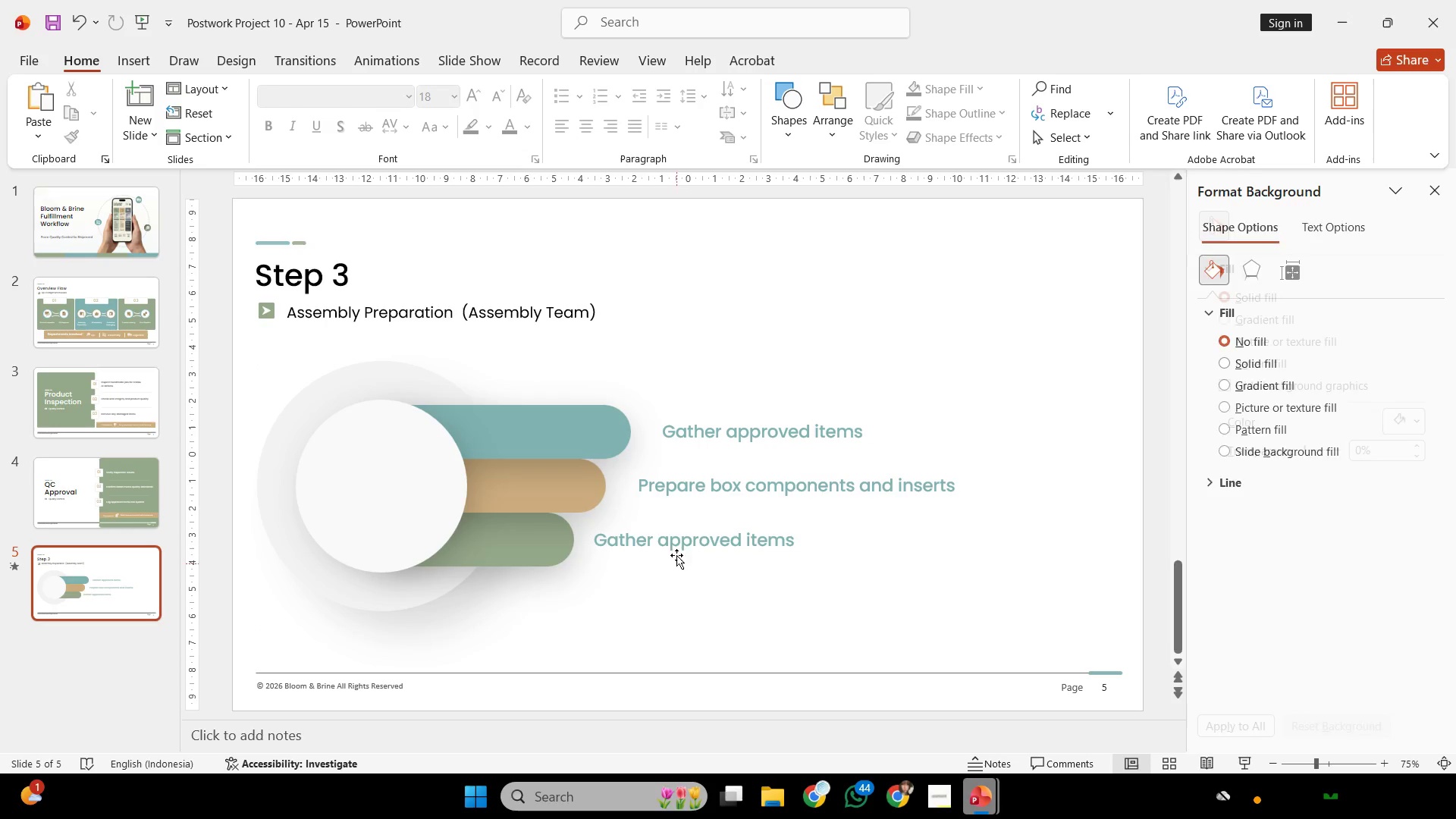 
key(Control+ControlLeft)
 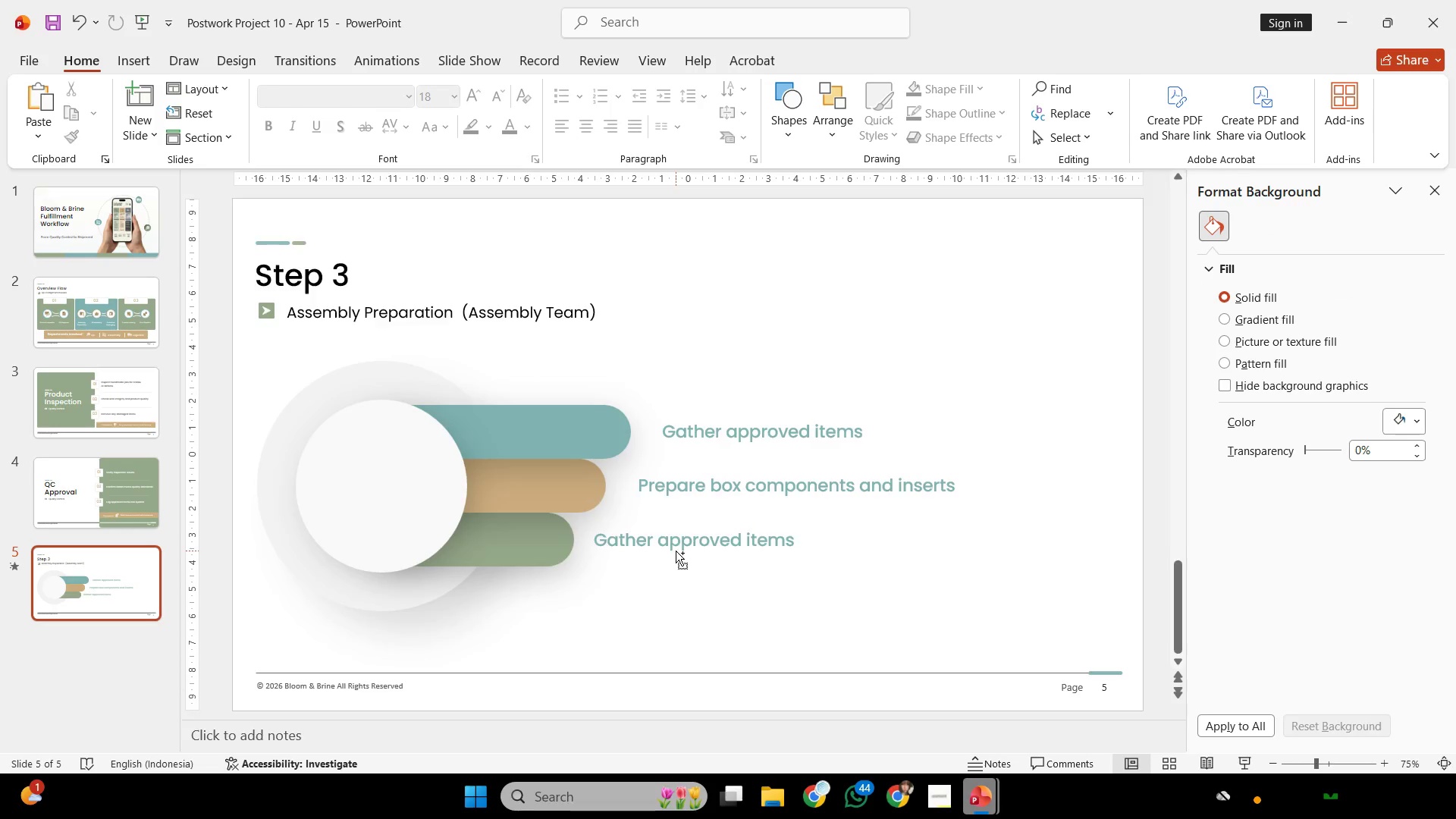 
left_click([686, 497])
 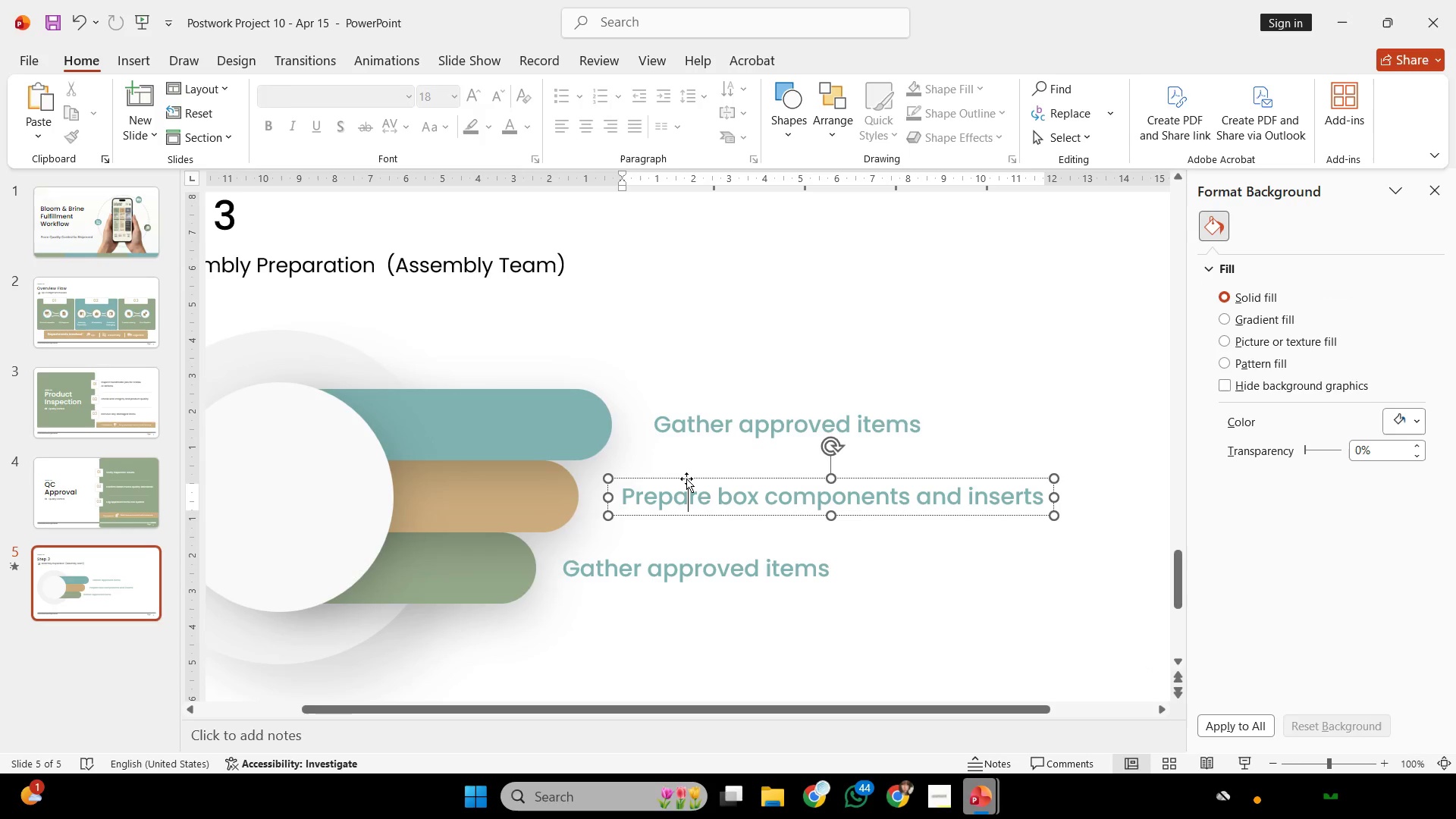 
scroll: coordinate [676, 551], scroll_direction: up, amount: 1.0
 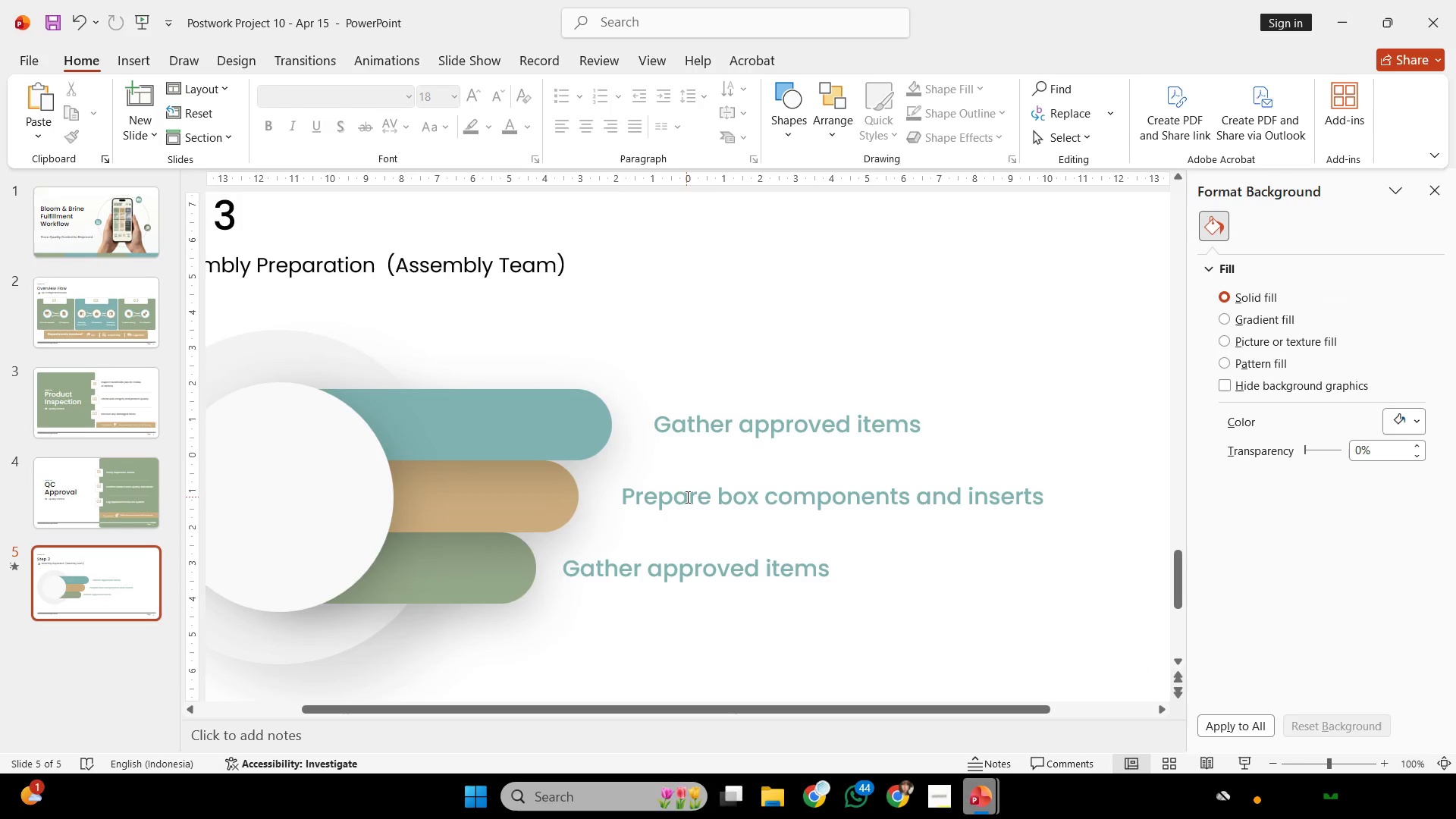 
hold_key(key=ShiftLeft, duration=2.25)
left_click_drag(start_coordinate=[686, 478], to_coordinate=[675, 479])
 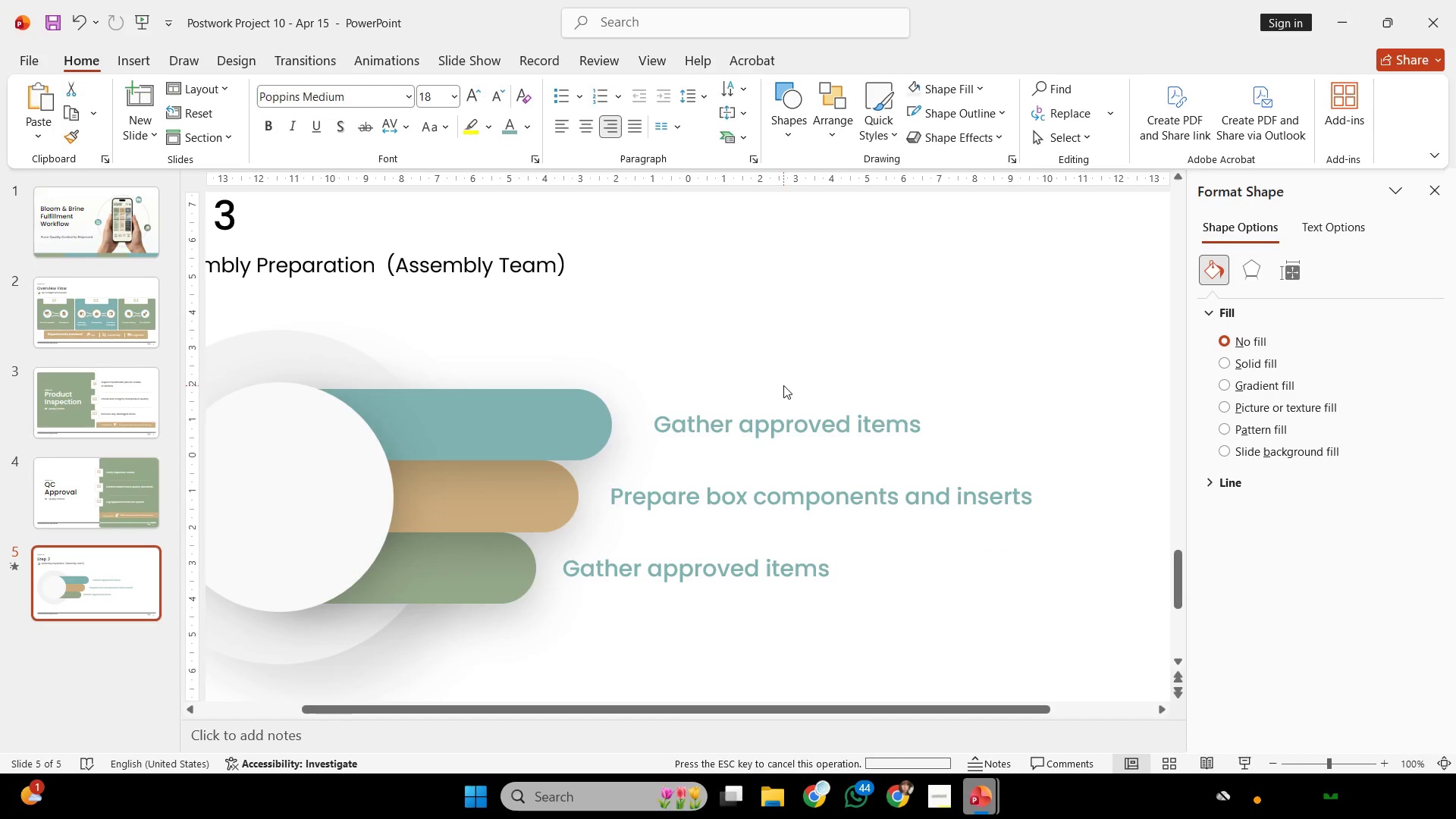 
left_click([783, 385])
 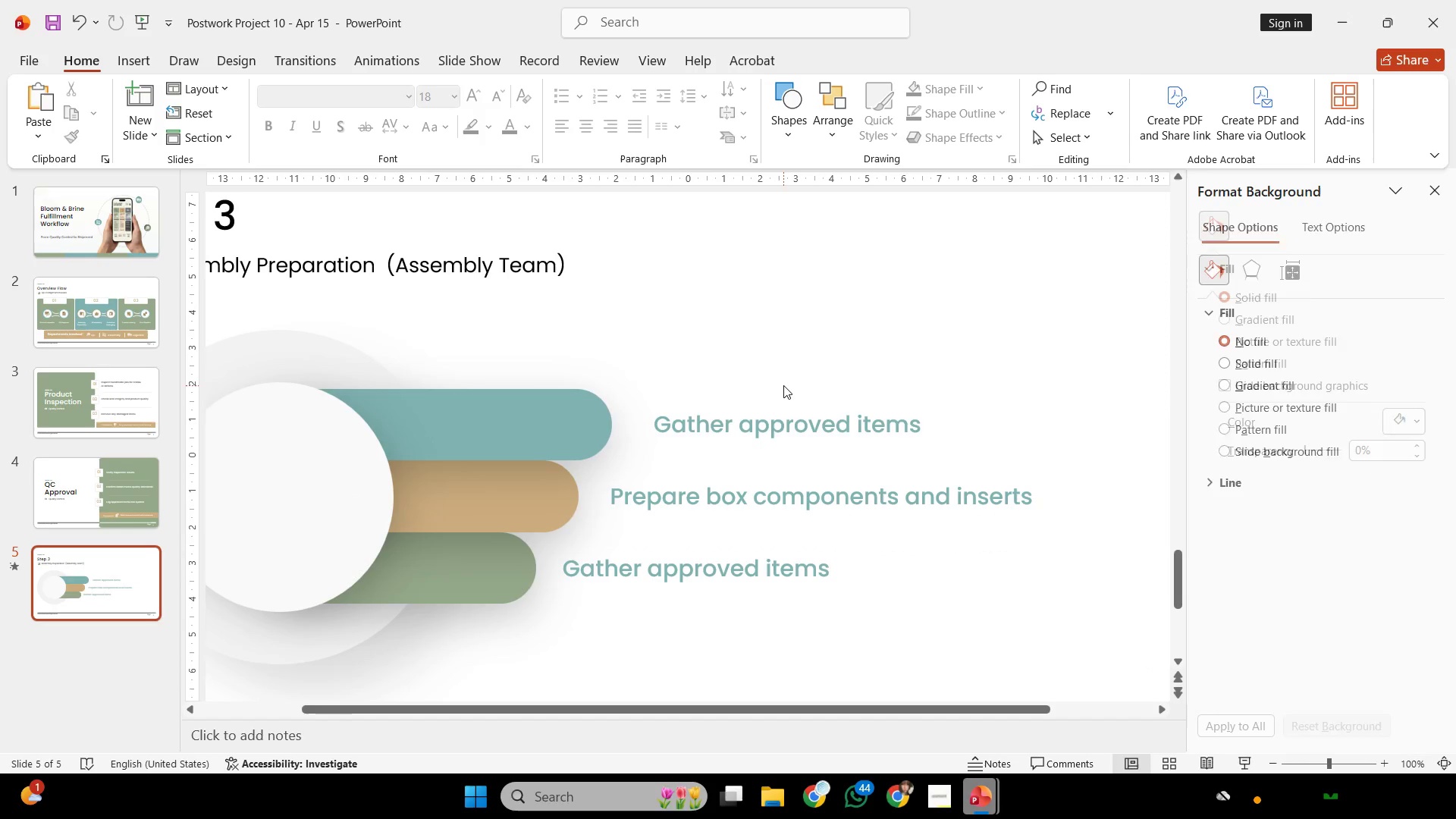 
hold_key(key=ControlLeft, duration=0.53)
scroll: coordinate [783, 385], scroll_direction: down, amount: 1.0
 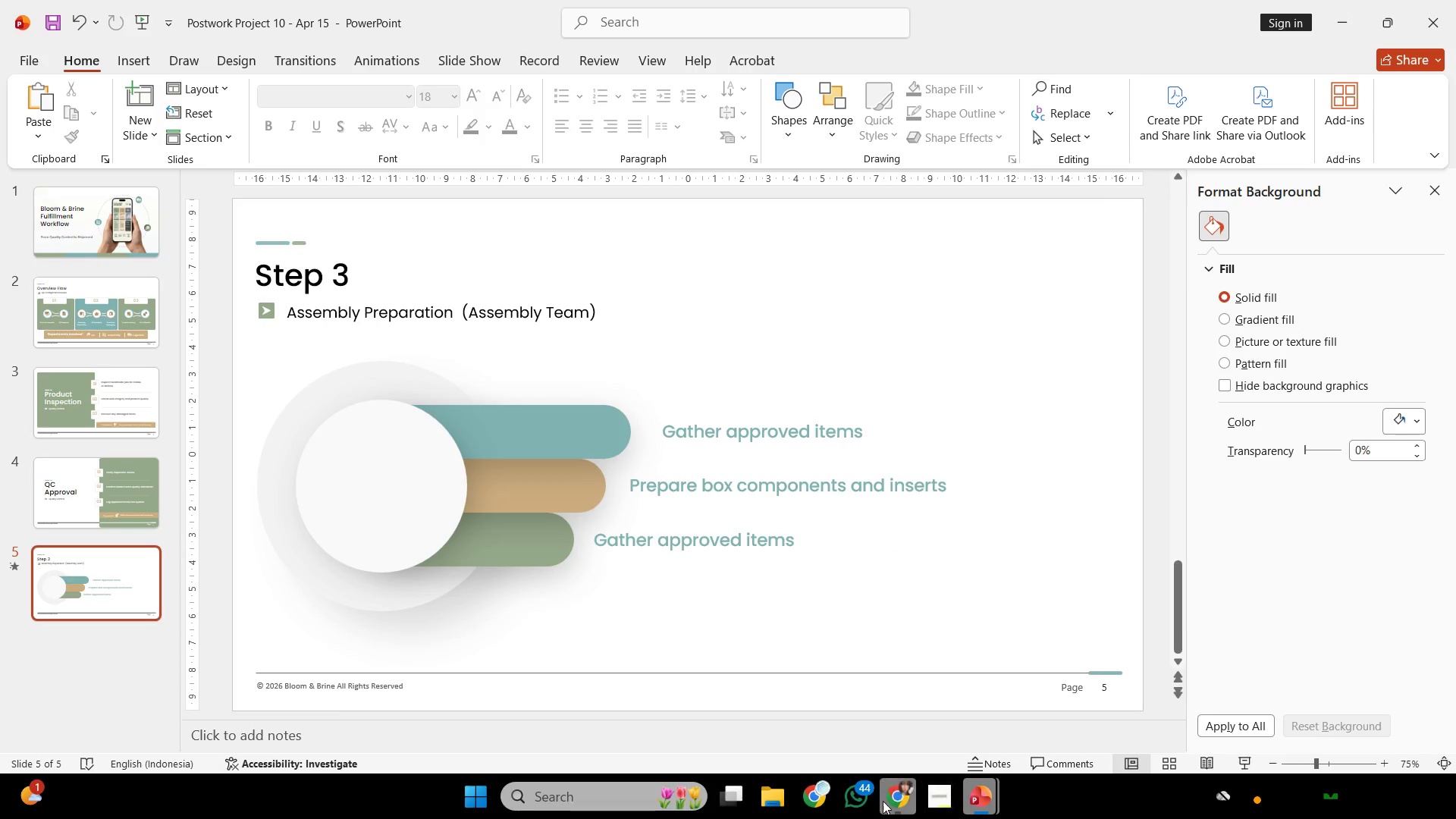 
left_click([822, 801])
 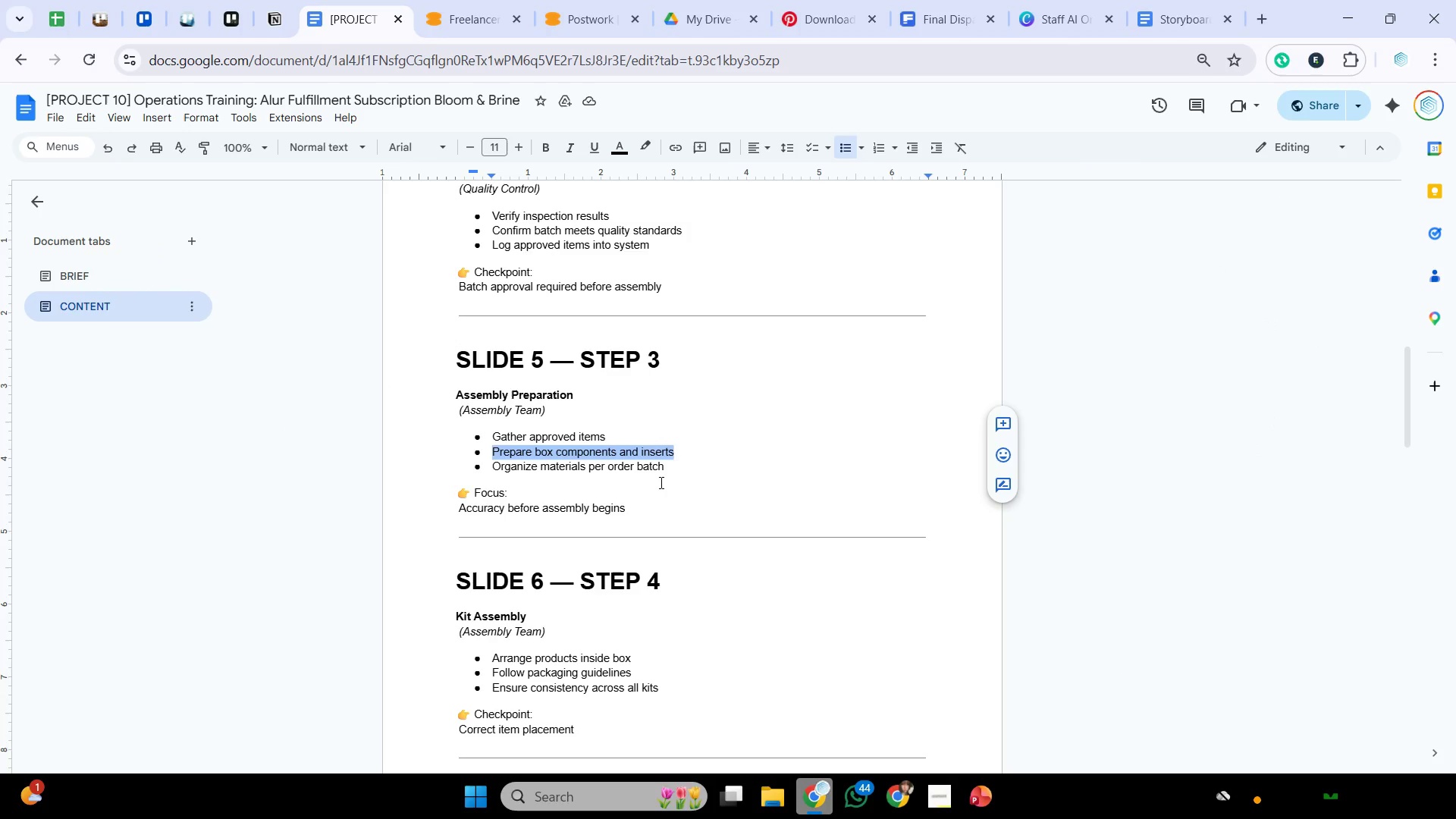 
left_click_drag(start_coordinate=[667, 469], to_coordinate=[493, 469])
 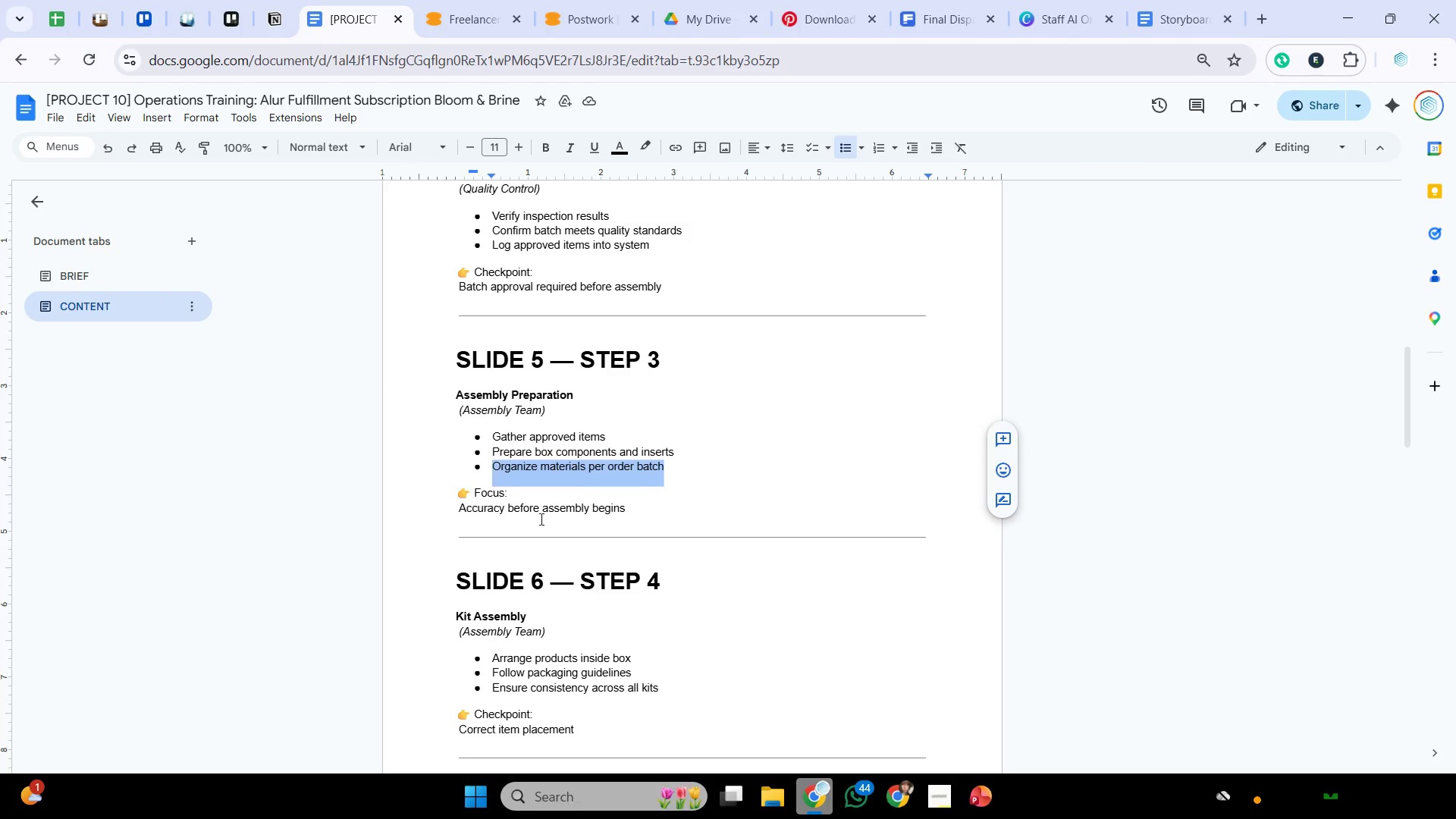 
key(Control+C)
 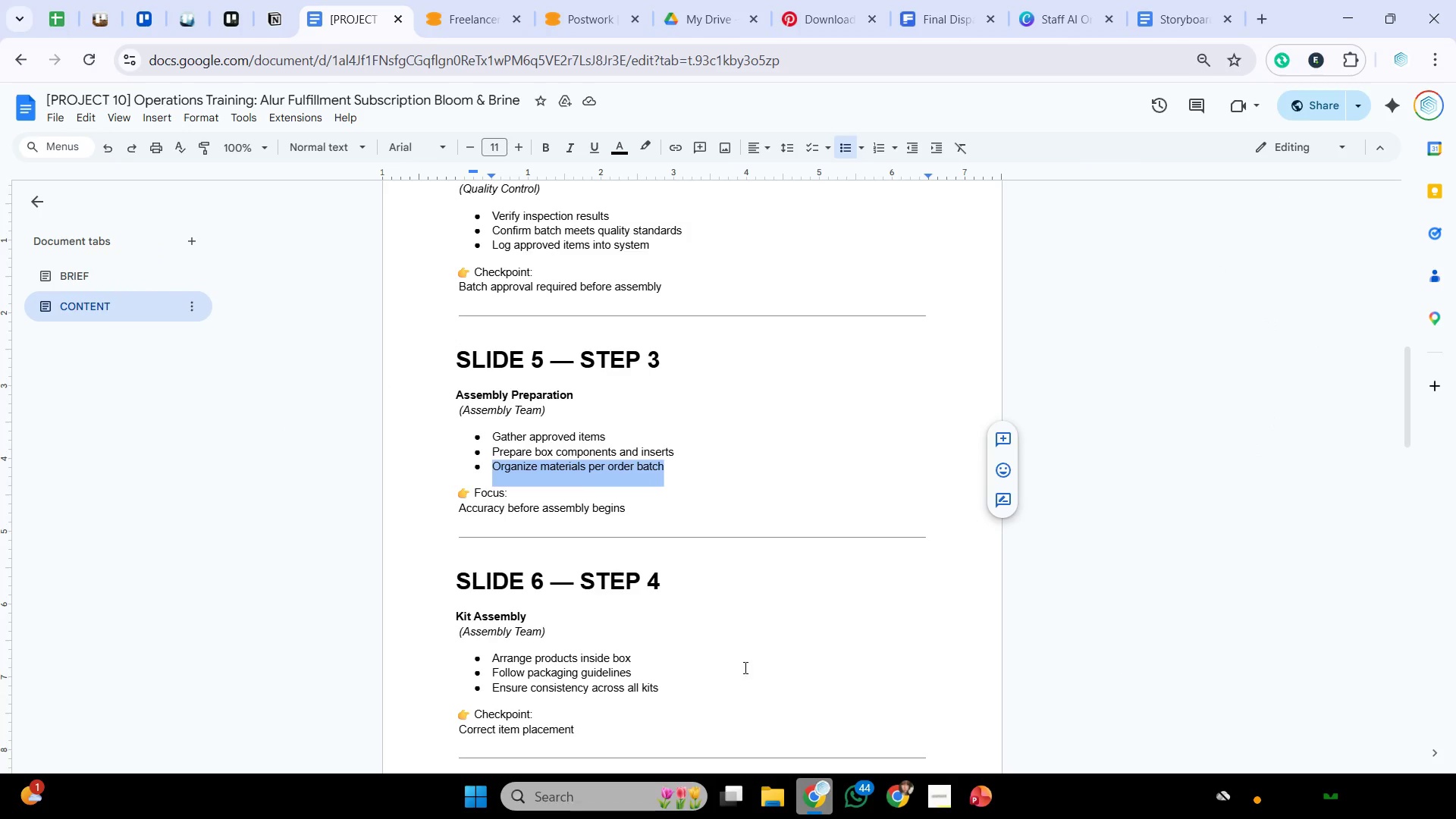 
key(Control+C)
 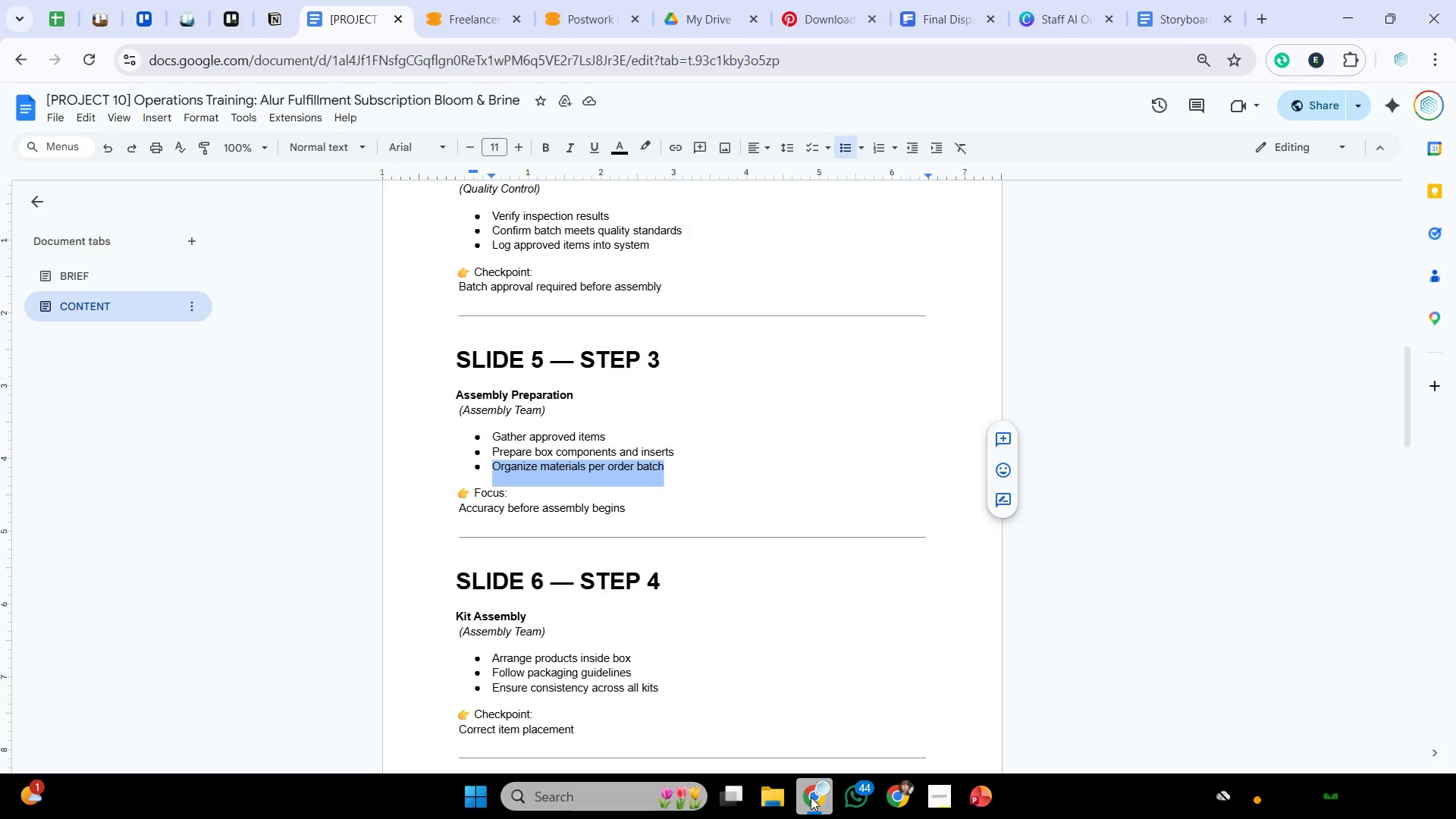 
left_click([811, 797])
 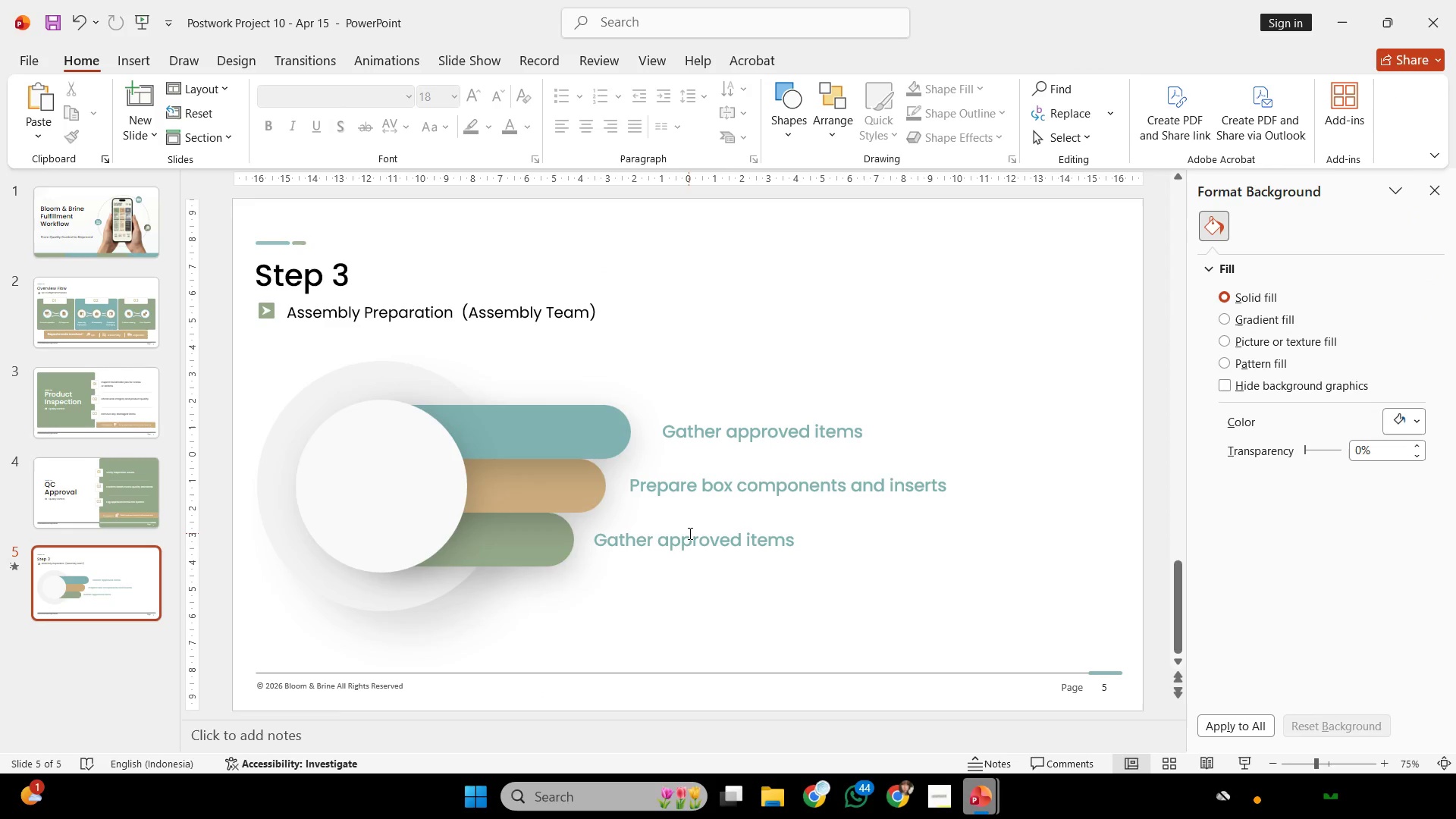 
left_click([689, 534])
 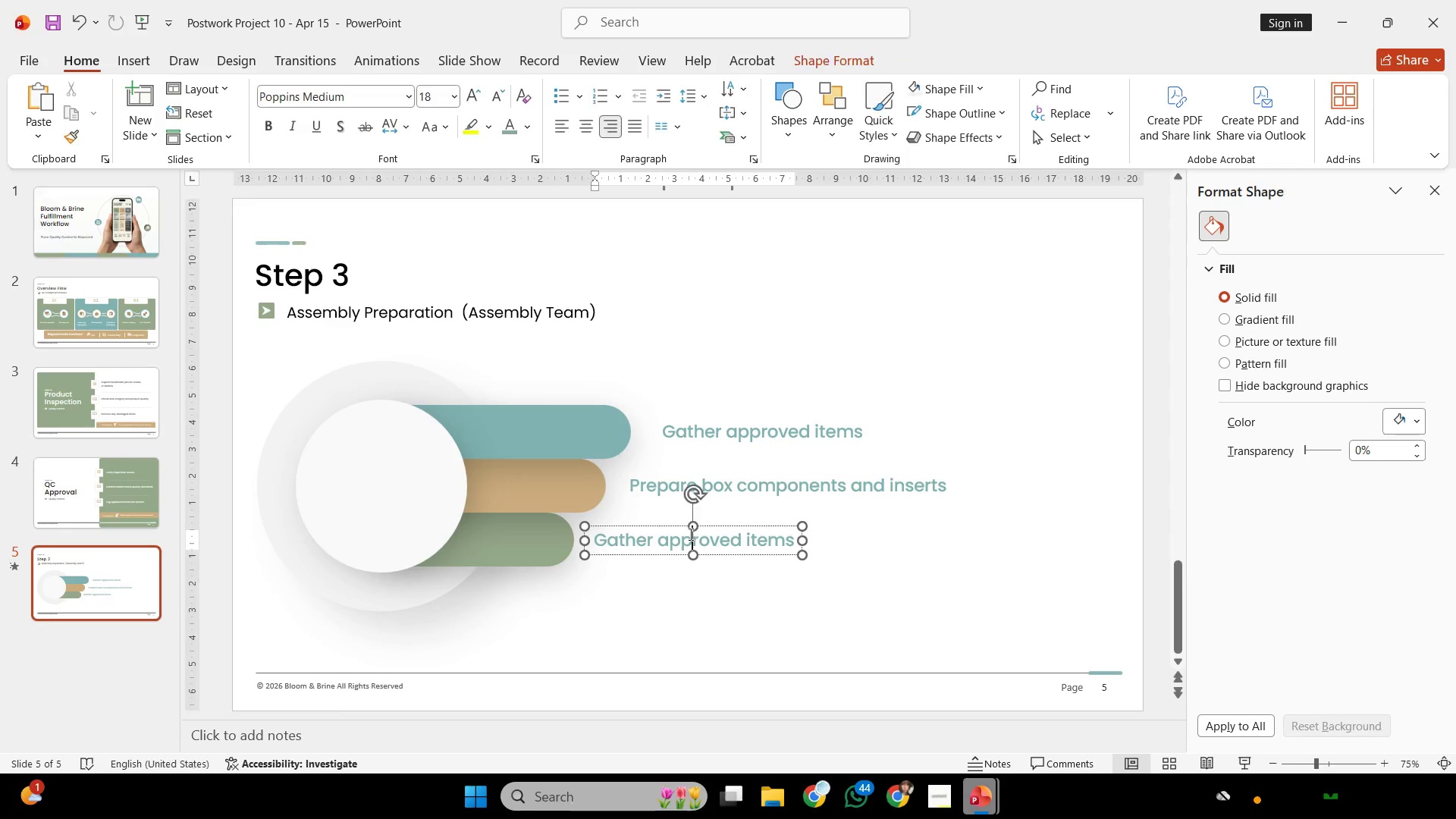 
key(Control+A)
 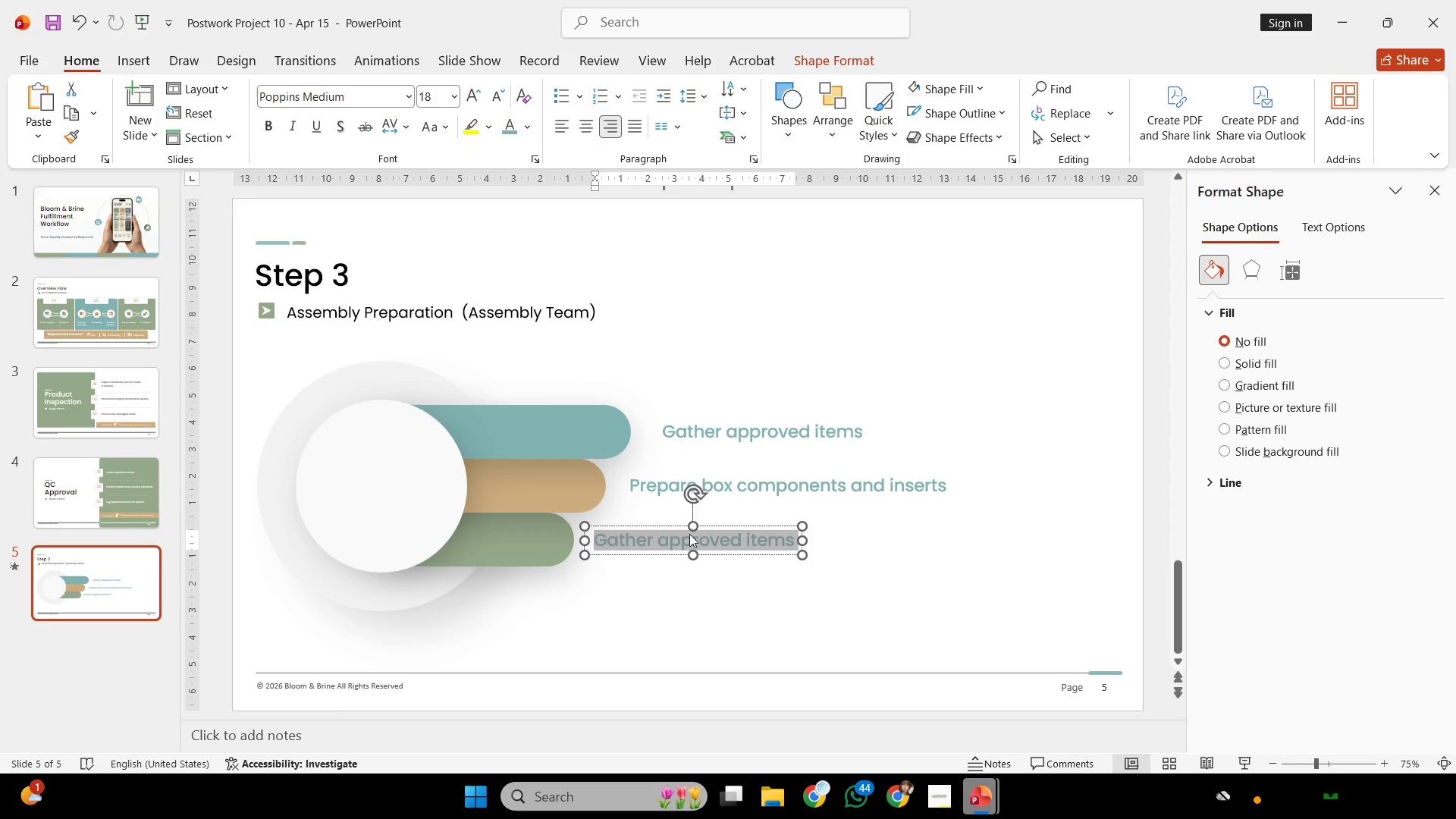 
right_click([689, 534])
 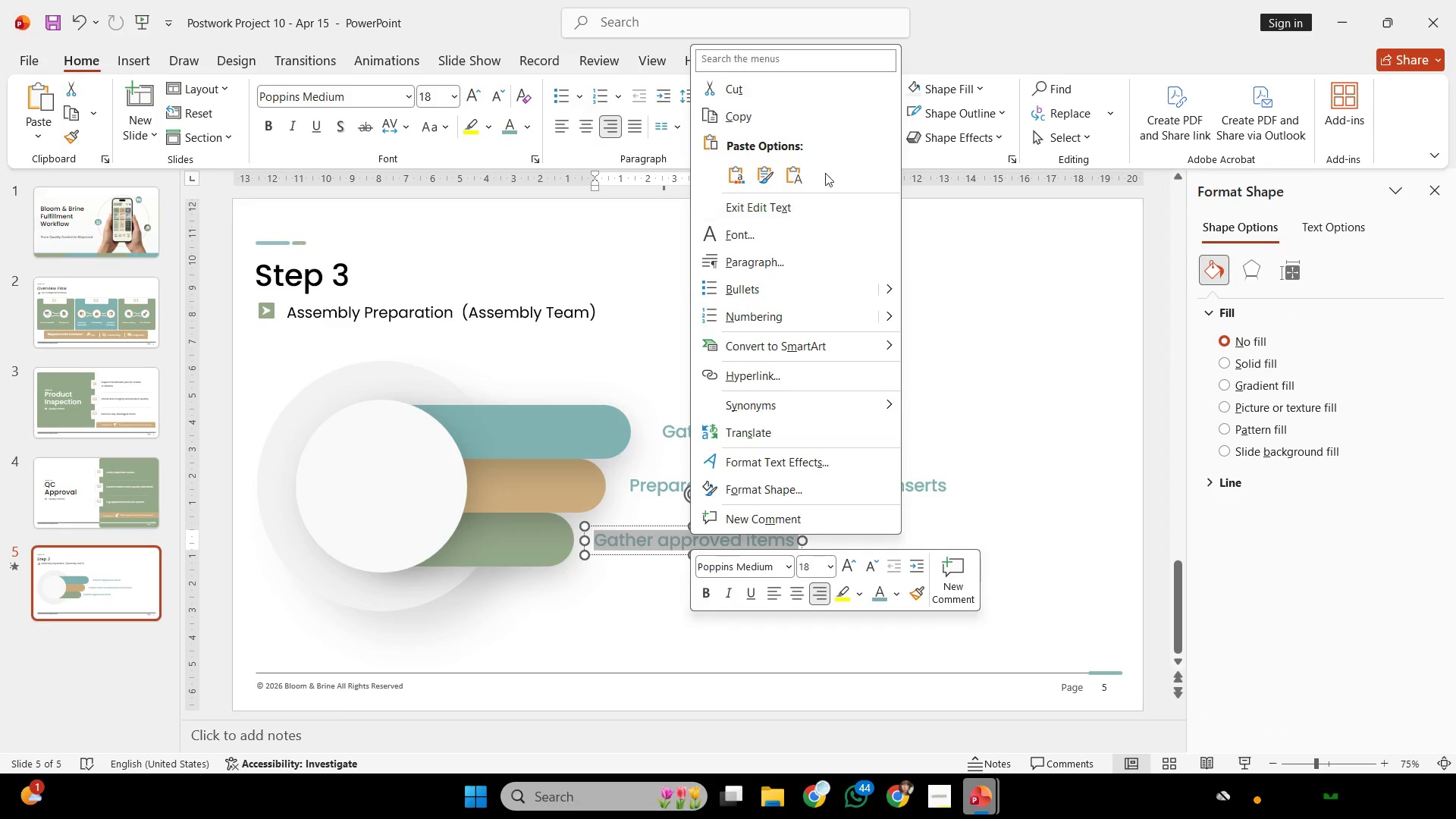 
left_click([792, 168])
 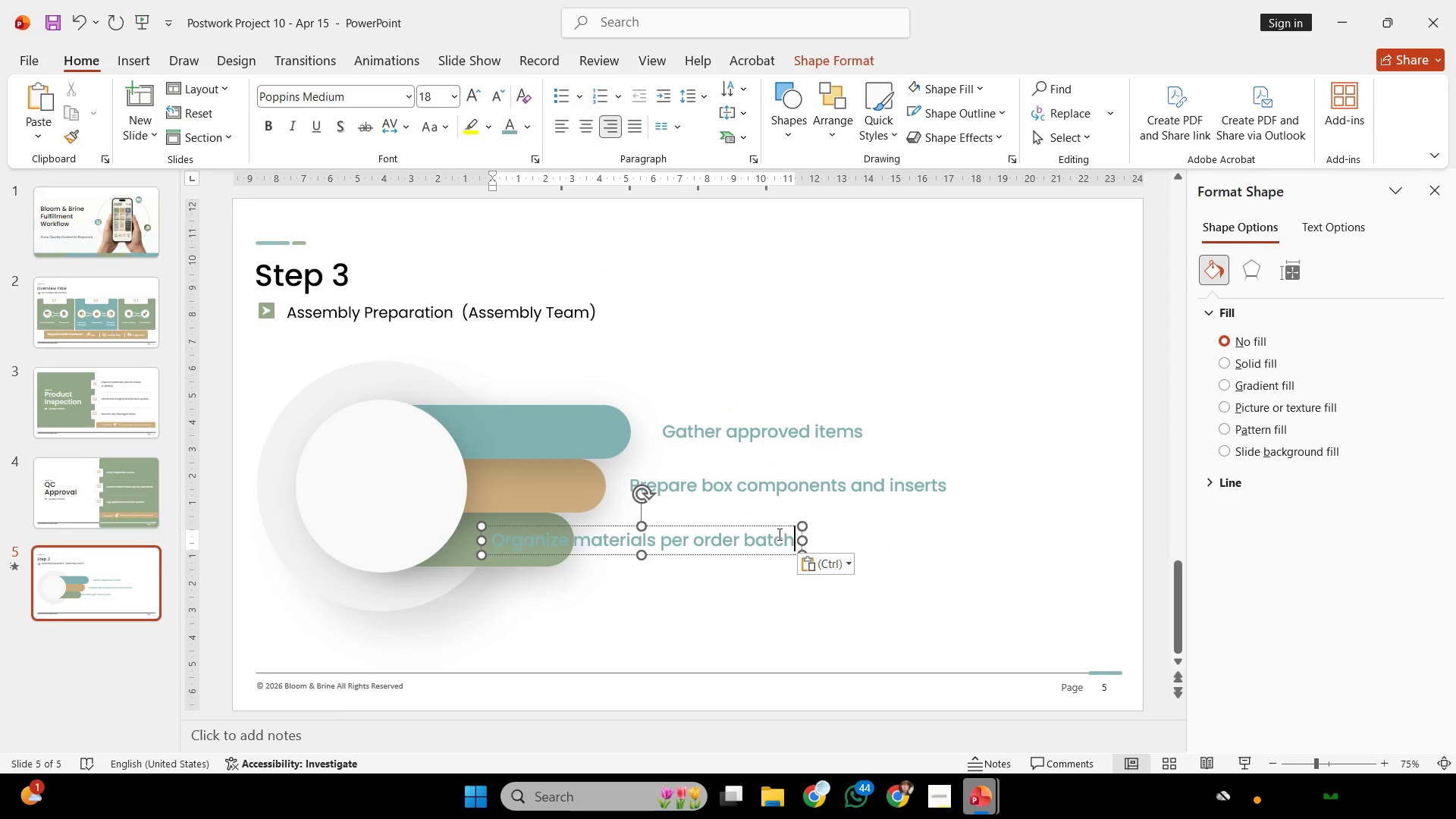 
hold_key(key=ShiftLeft, duration=3.25)
left_click_drag(start_coordinate=[743, 529], to_coordinate=[847, 542])
 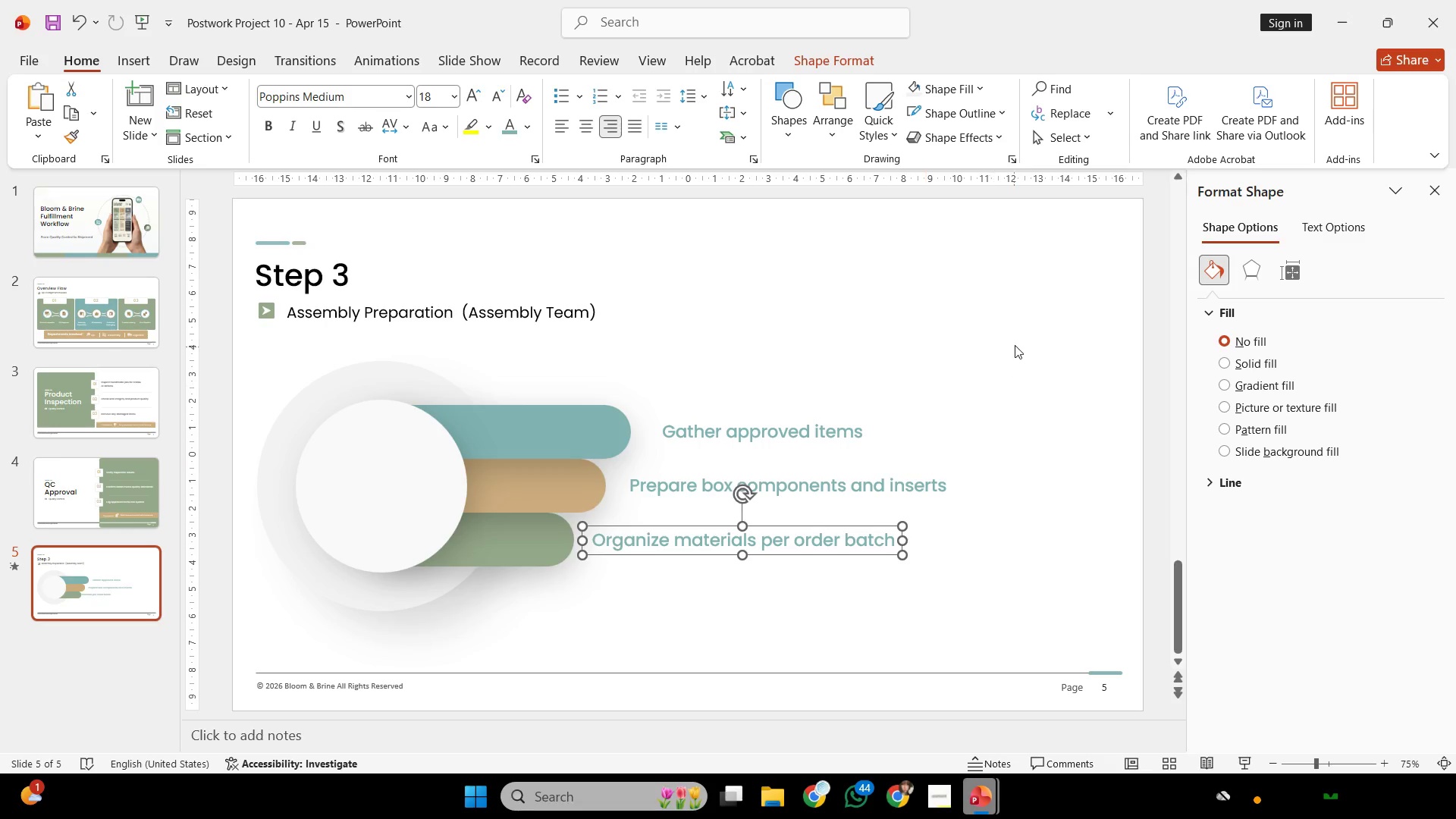 
left_click([1015, 345])
 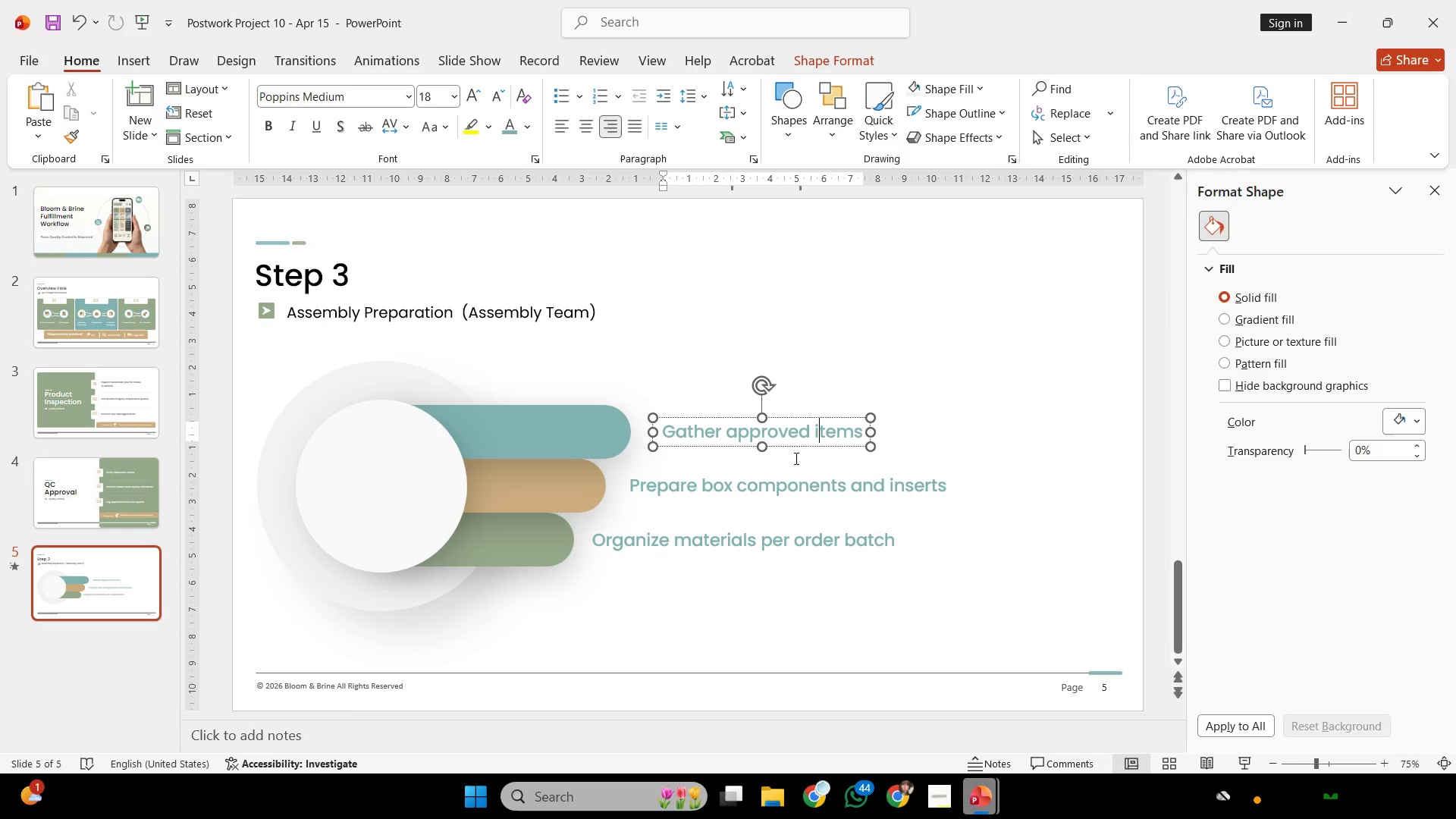 
double_click([745, 491])
 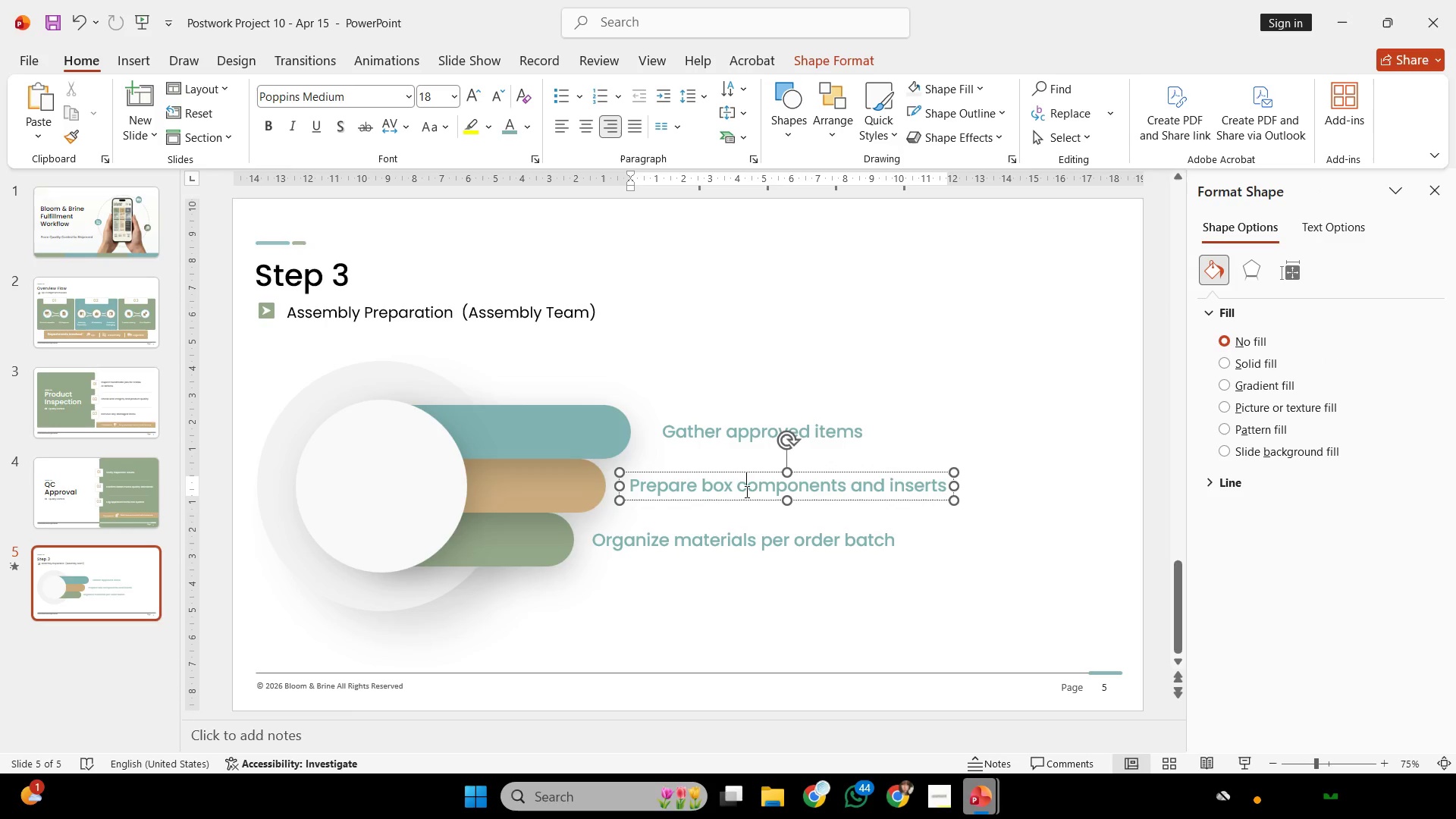 
key(Control+A)
 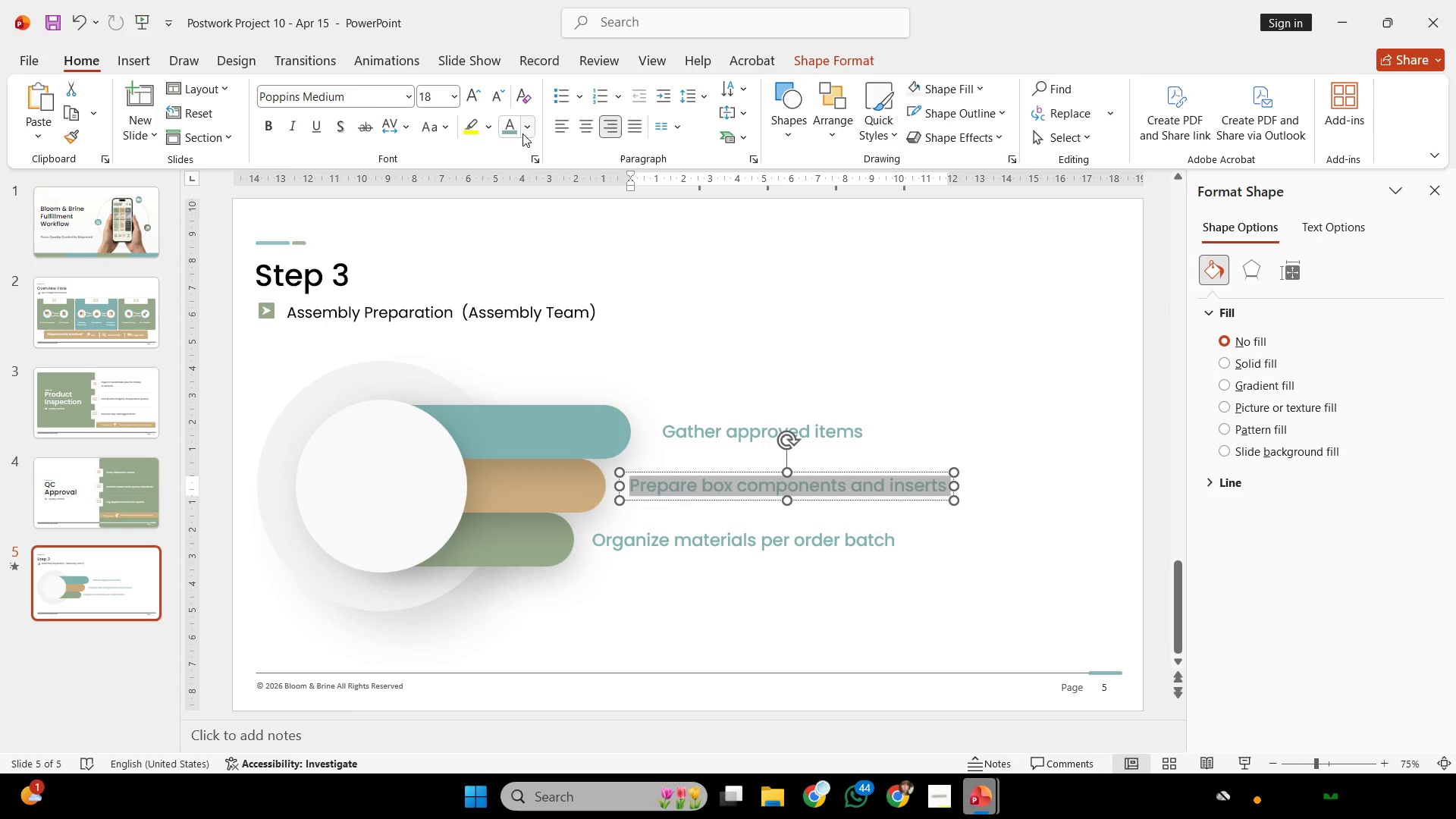 
left_click([526, 132])
 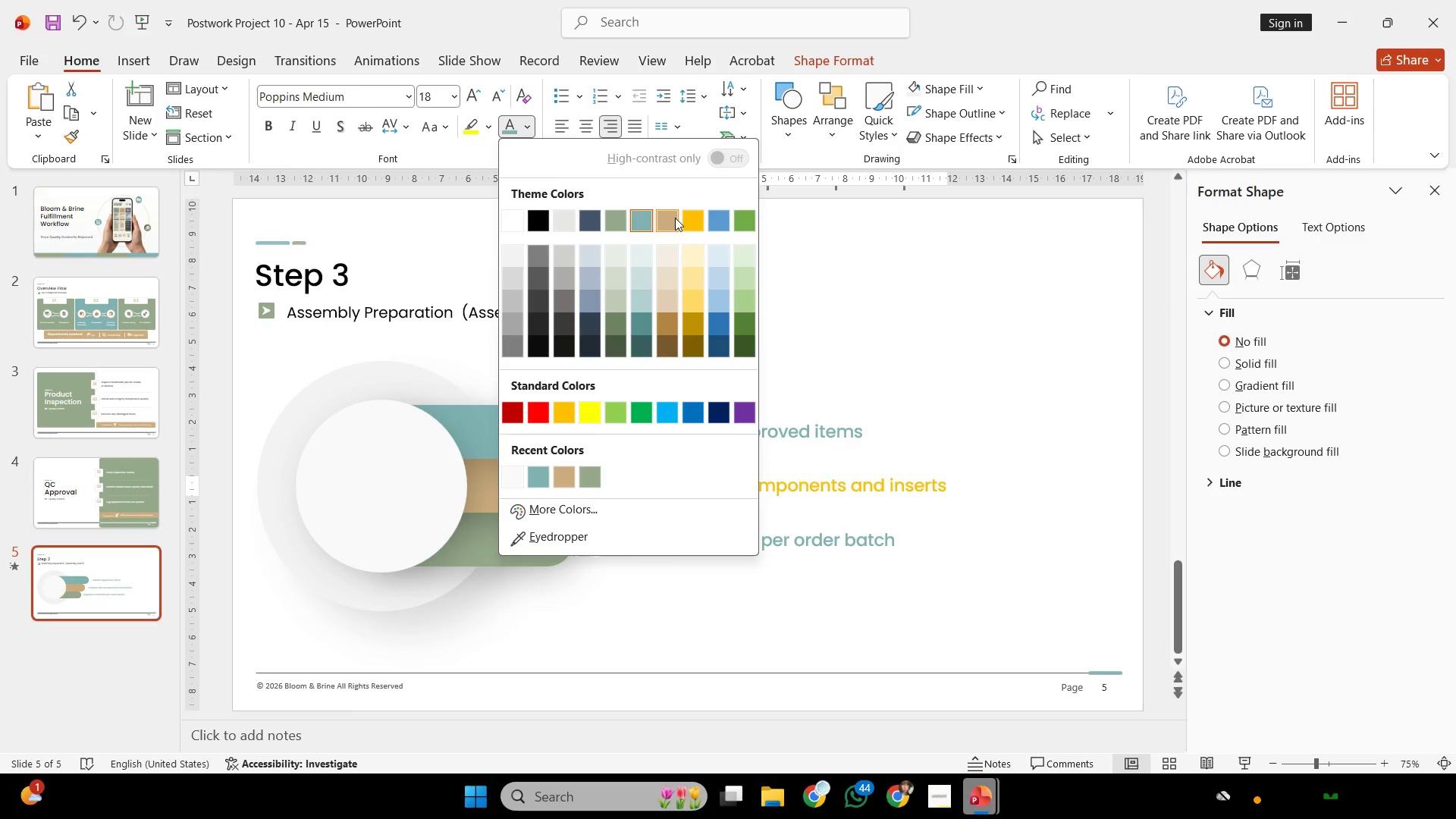 
left_click([661, 217])
 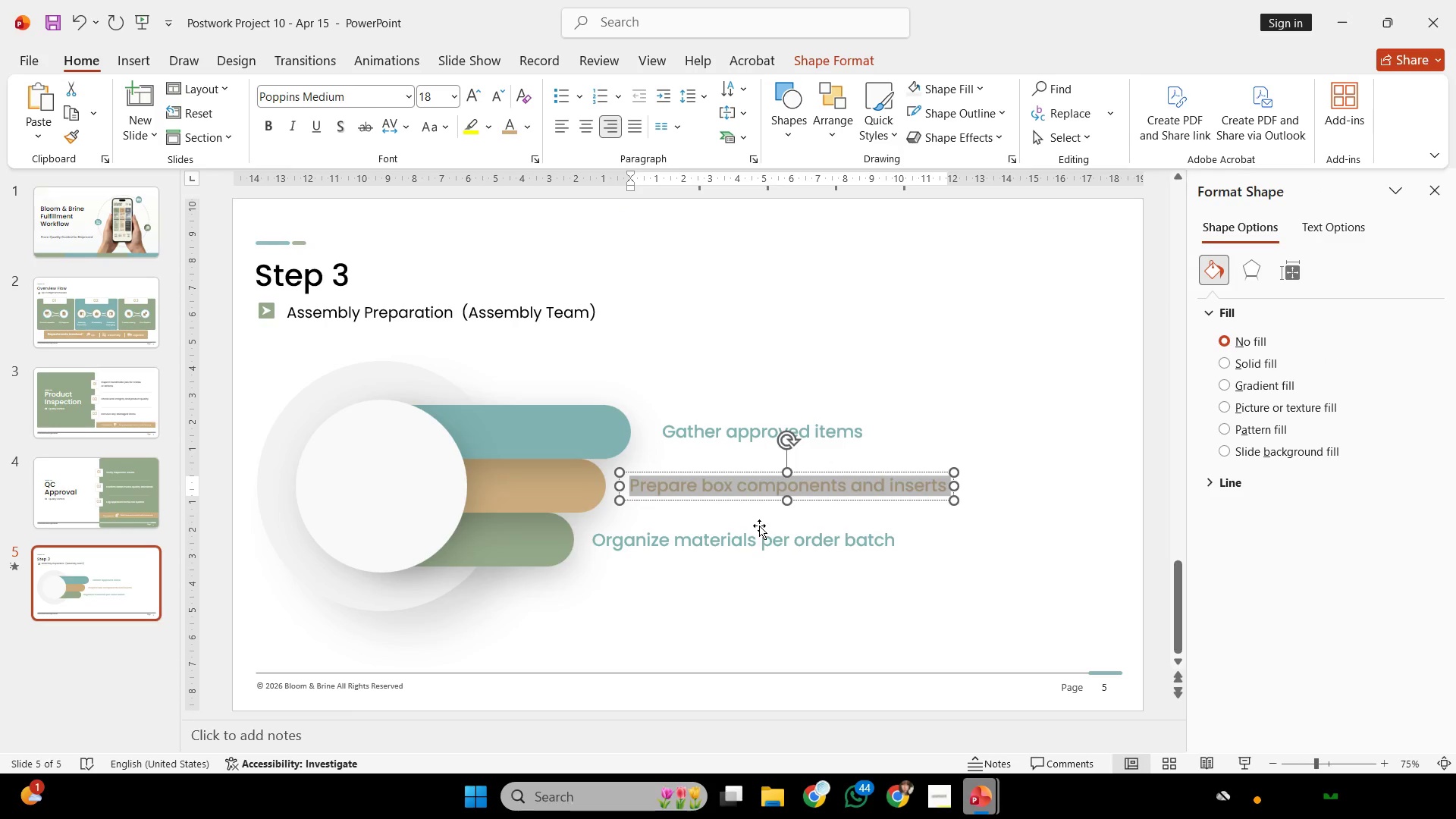 
left_click([759, 540])
 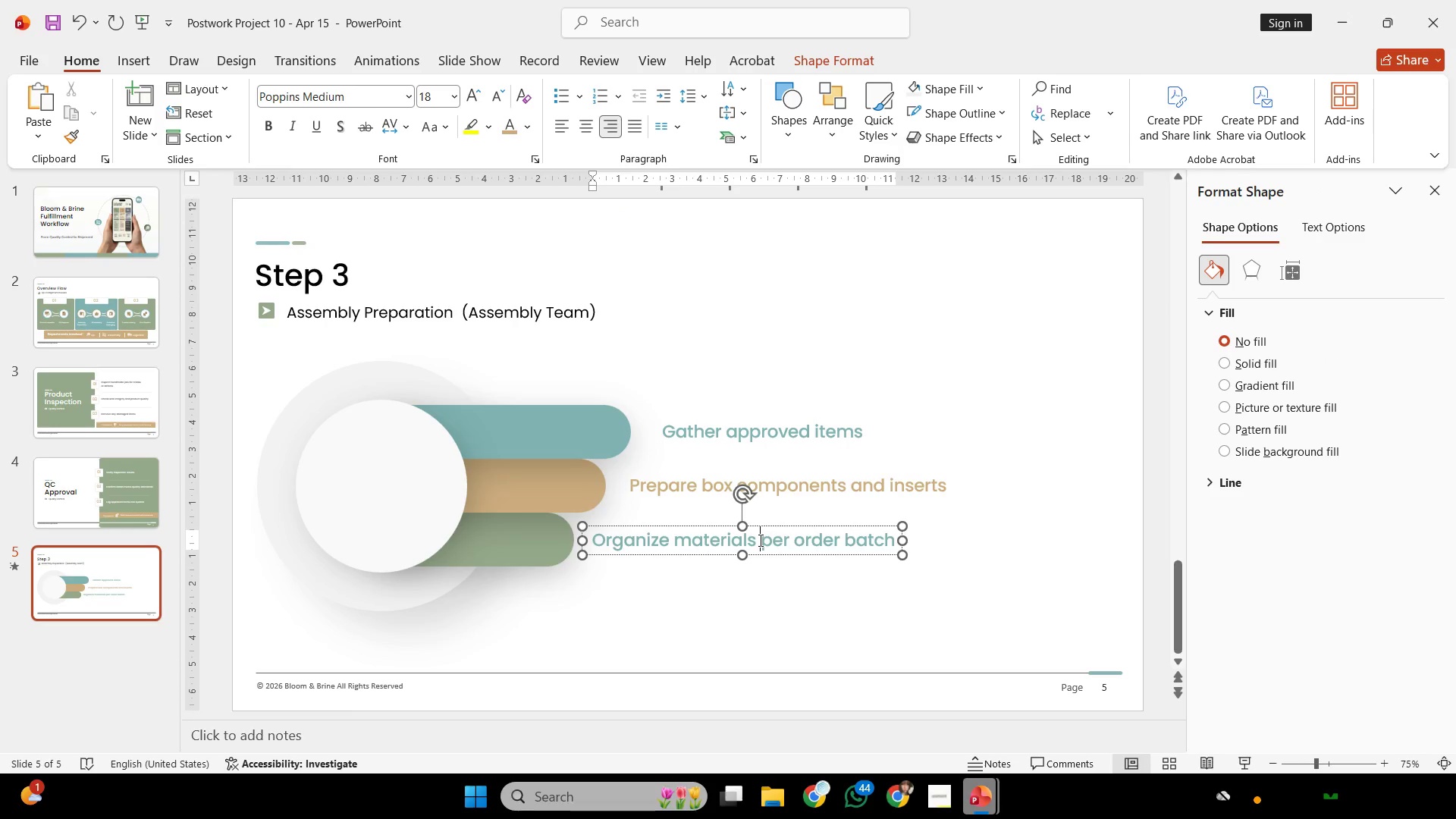 
key(Control+ControlLeft)
 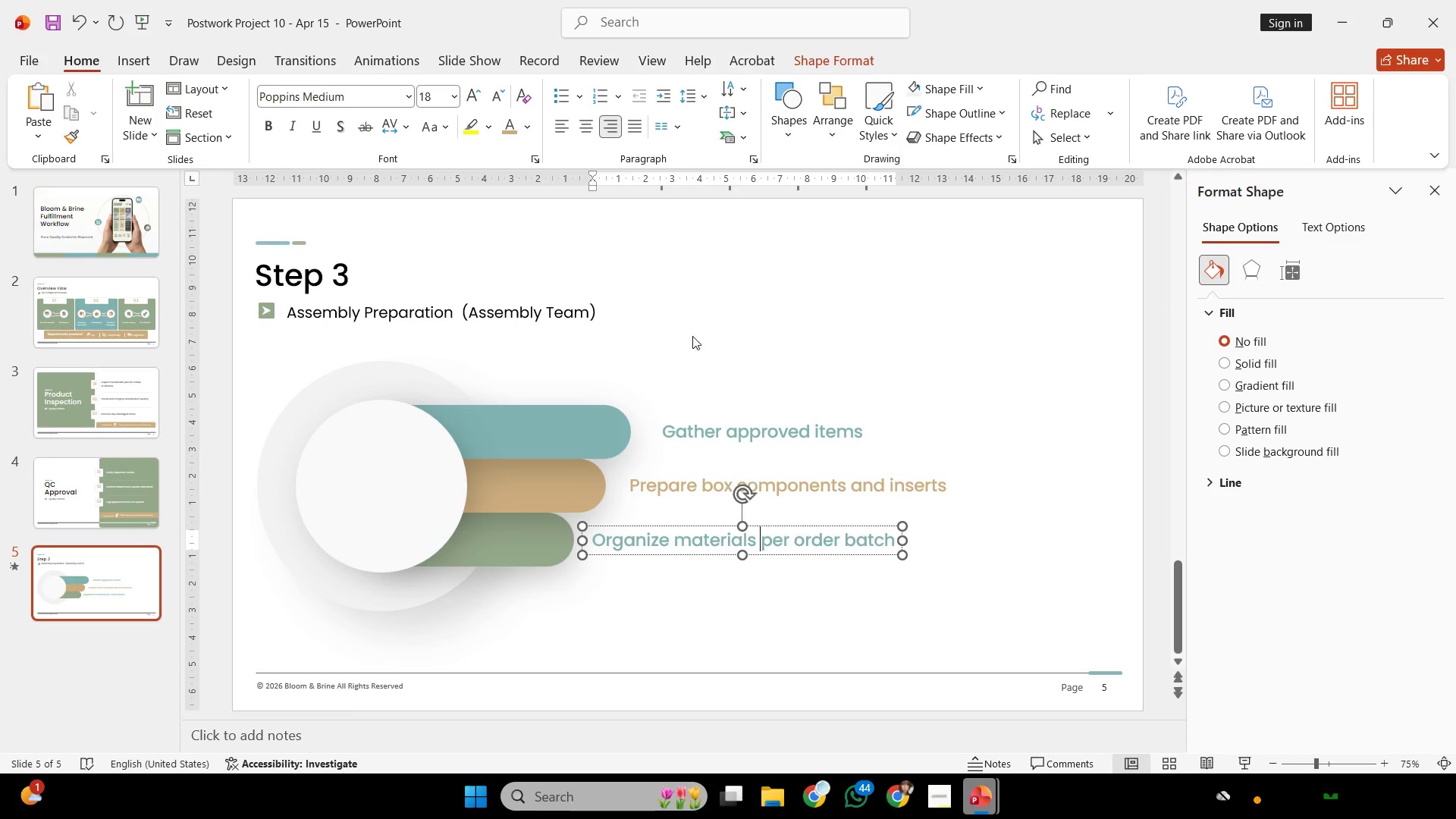 
key(Control+A)
 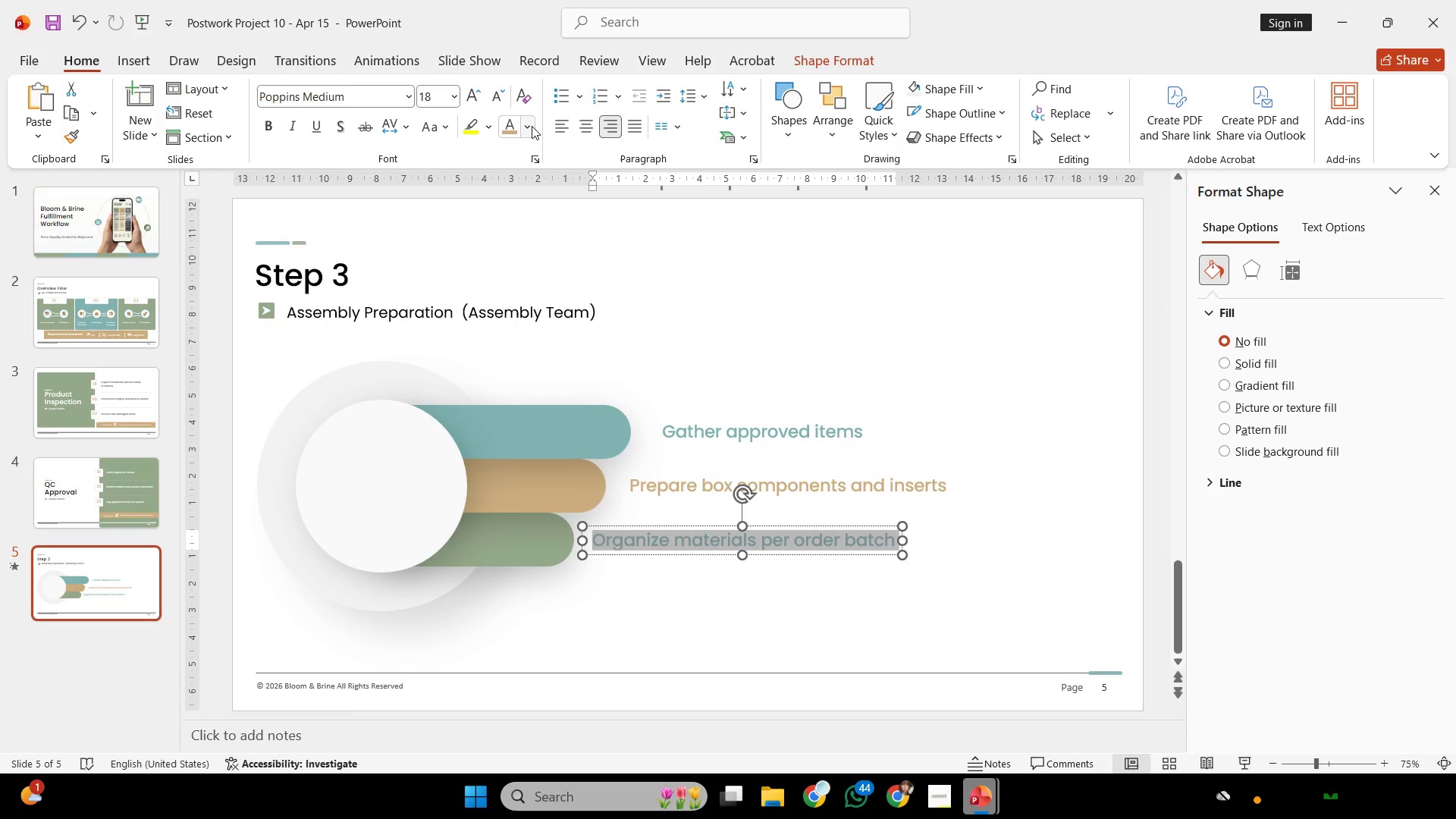 
left_click([532, 126])
 